 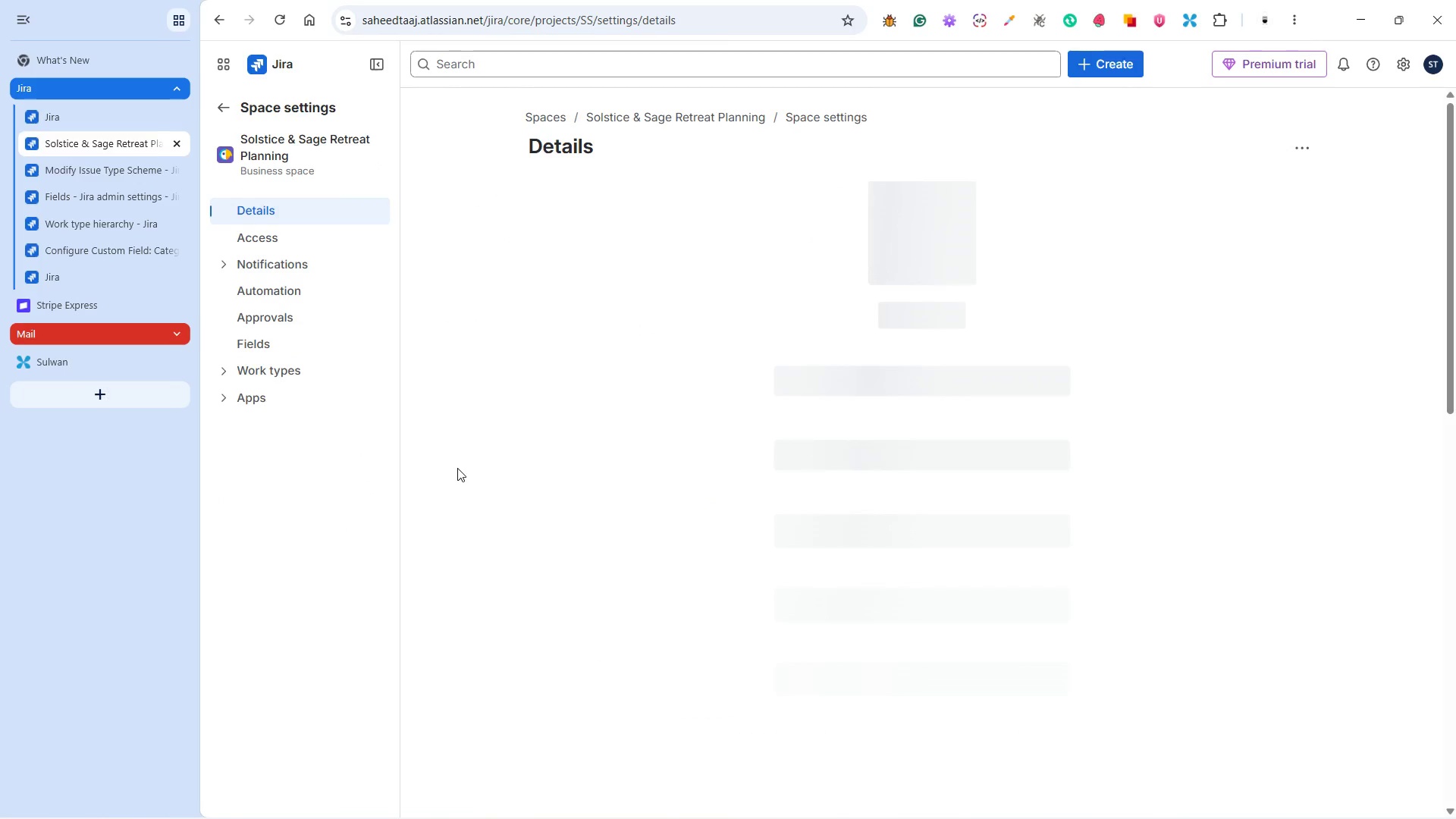 
left_click([216, 111])
 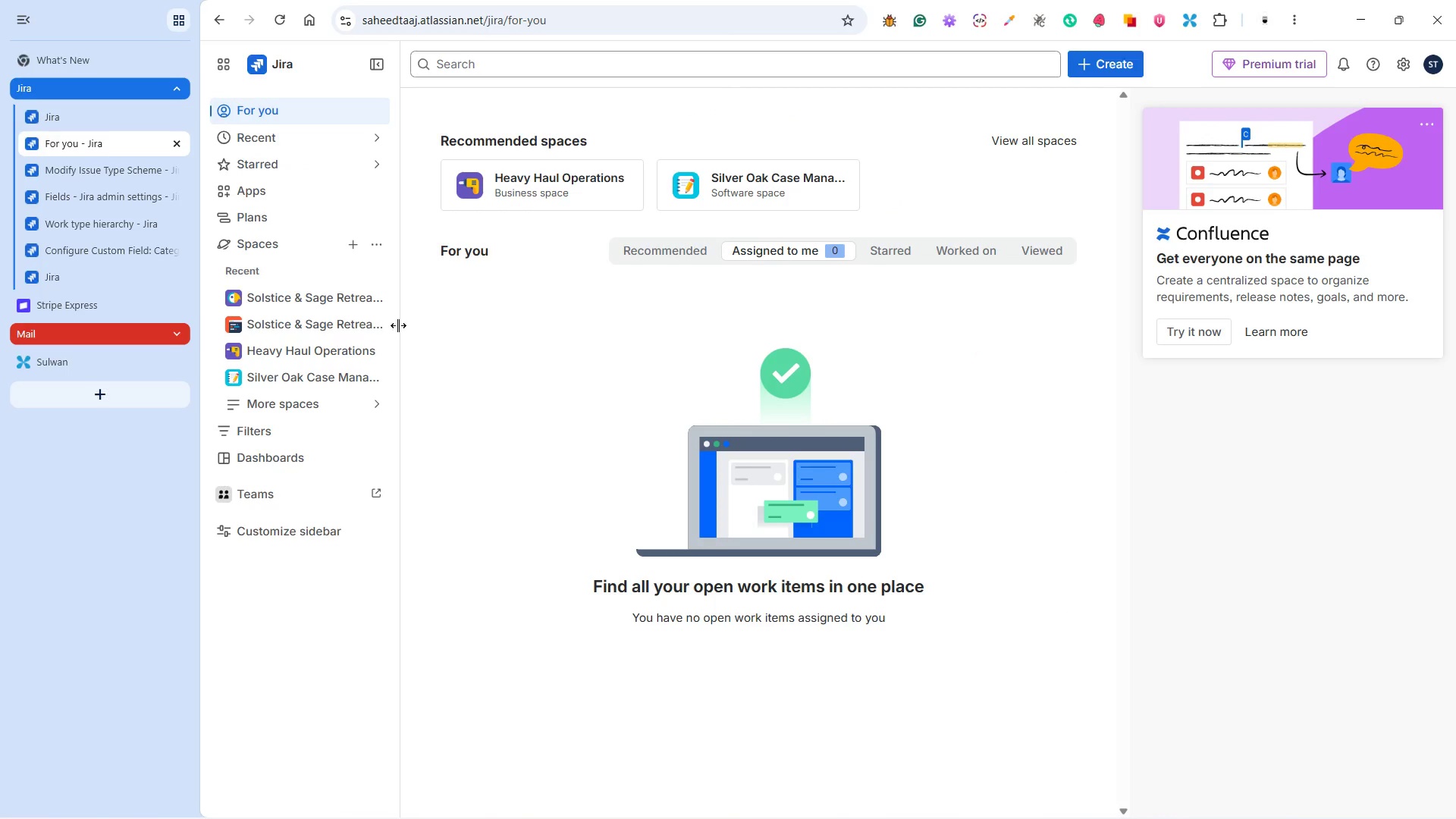 
left_click([379, 325])
 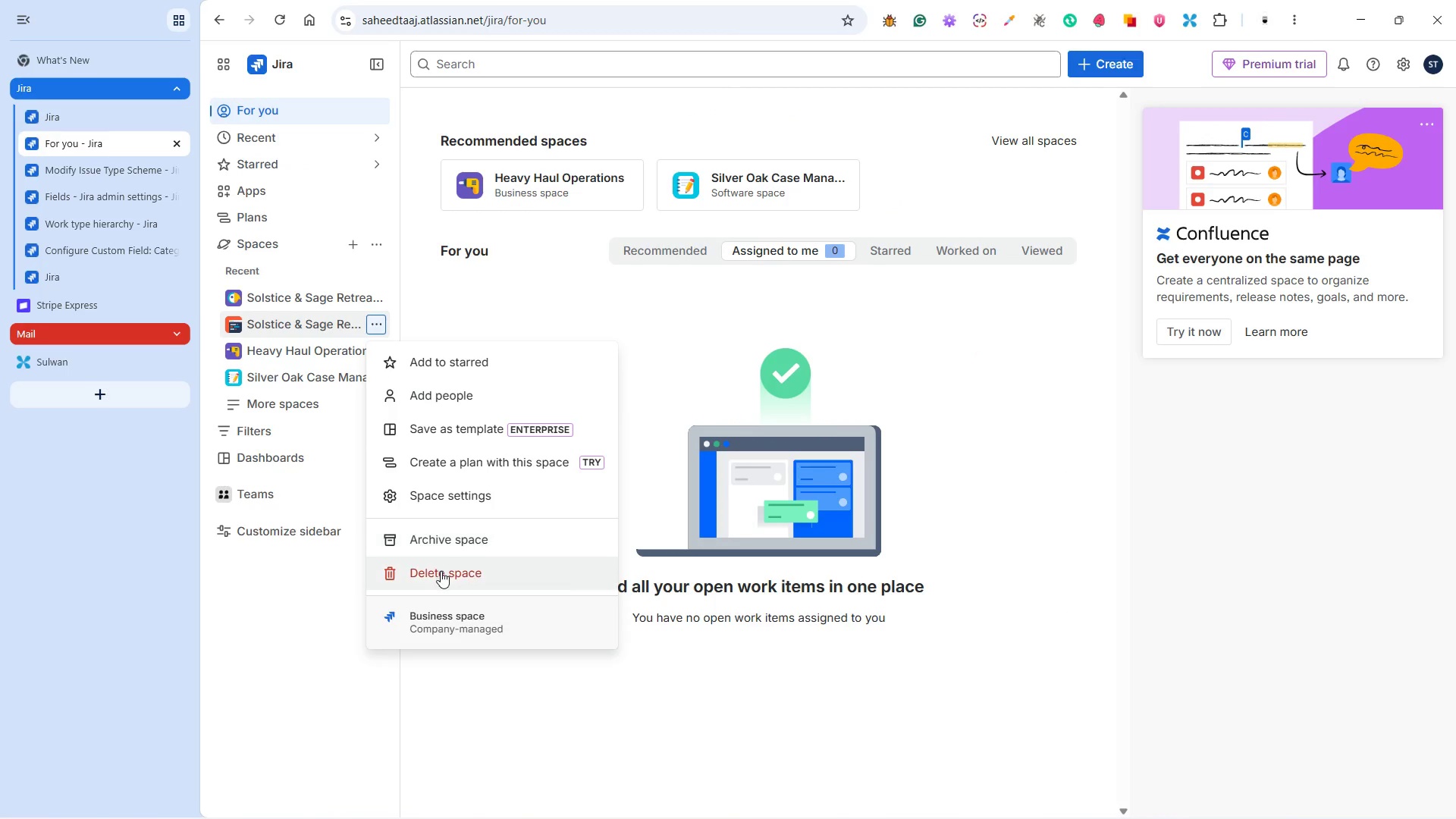 
left_click([467, 501])
 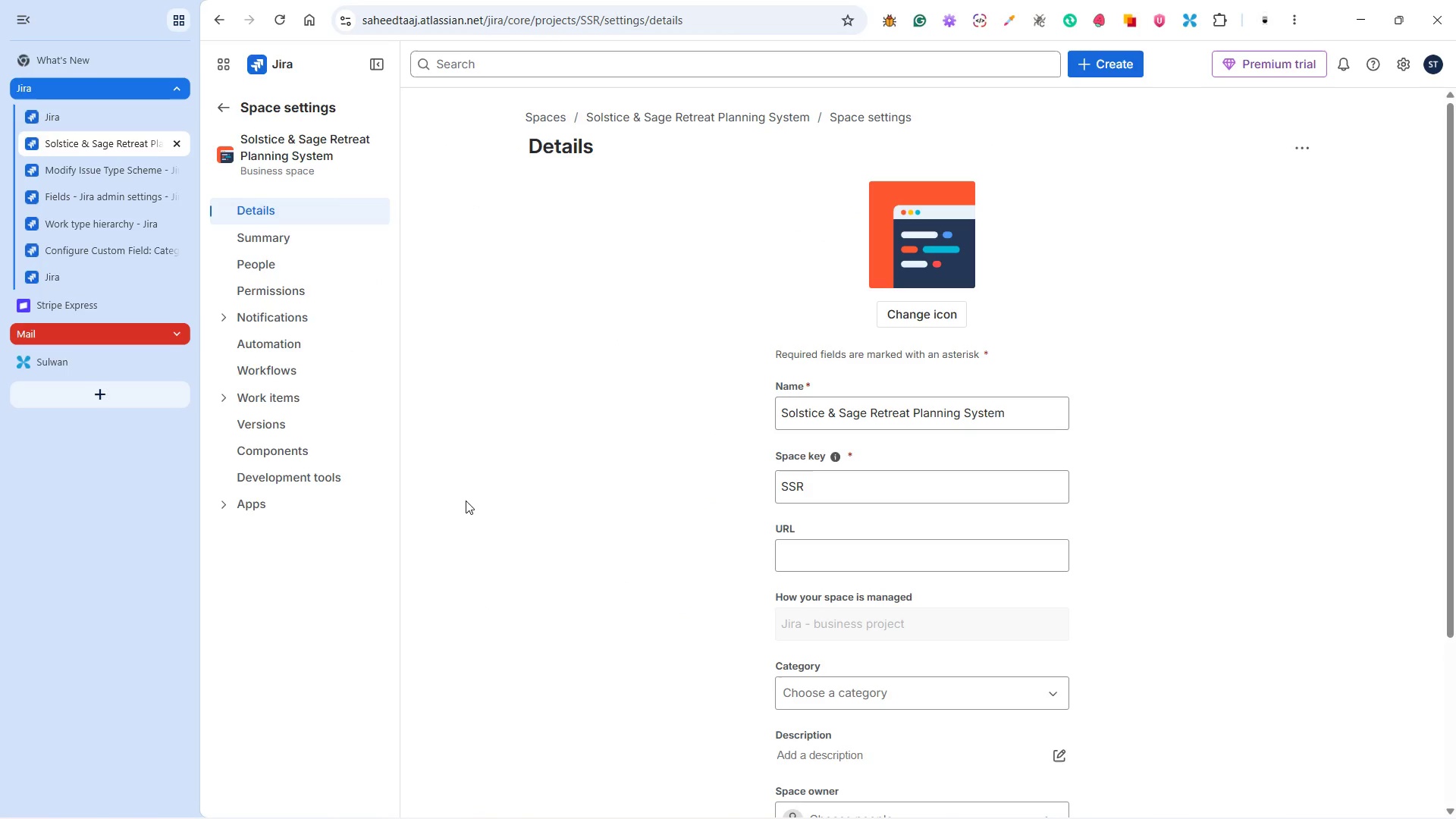 
scroll: coordinate [594, 507], scroll_direction: down, amount: 4.0
 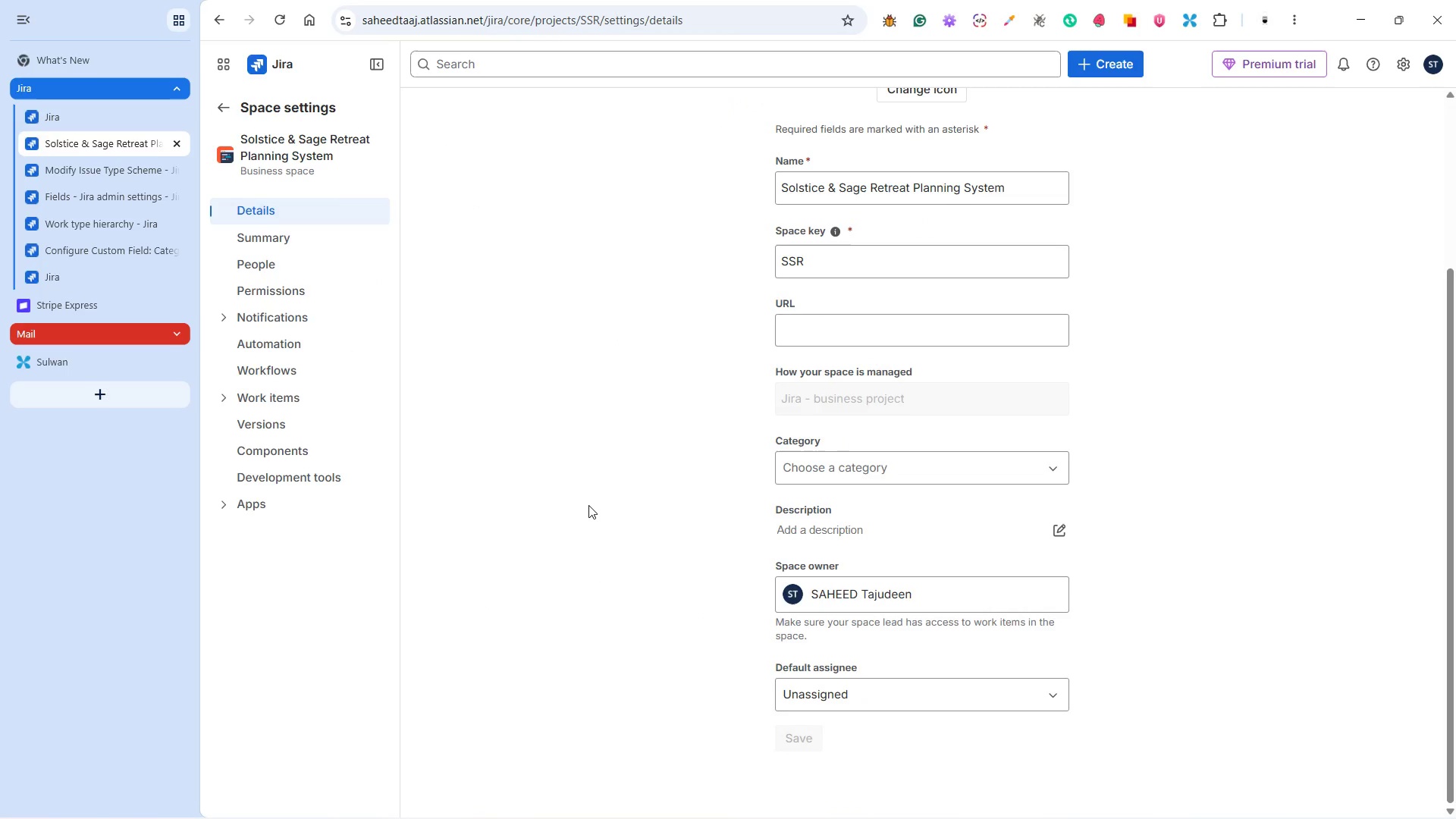 
scroll: coordinate [587, 505], scroll_direction: up, amount: 1.0
 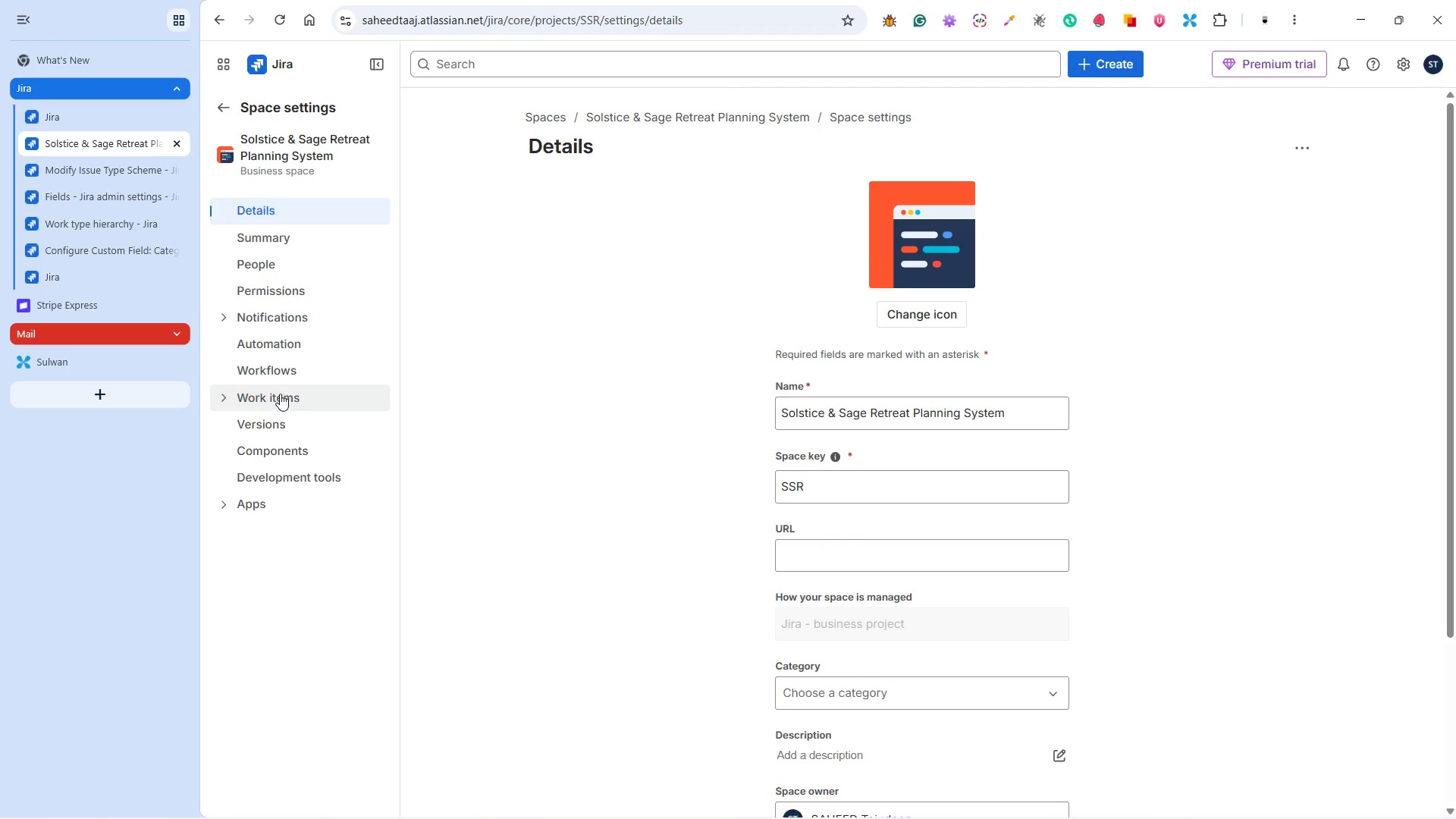 
left_click([274, 391])
 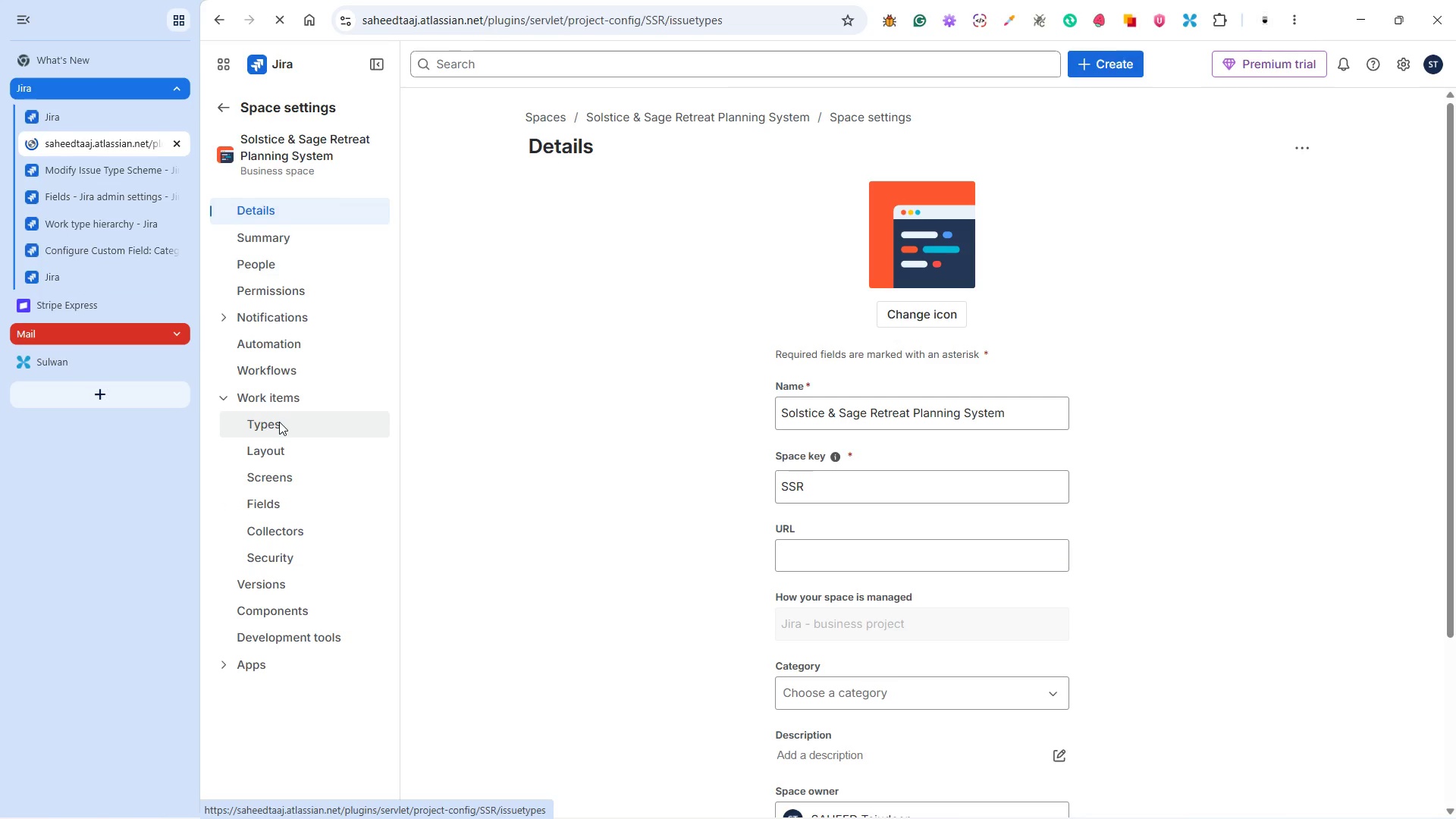 
wait(8.3)
 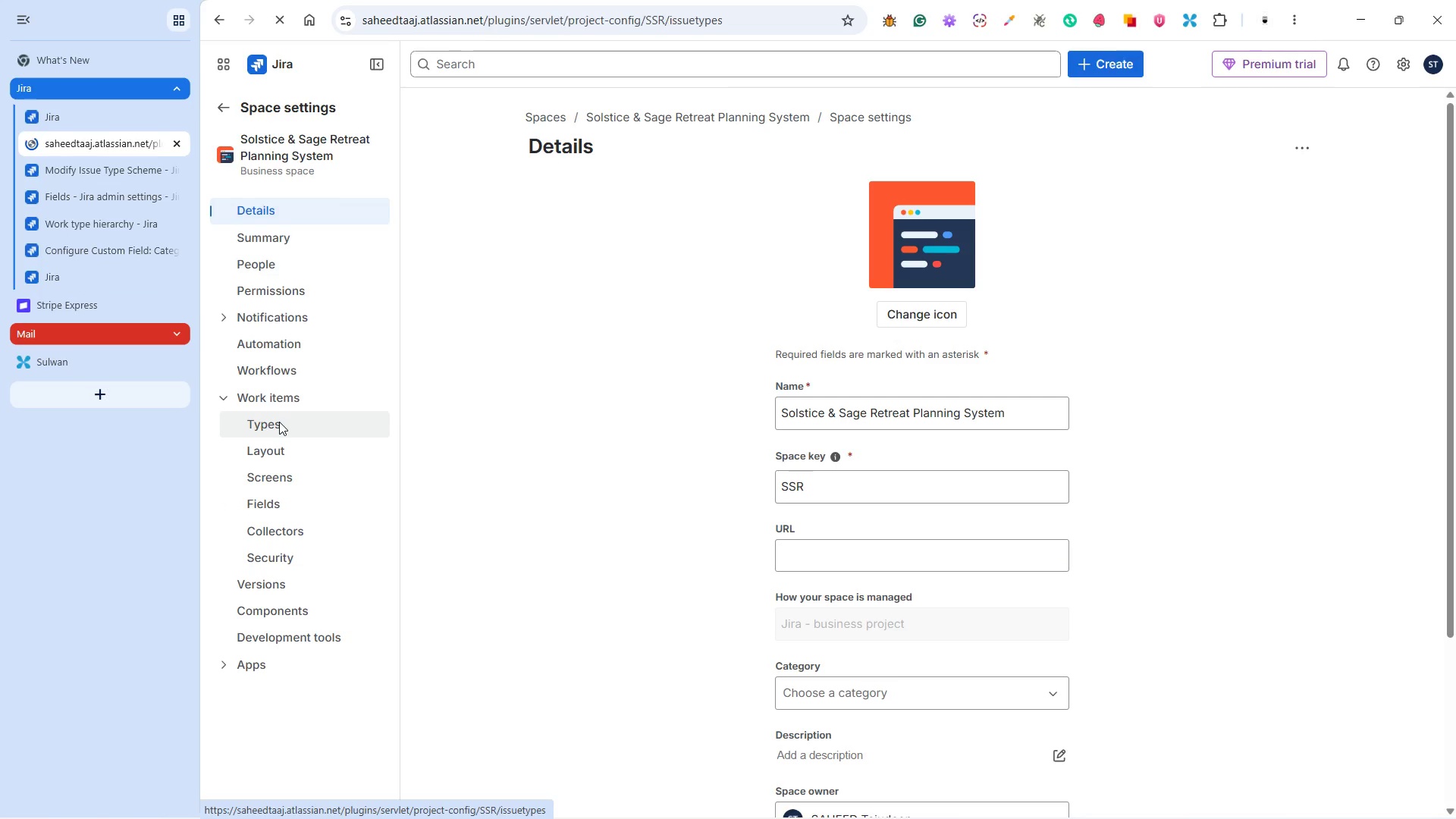 
left_click([129, 170])
 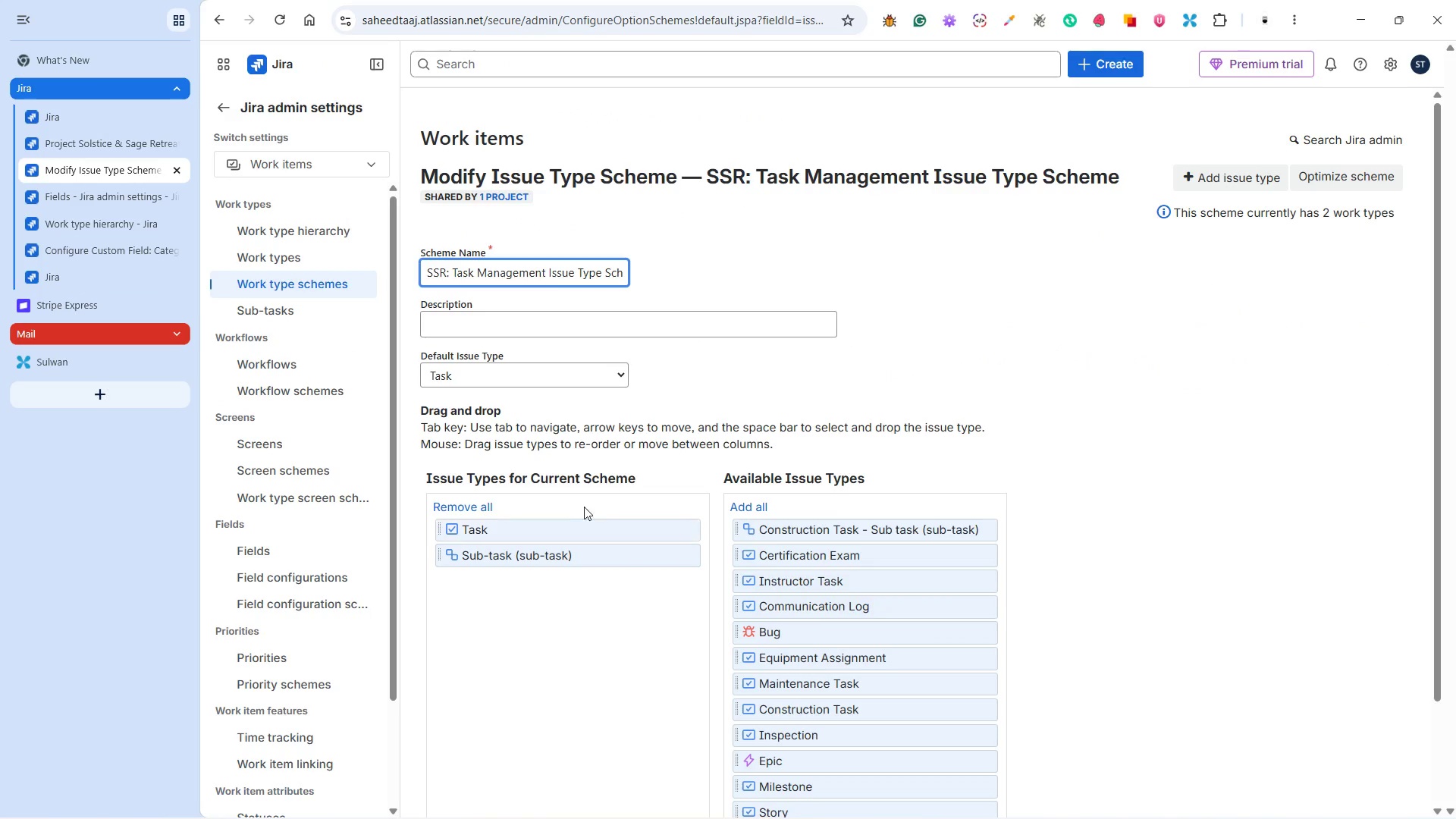 
scroll: coordinate [557, 505], scroll_direction: down, amount: 2.0
 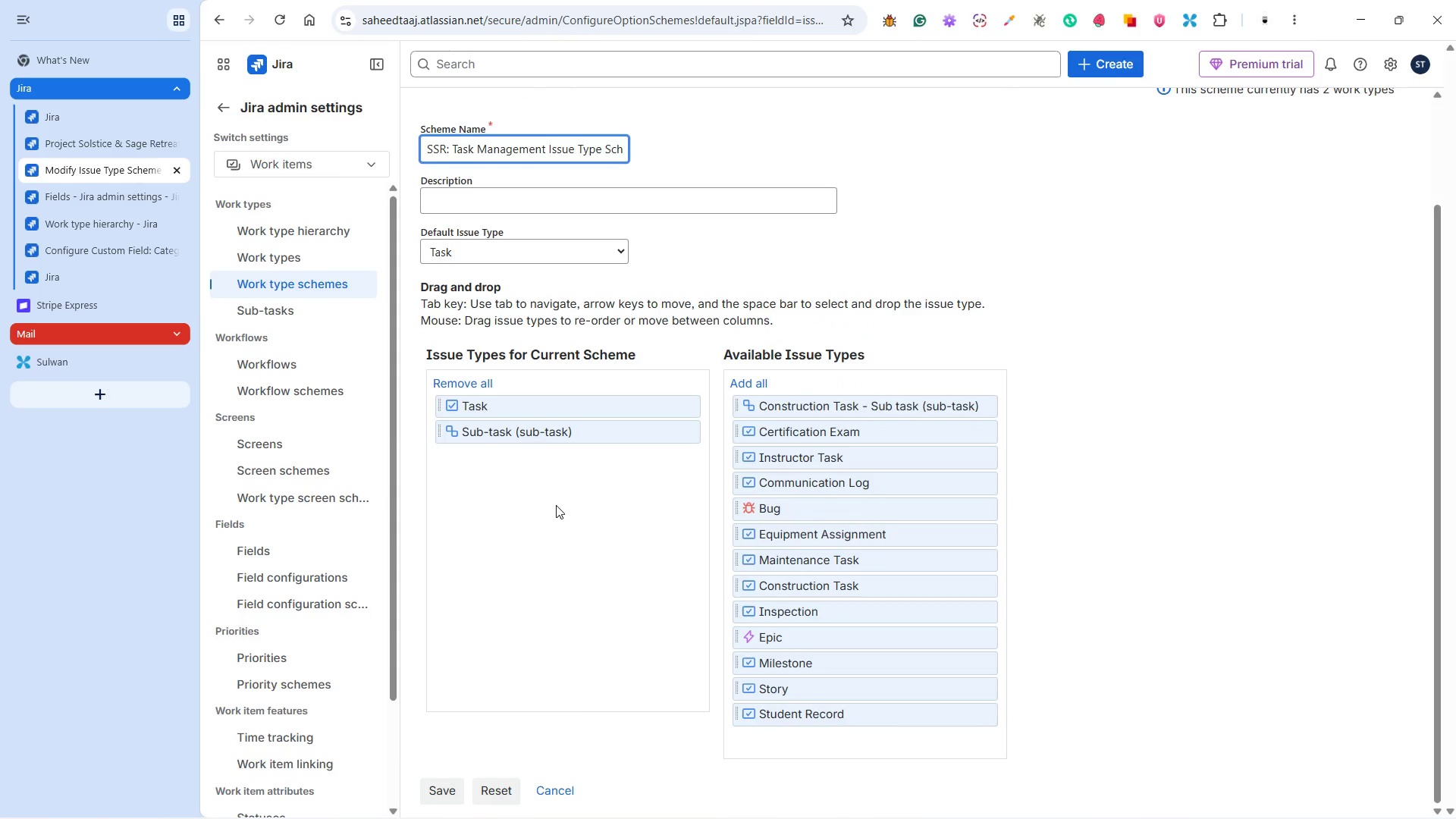 
scroll: coordinate [556, 505], scroll_direction: up, amount: 3.0
 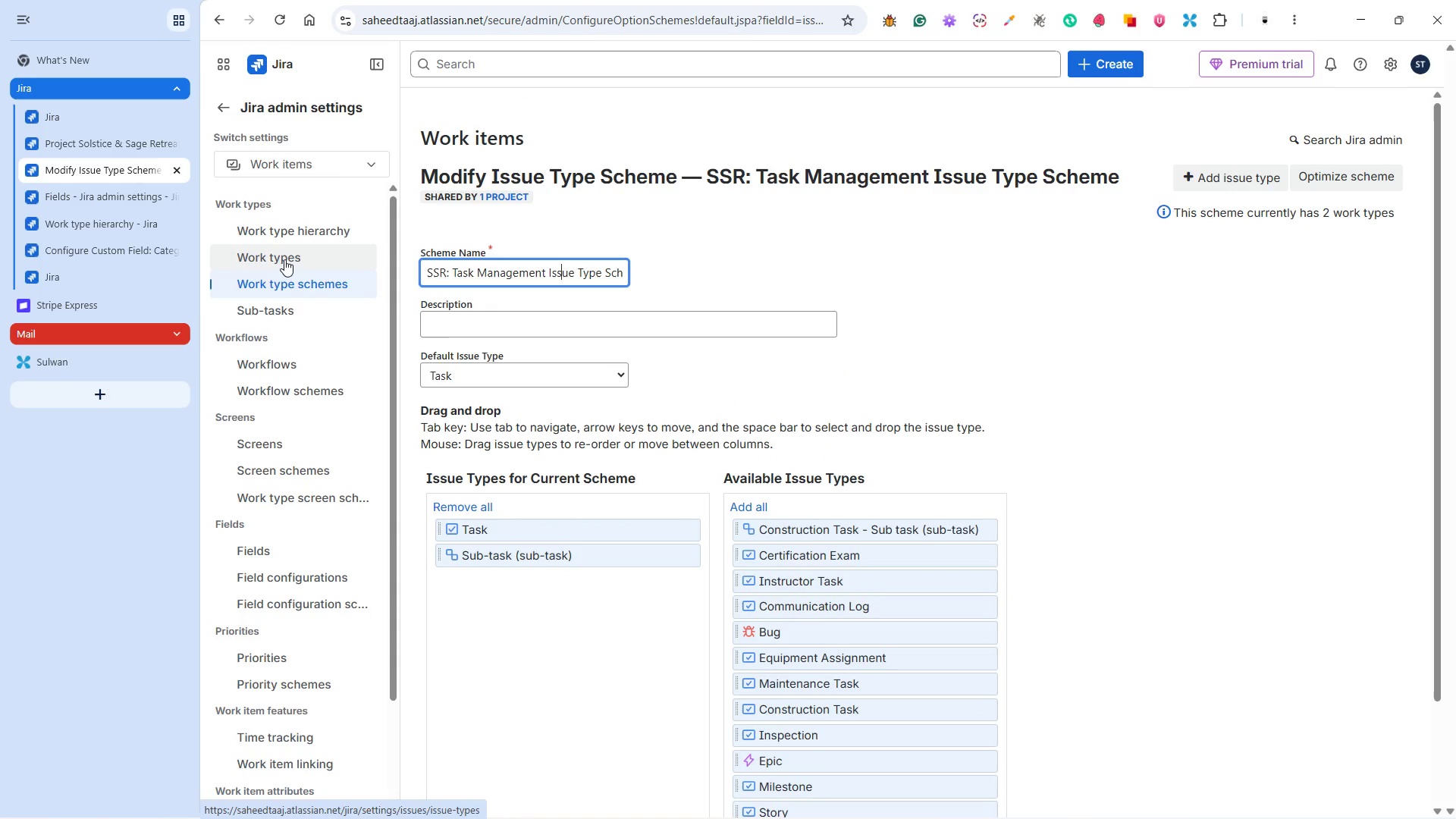 
left_click([105, 202])
 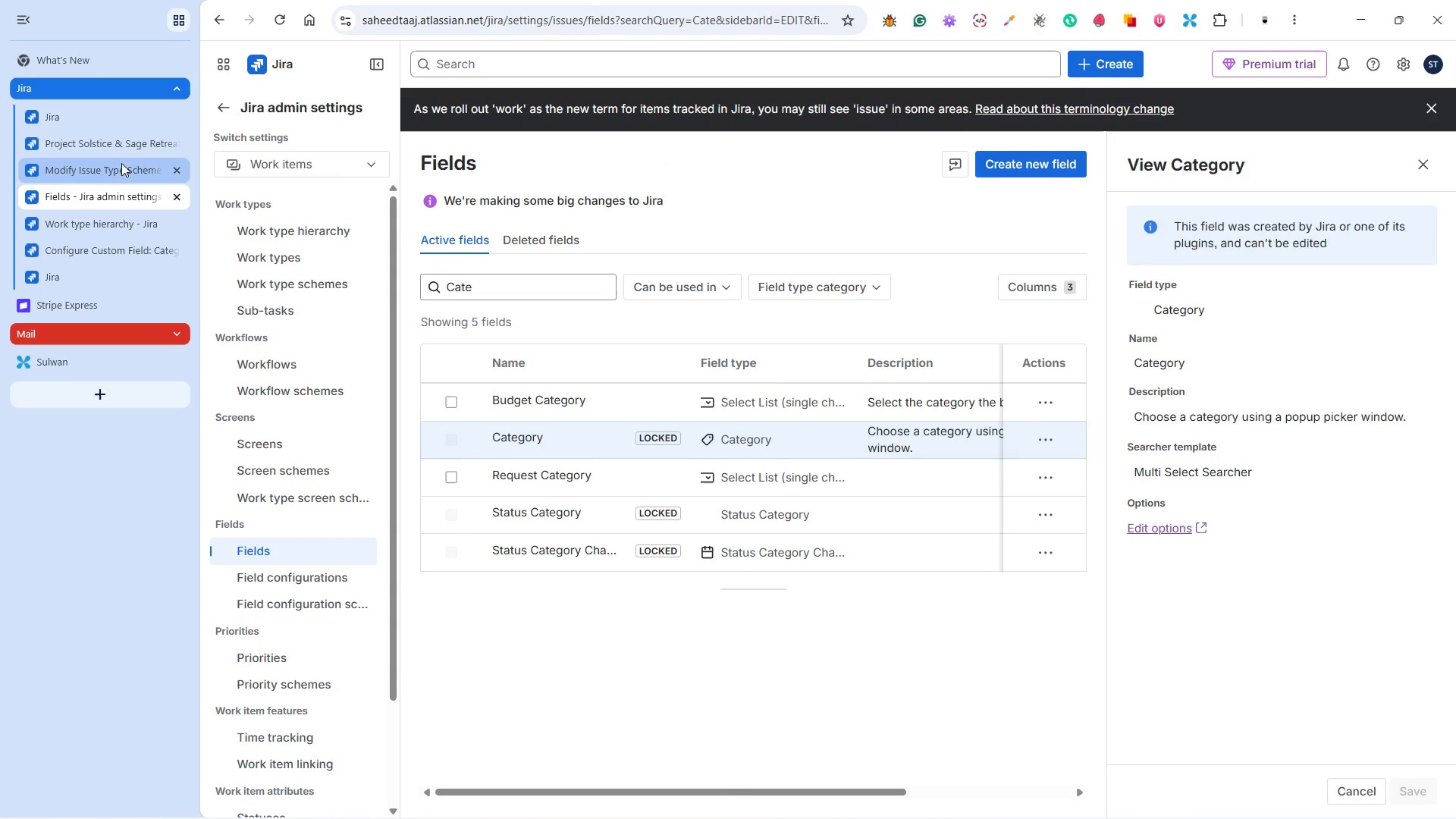 
left_click([124, 138])
 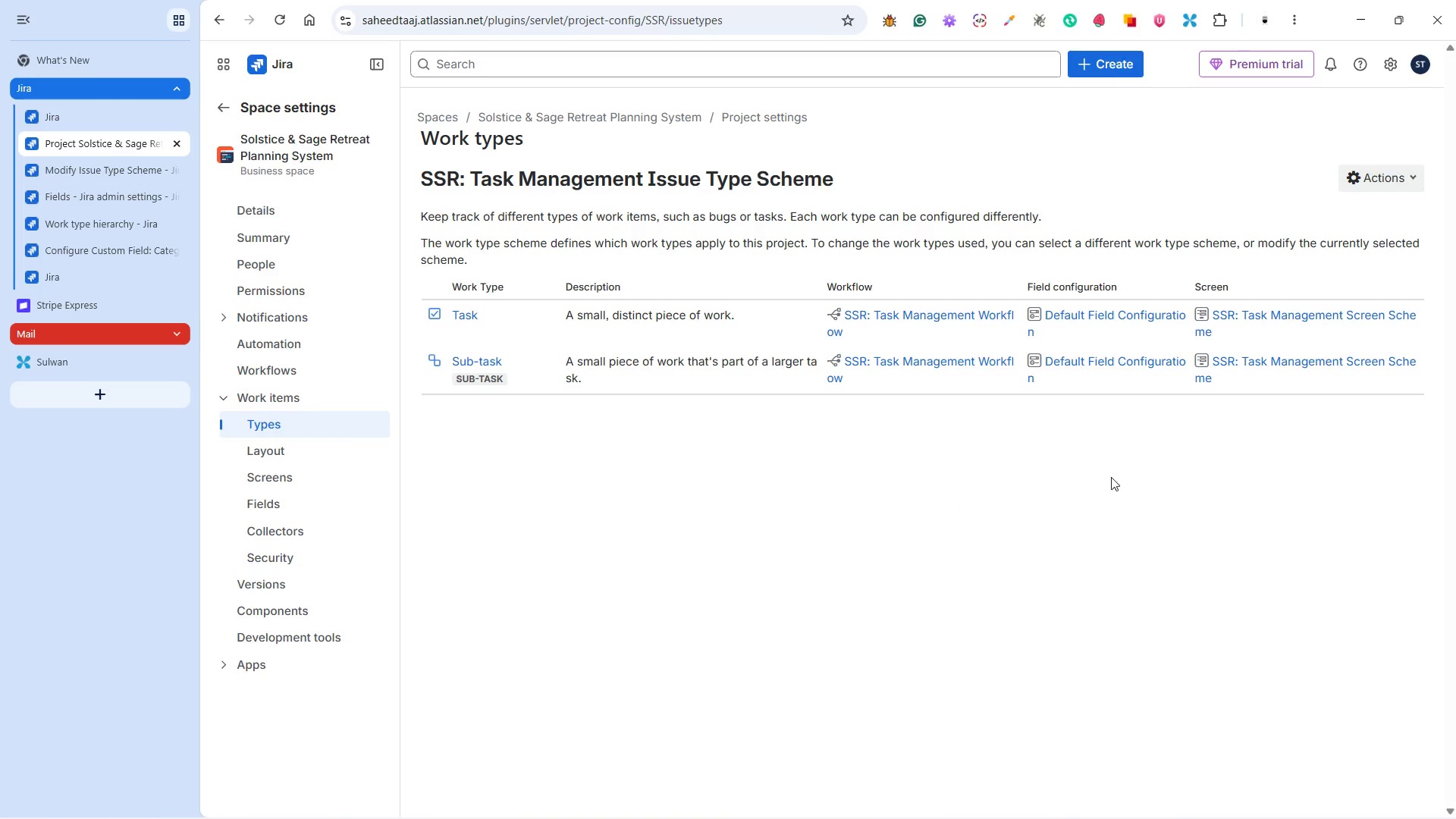 
left_click([1391, 168])
 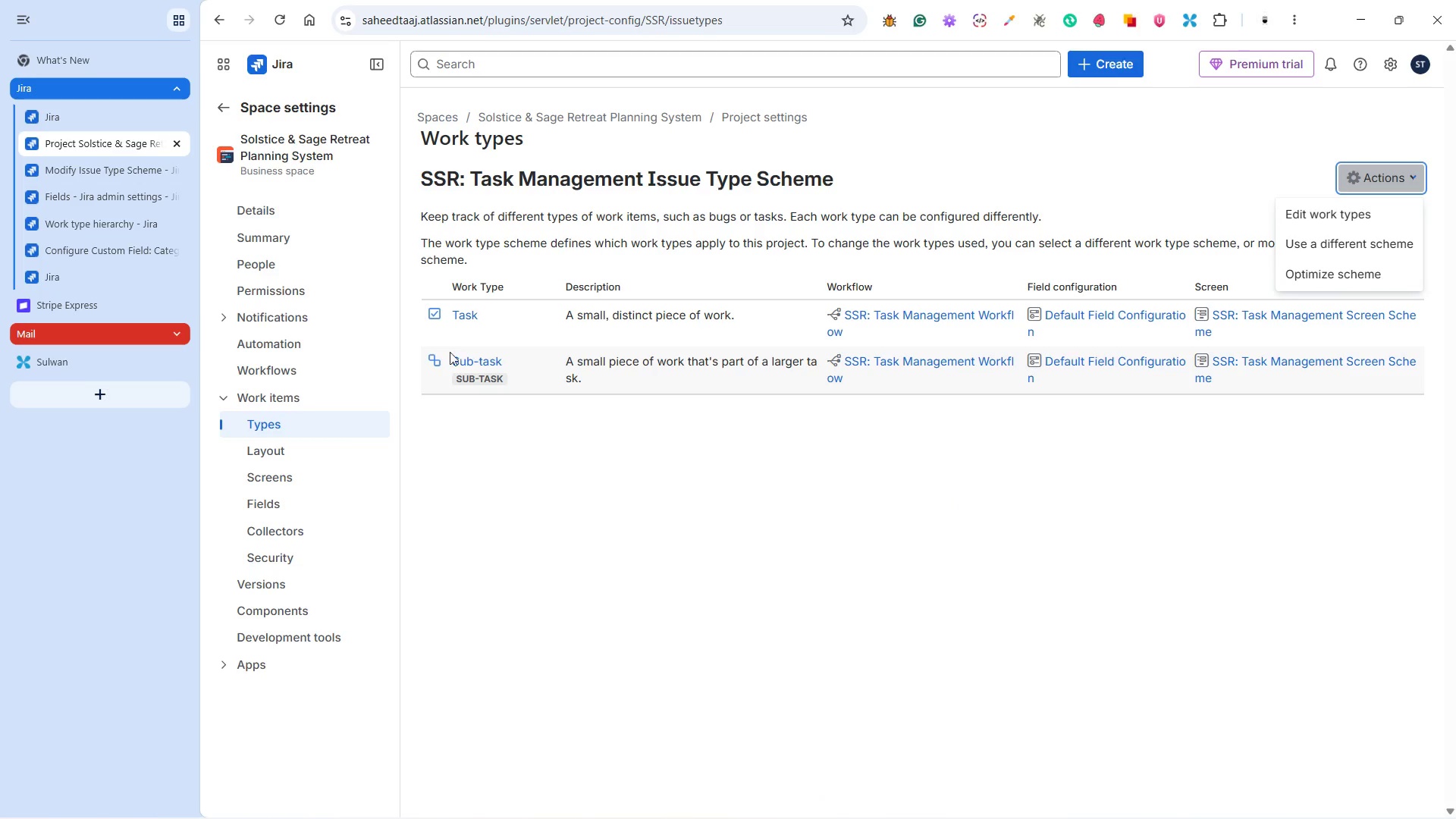 
wait(6.38)
 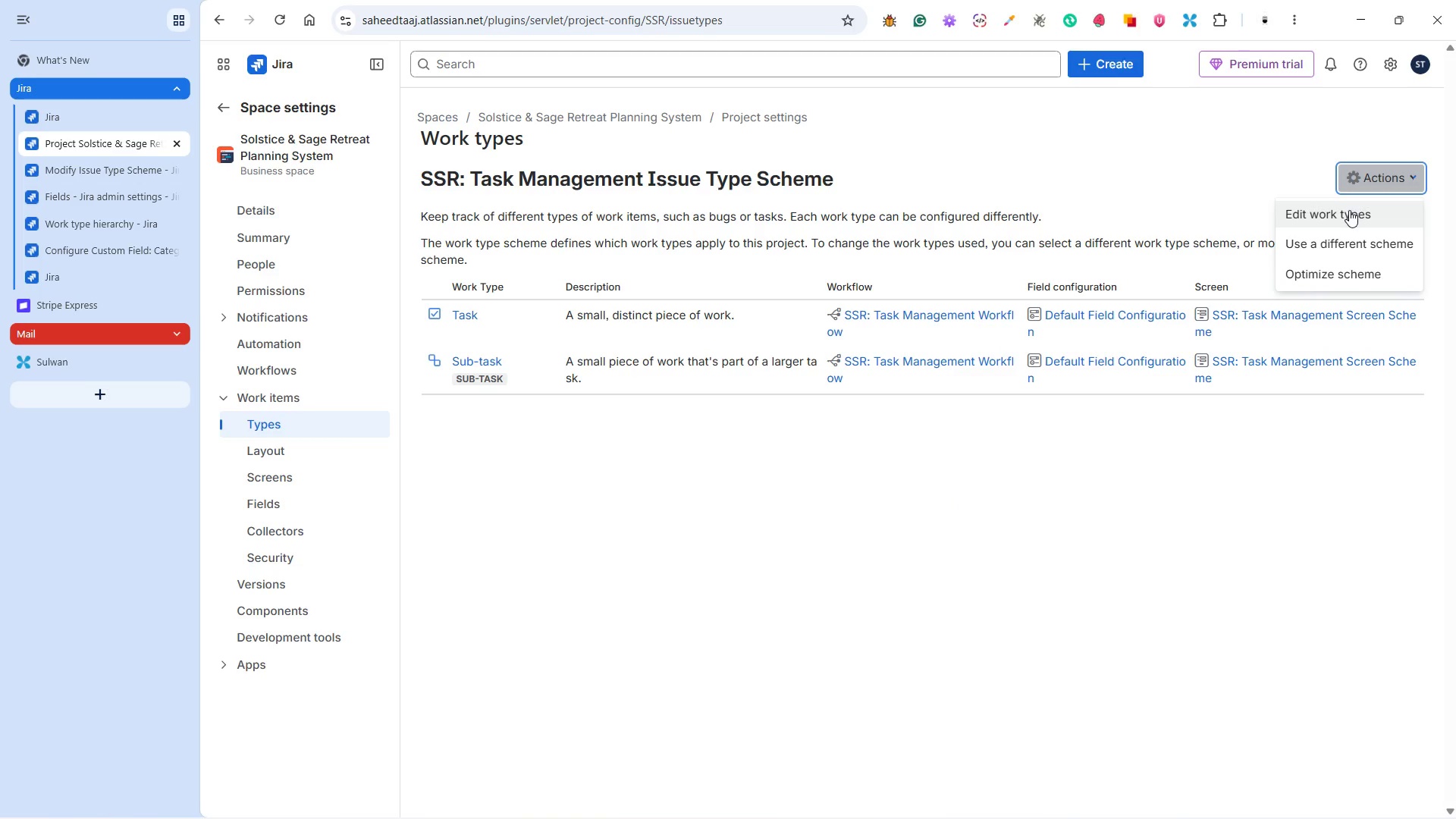 
left_click([127, 250])
 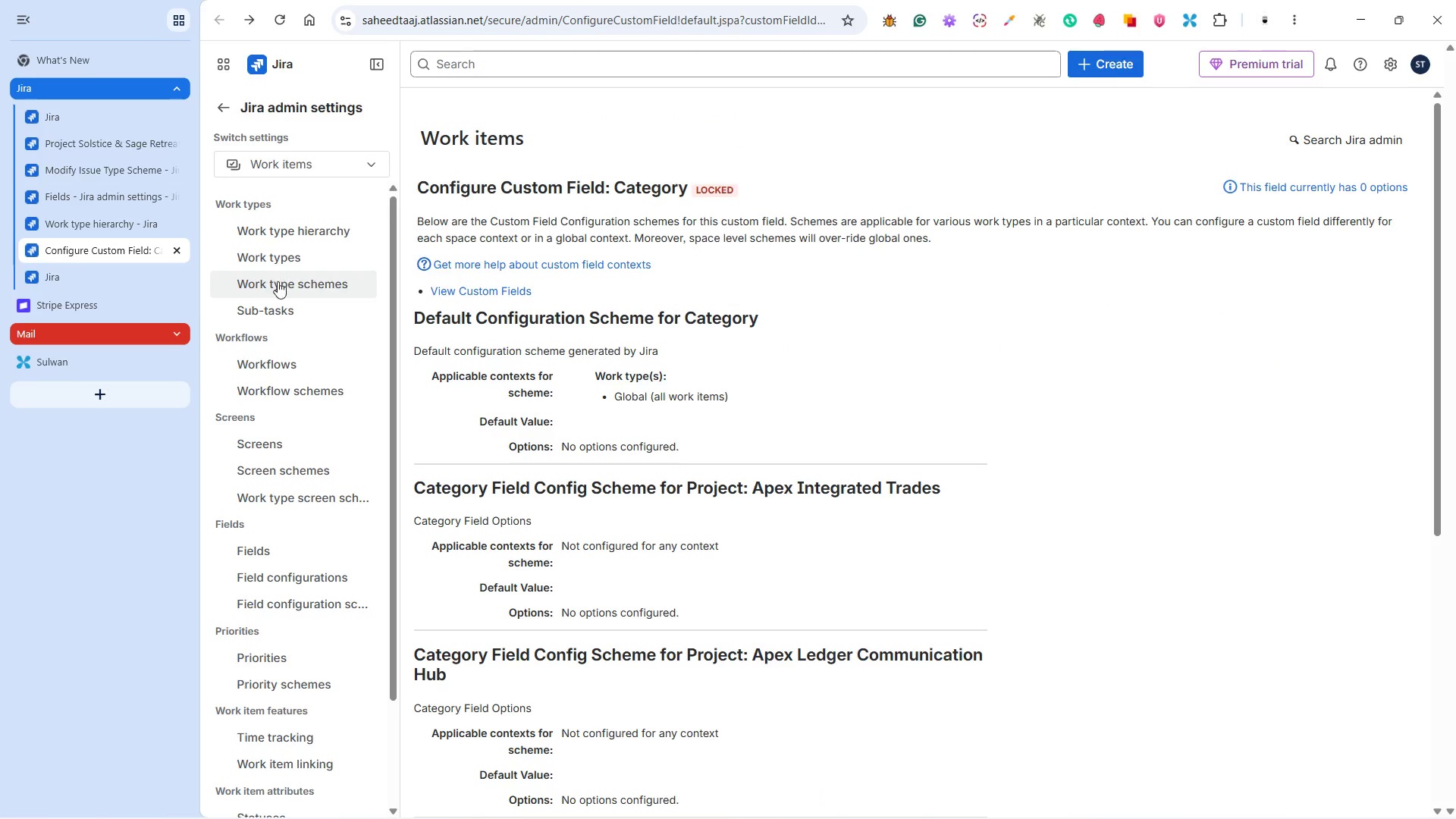 
left_click([299, 253])
 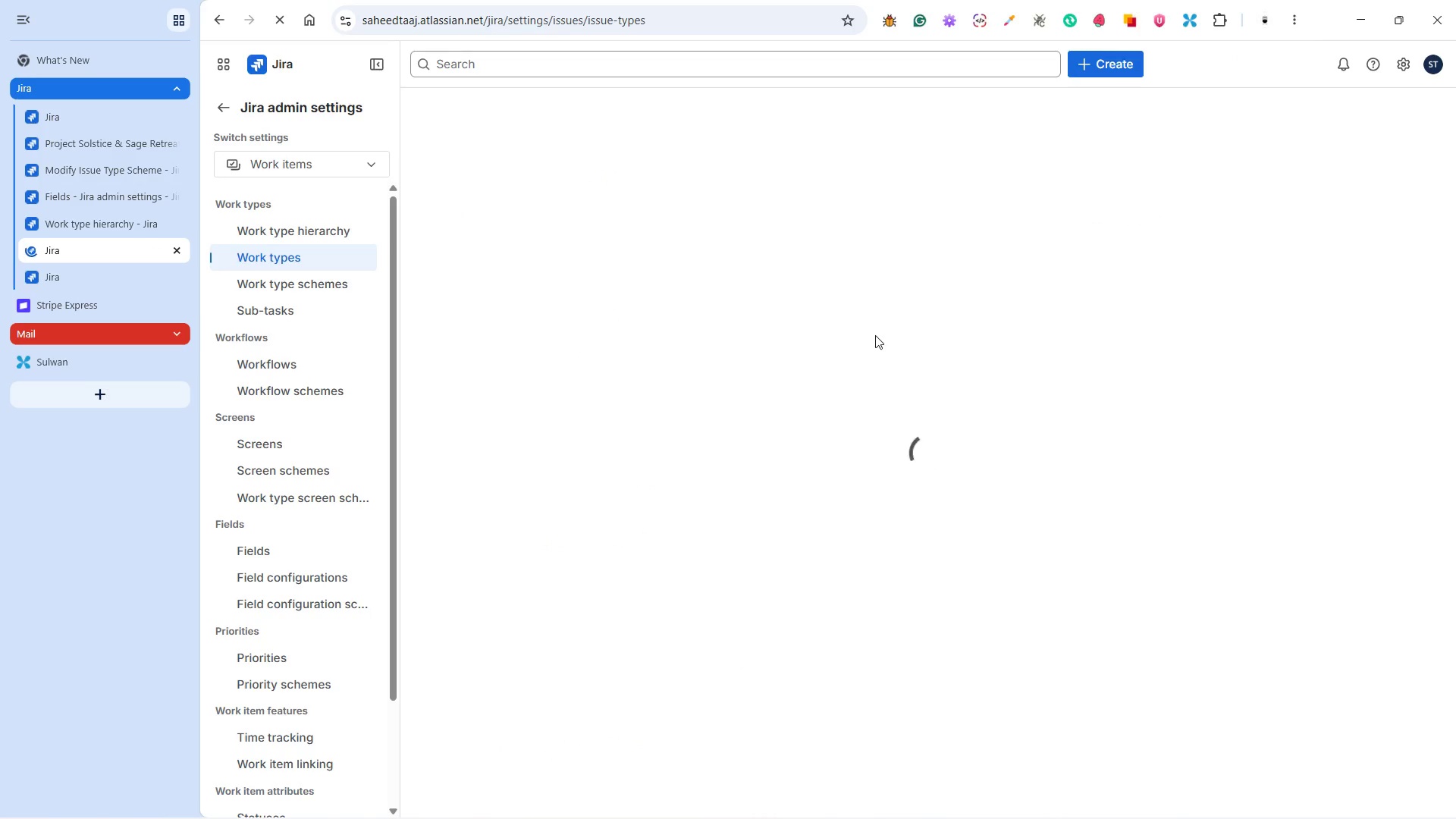 
mouse_move([1071, 334])
 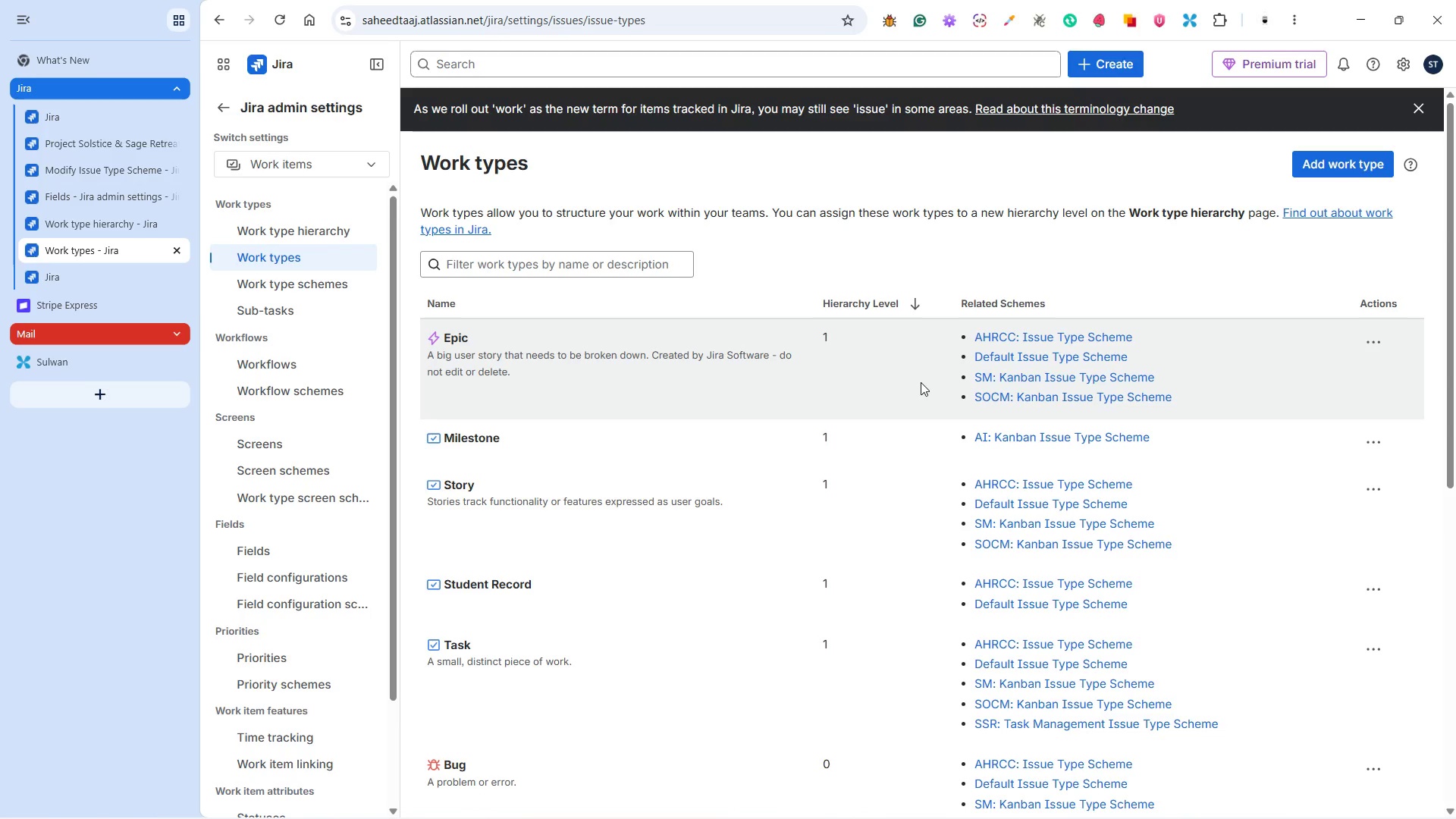 
wait(25.74)
 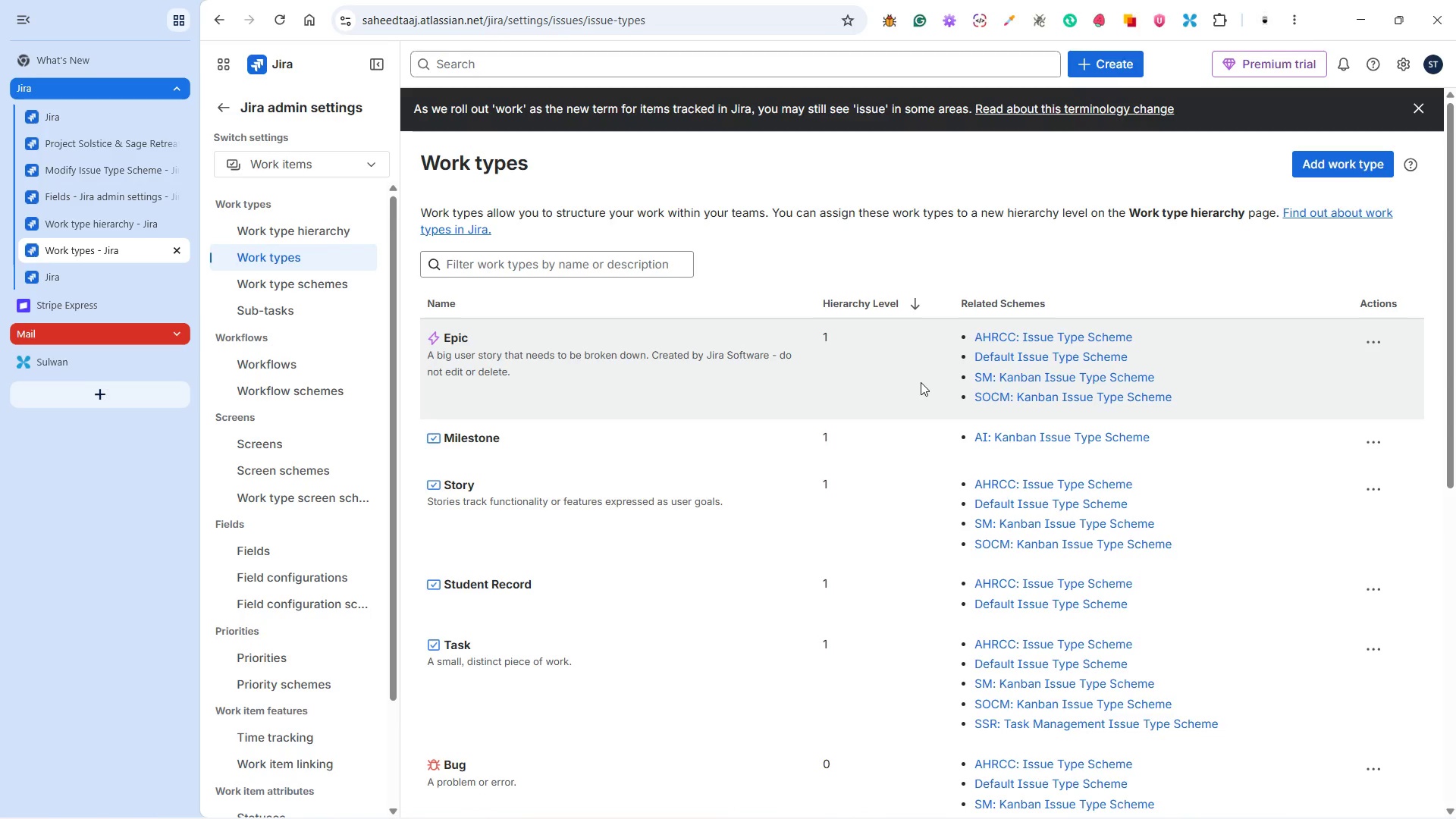 
scroll: coordinate [933, 445], scroll_direction: down, amount: 8.0
 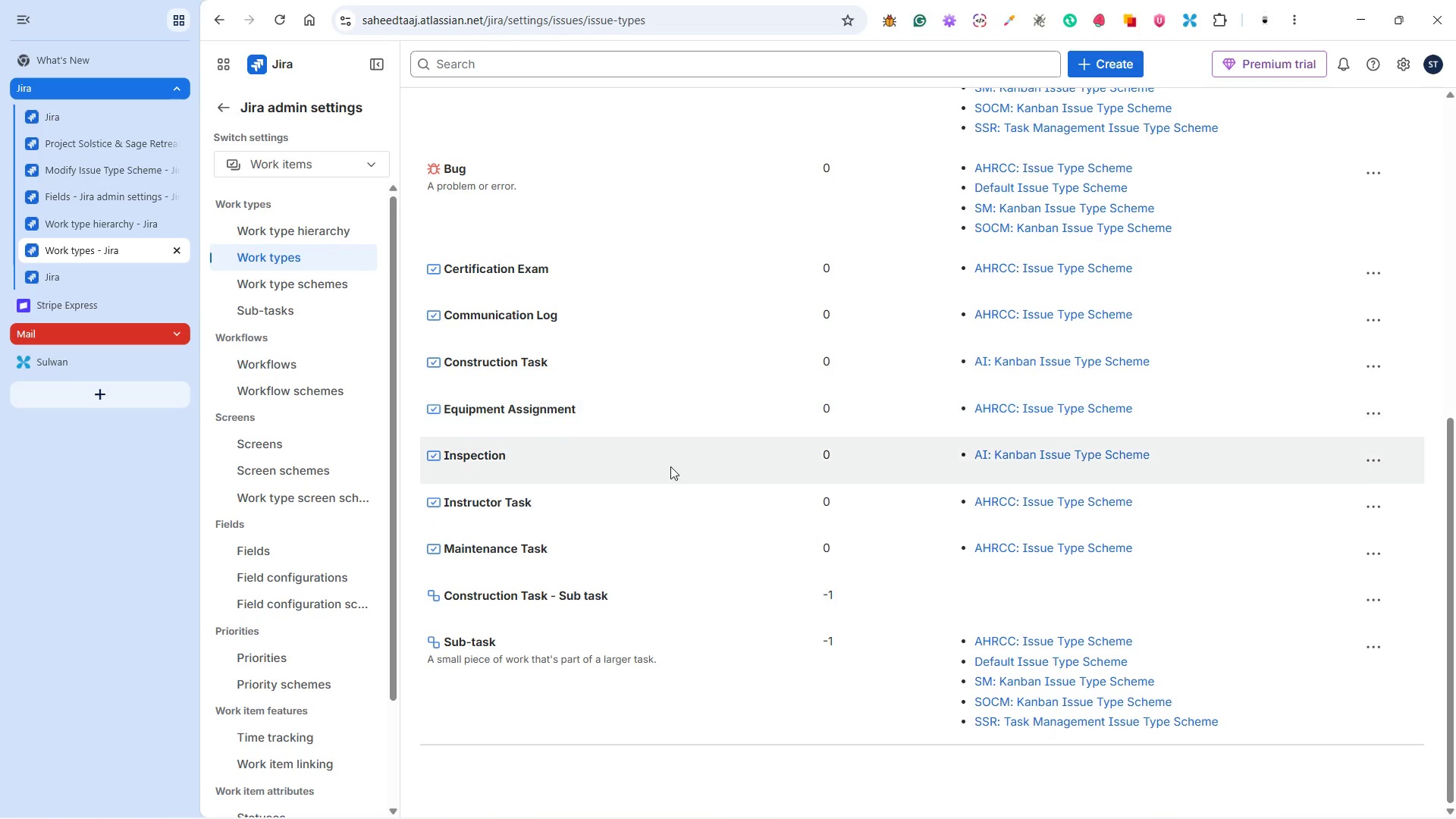 
scroll: coordinate [1370, 206], scroll_direction: up, amount: 11.0
 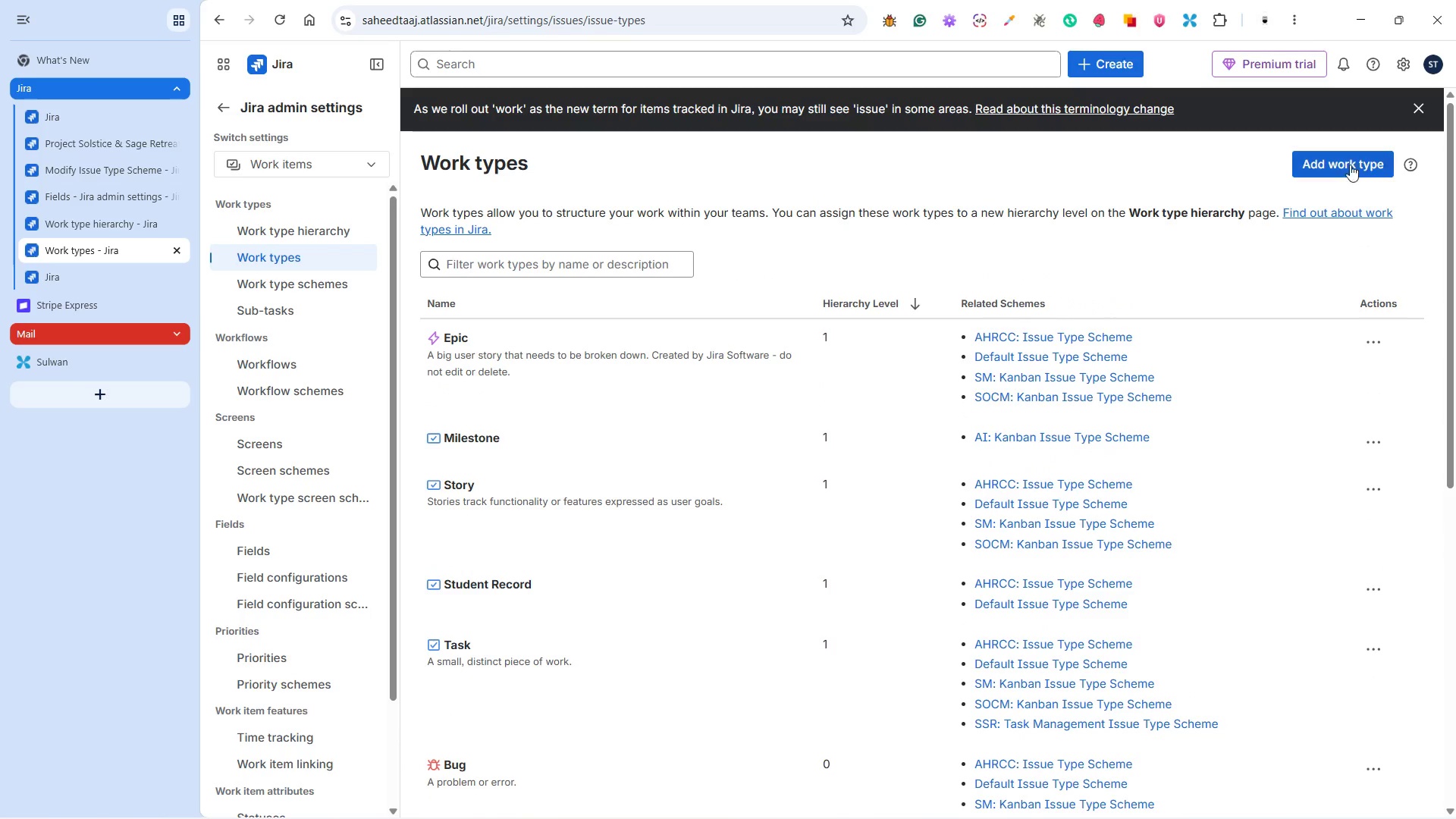 
double_click([1348, 158])
 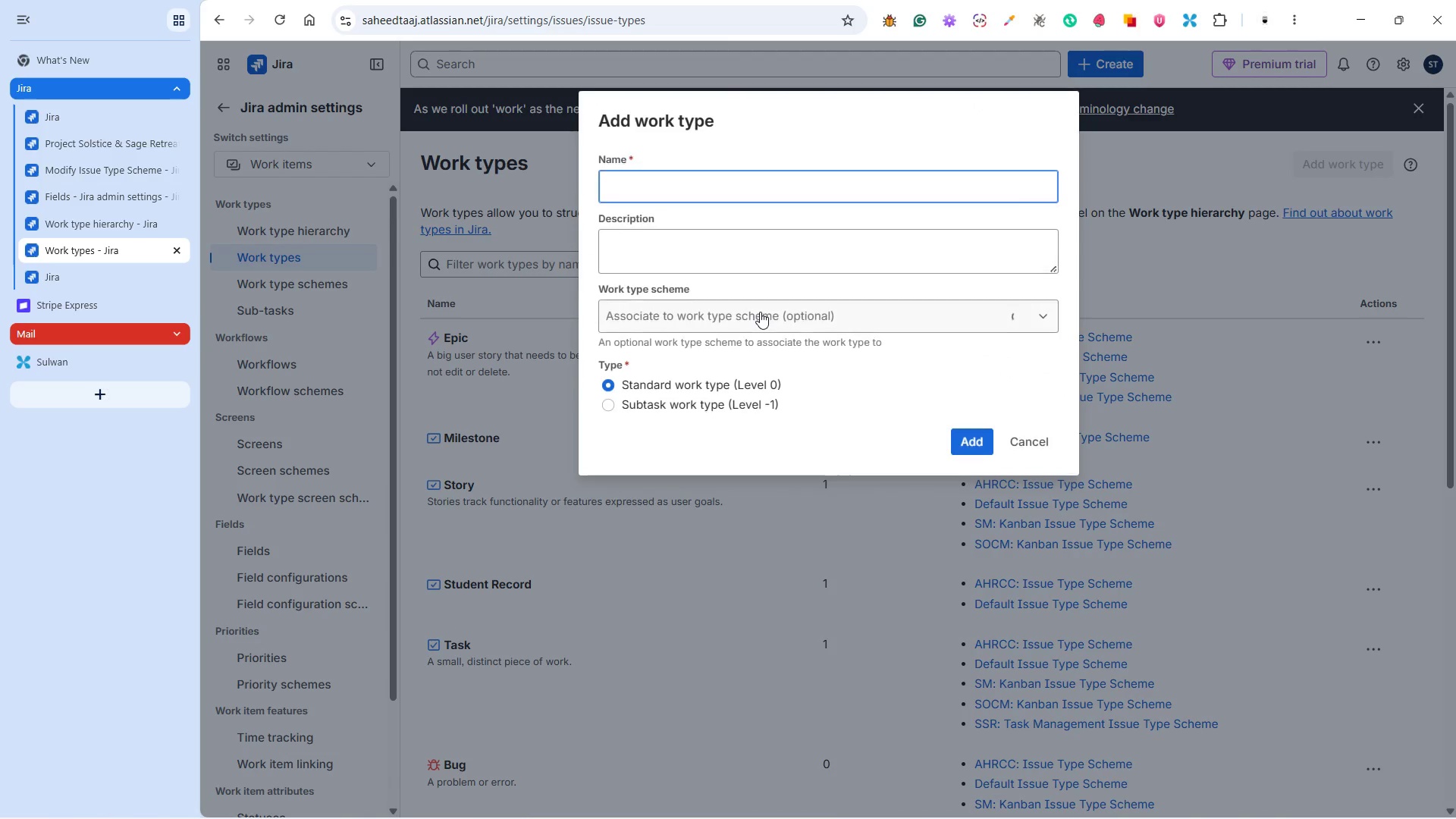 
type(Retreat )
 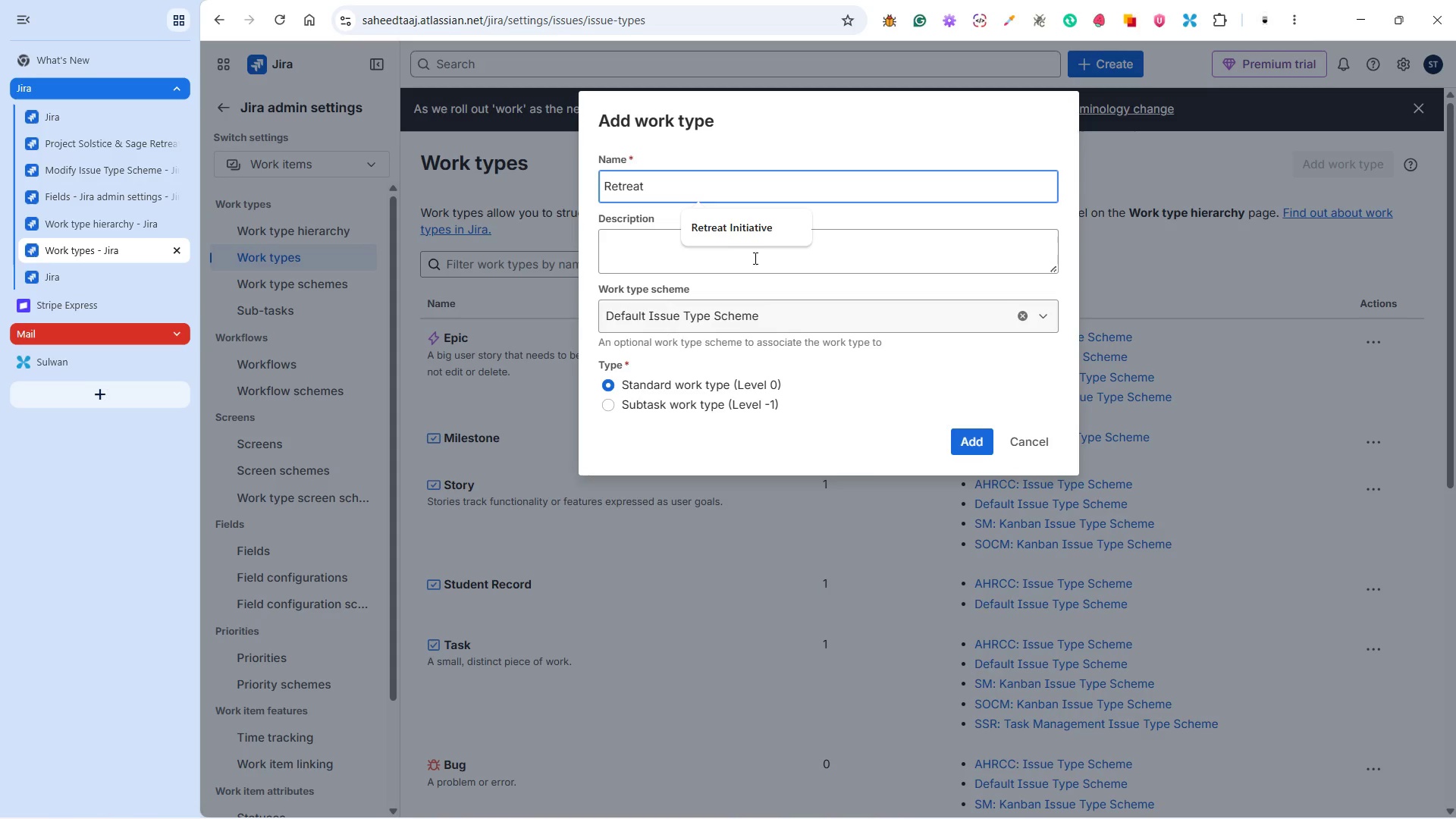 
left_click([744, 224])
 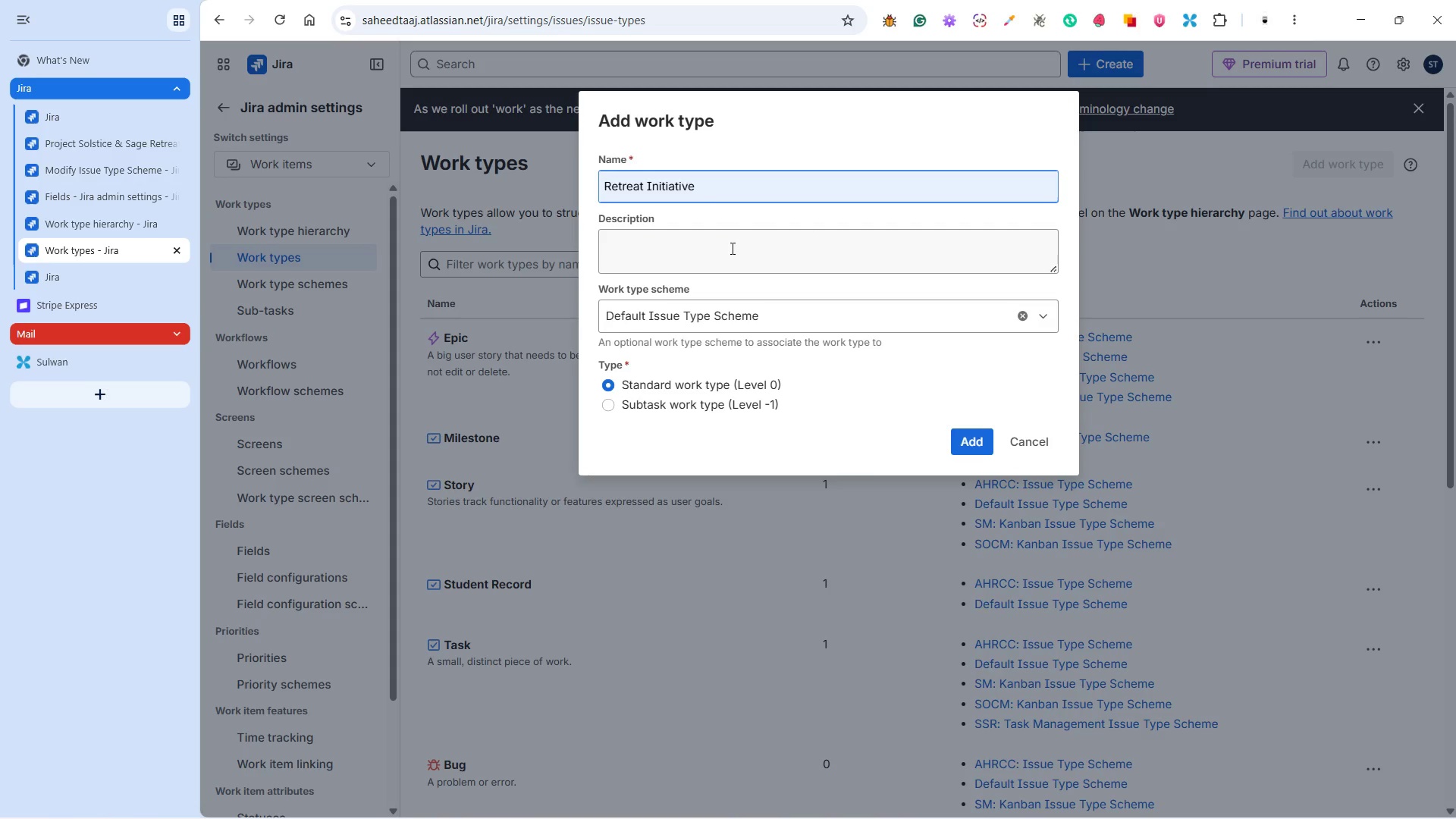 
left_click([731, 248])
 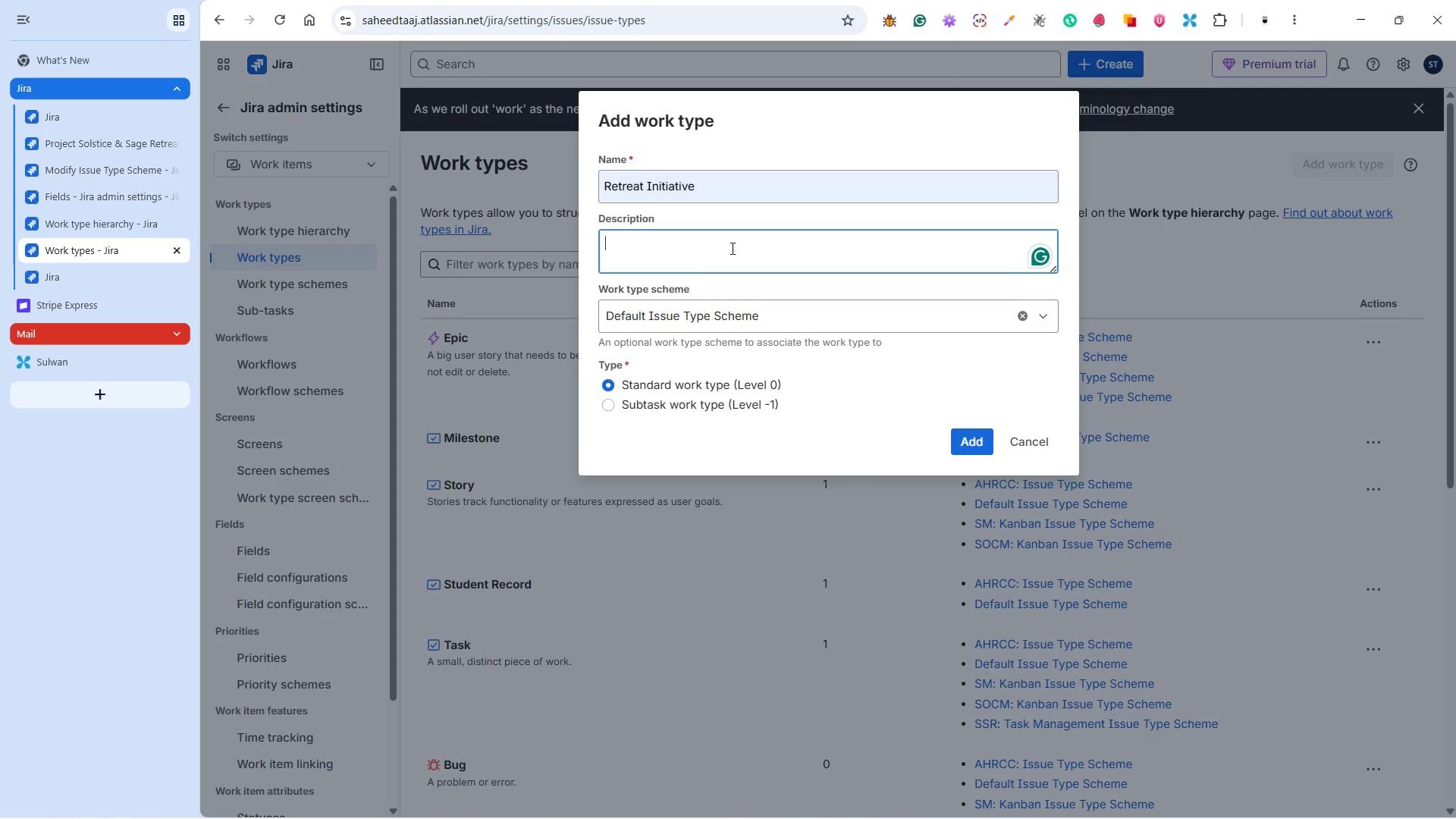 
hold_key(key=ShiftLeft, duration=0.48)
 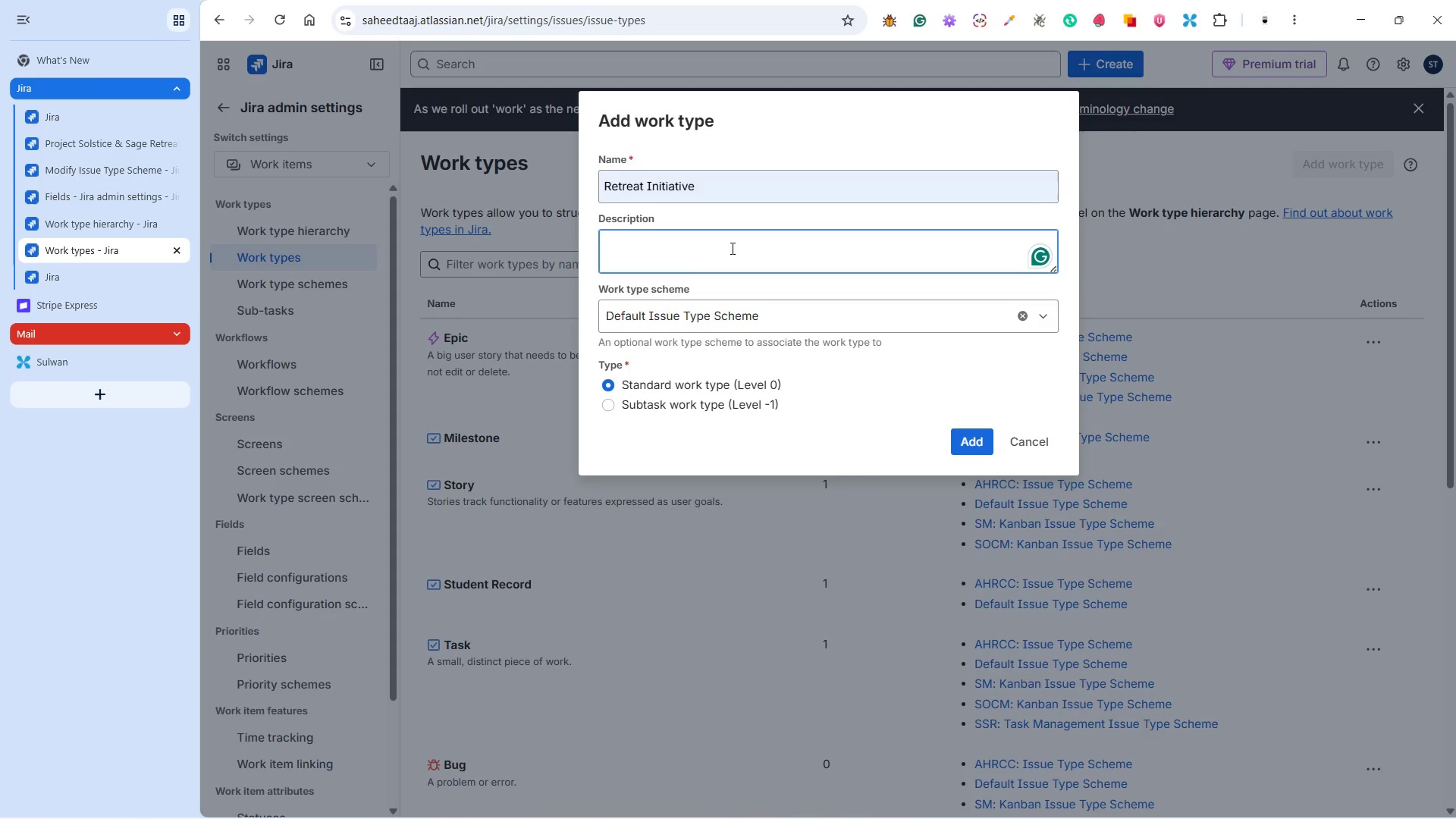 
type(Thisi )
key(Backspace)
key(Backspace)
type( is the main retreat)
 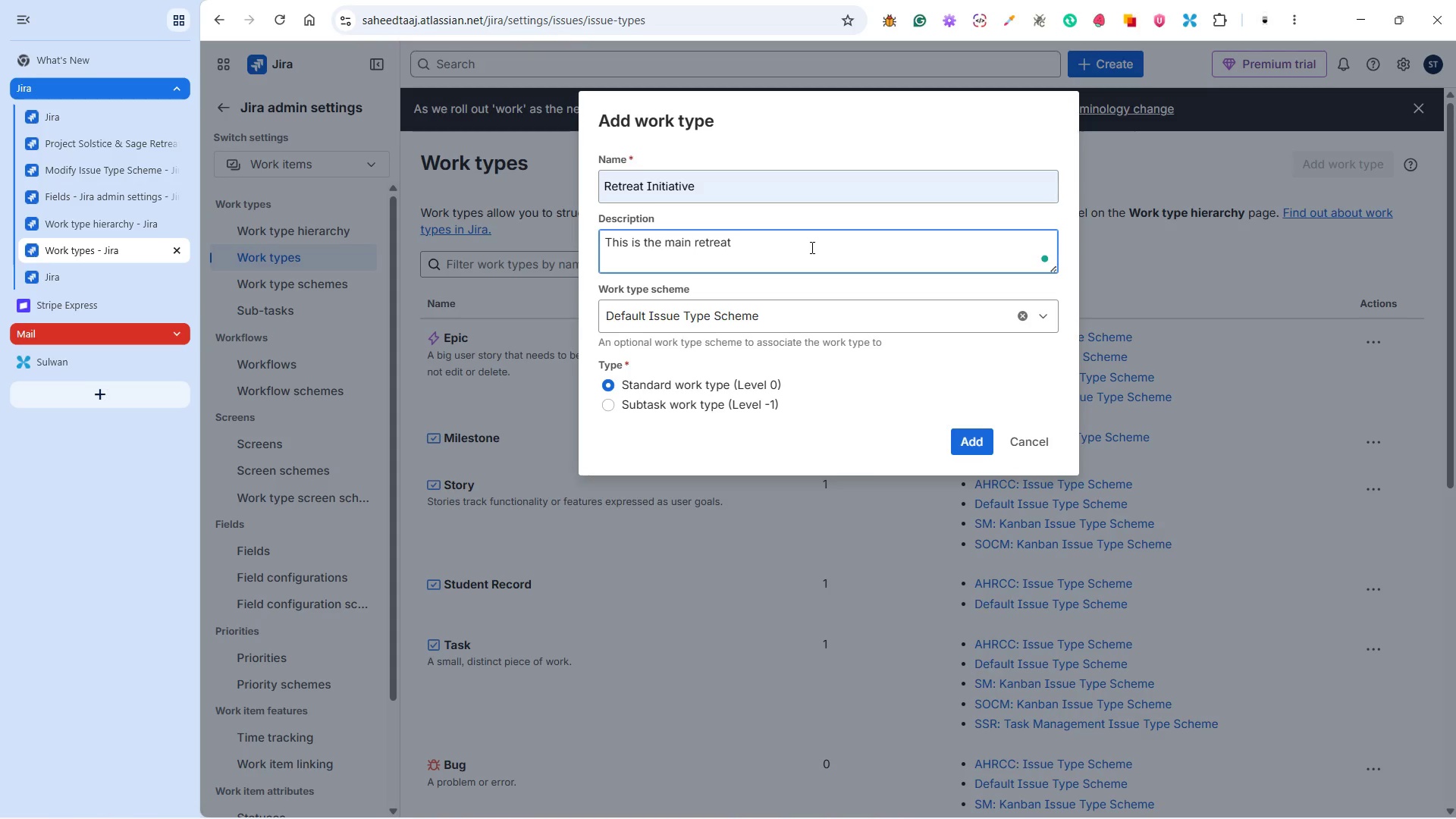 
type(/event. All other task will be a children task under )
 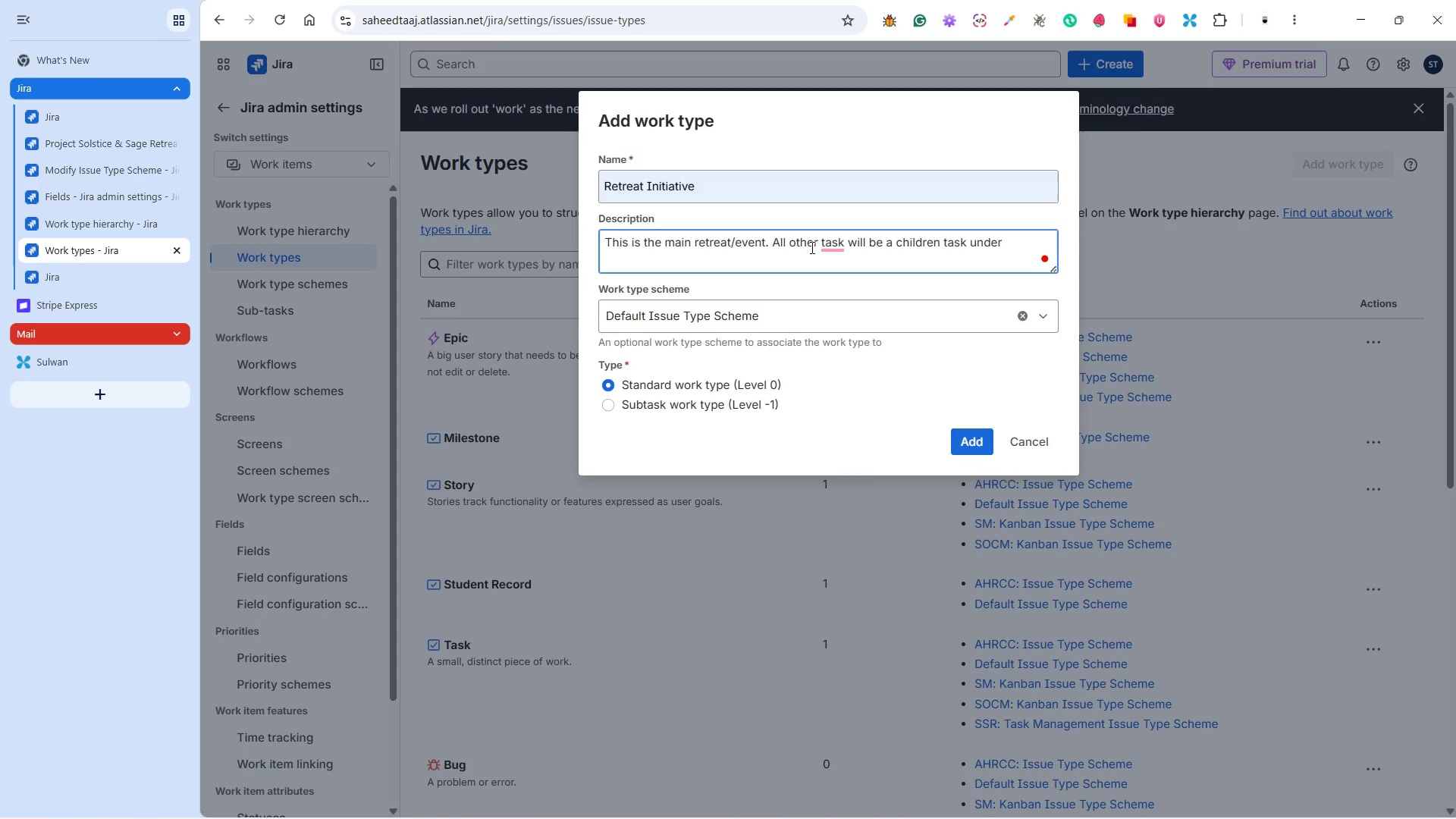 
wait(5.53)
 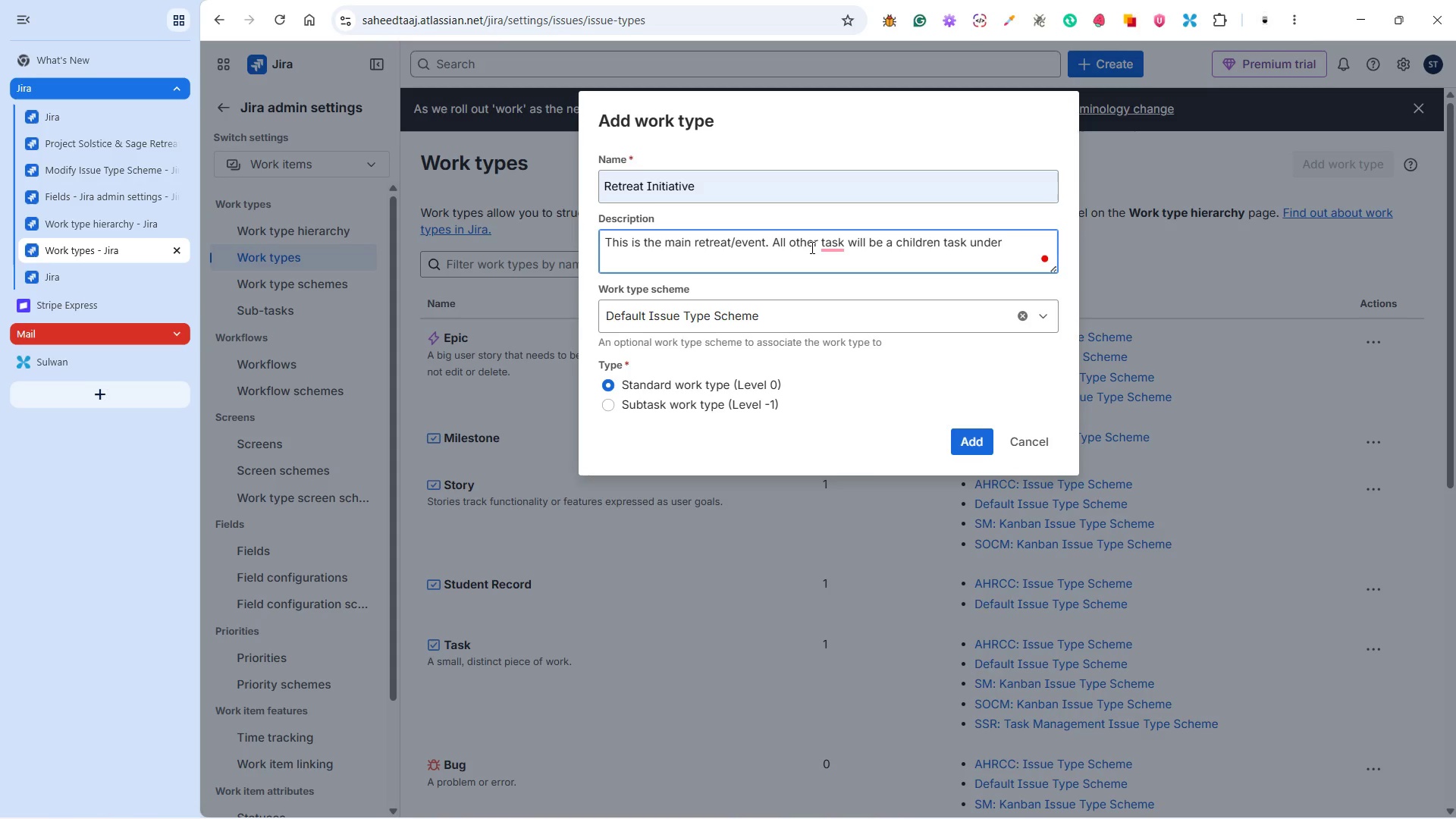 
left_click([1018, 798])
 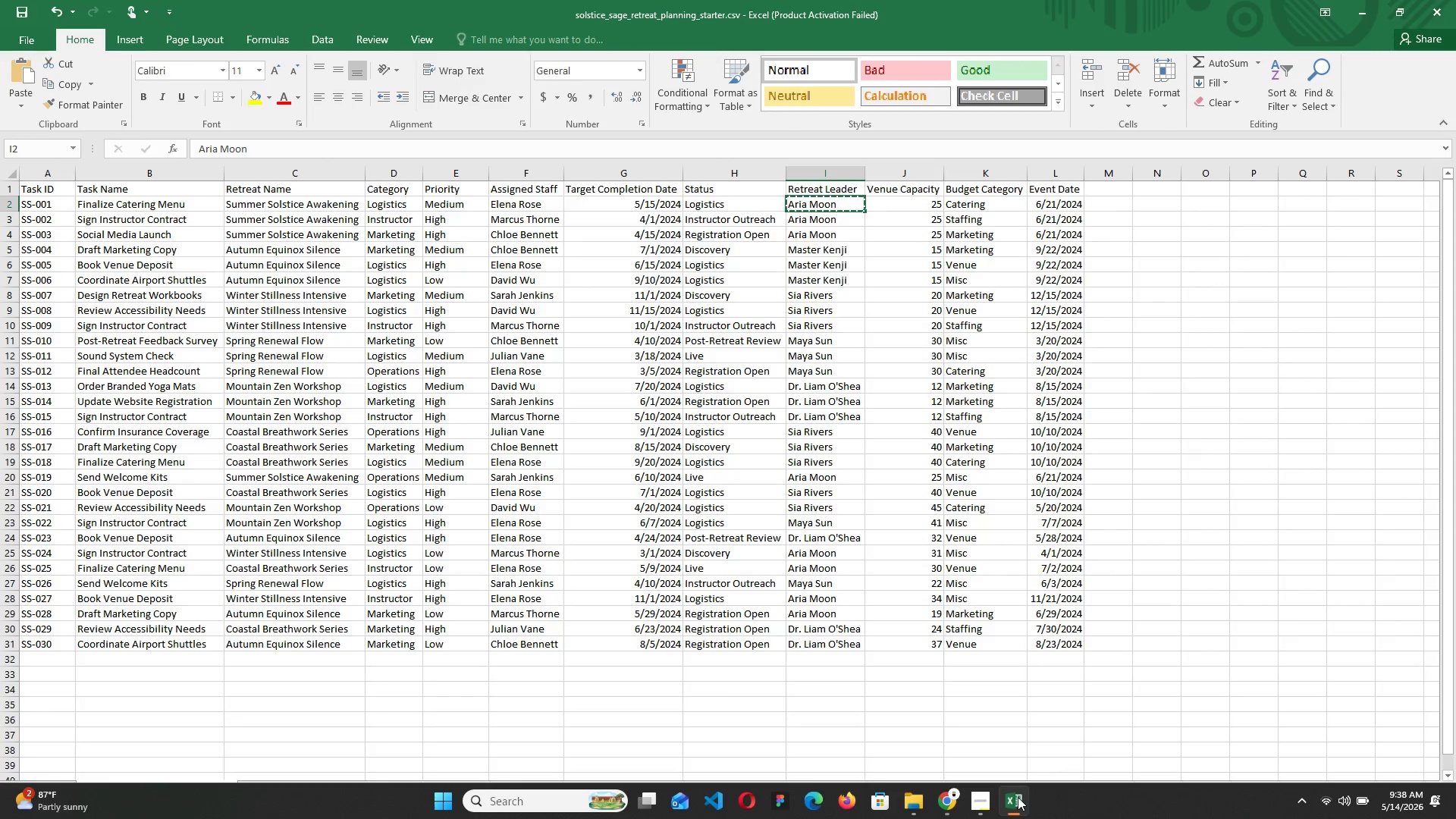 
left_click([1018, 797])
 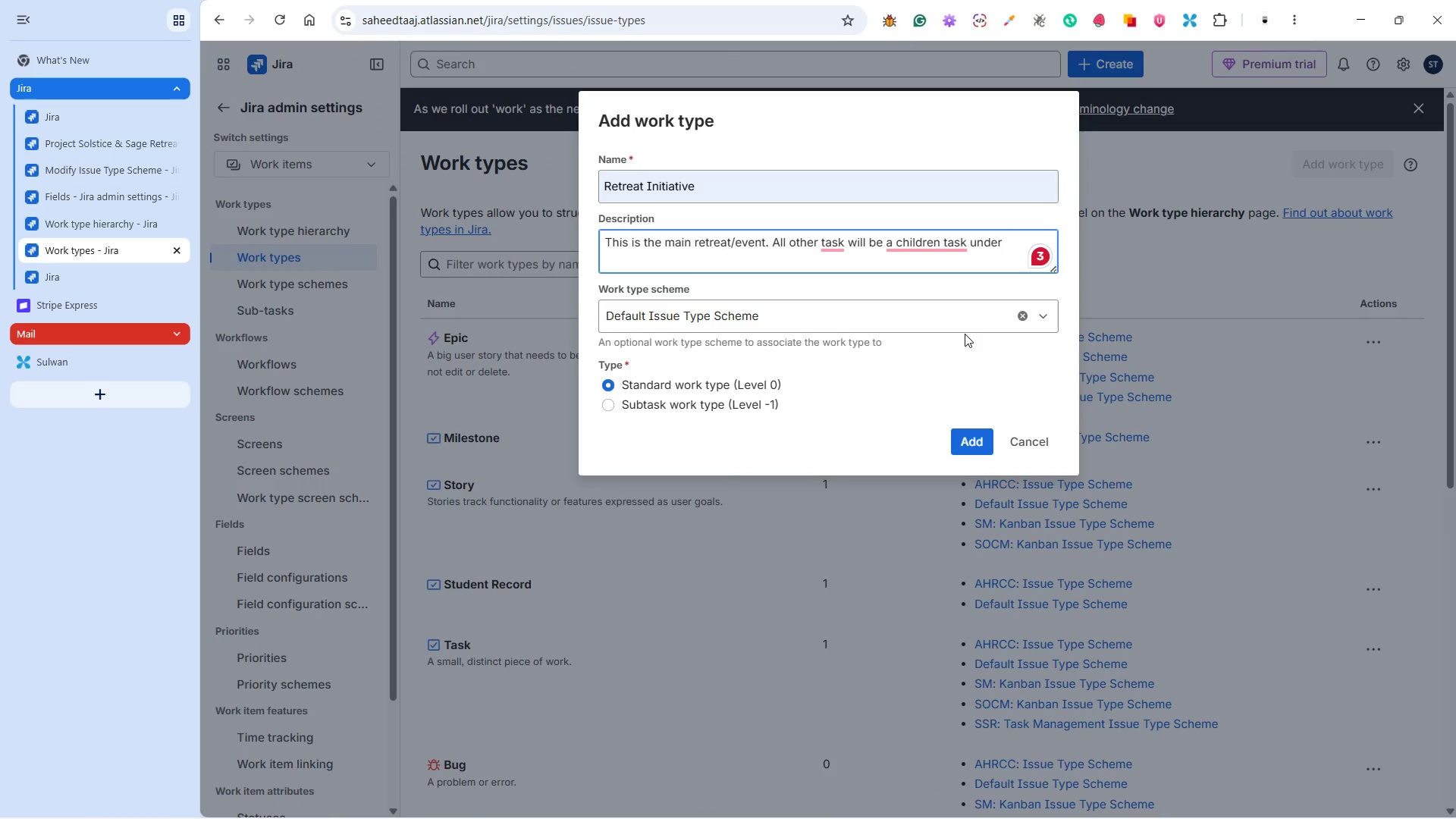 
wait(6.88)
 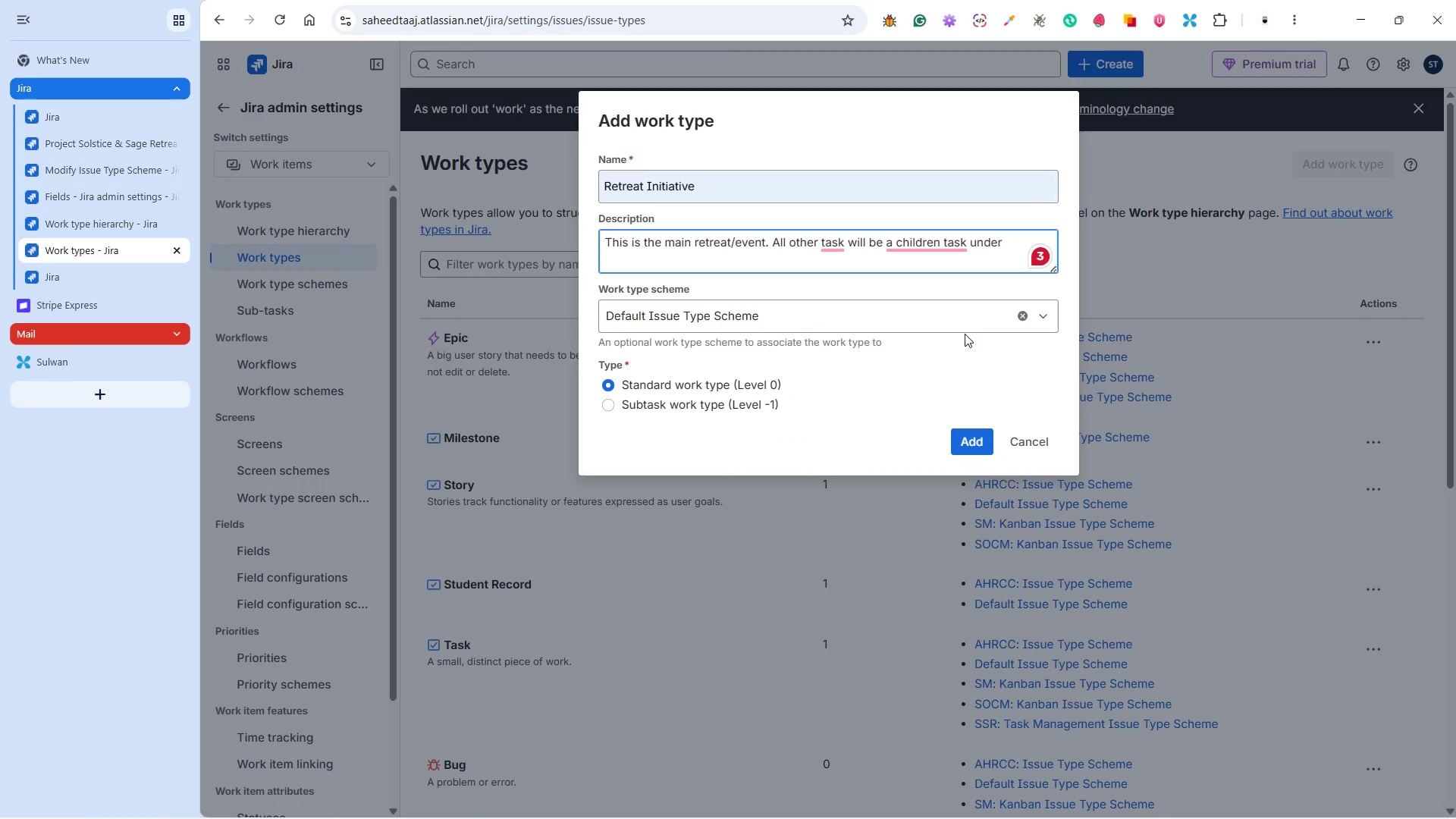 
type(it.)
 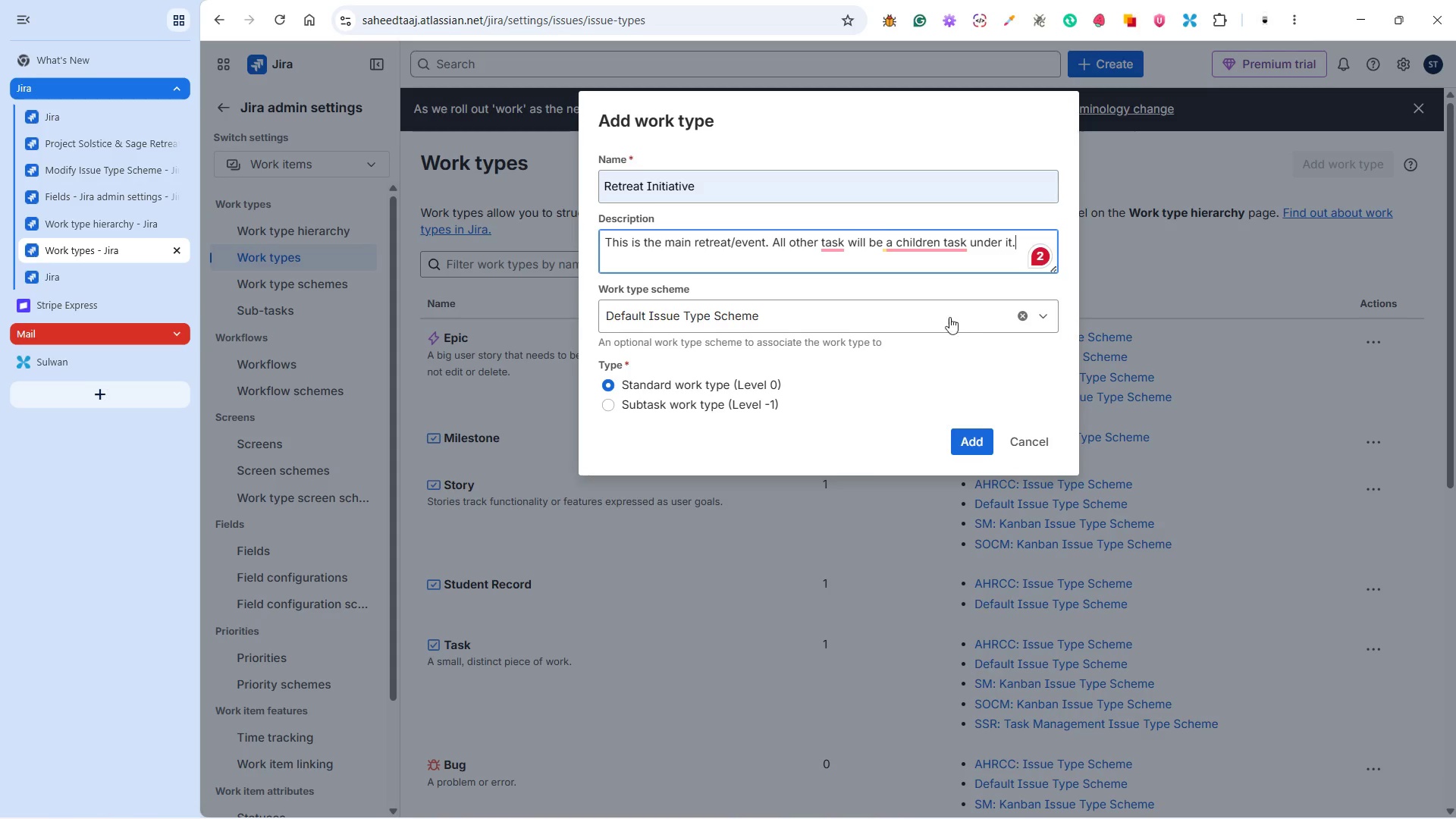 
left_click([843, 240])
 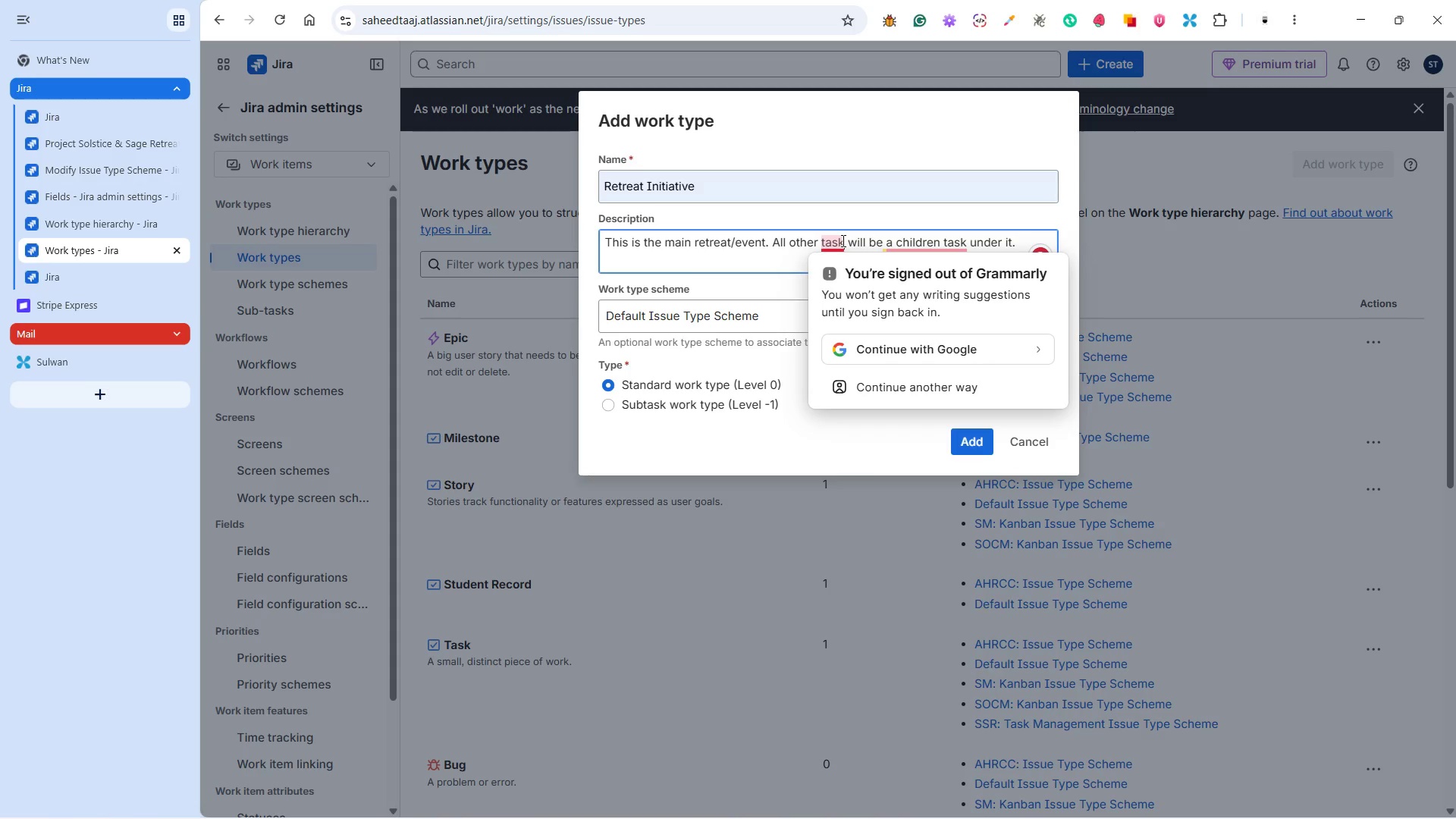 
key(S)
 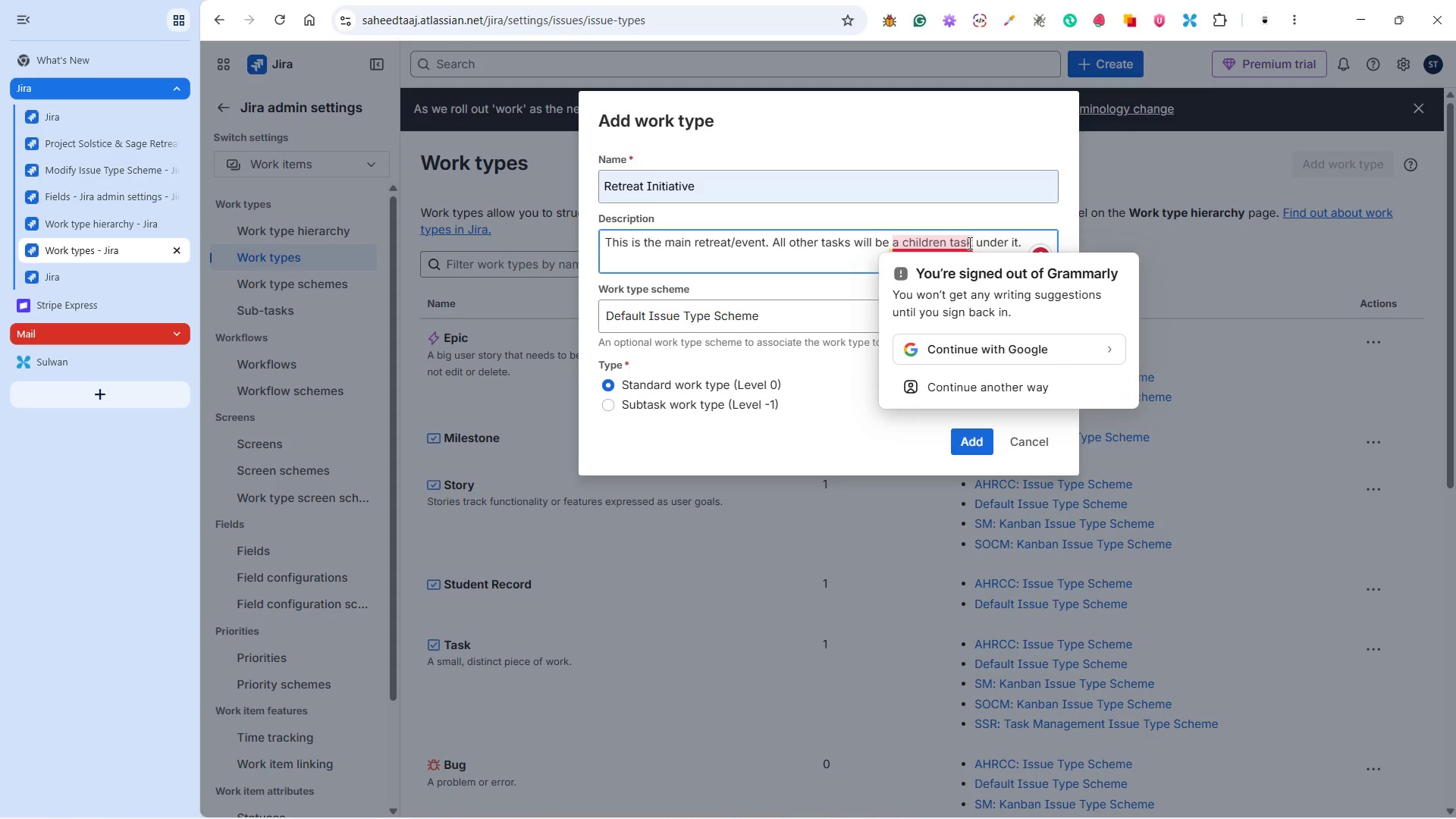 
wait(5.22)
 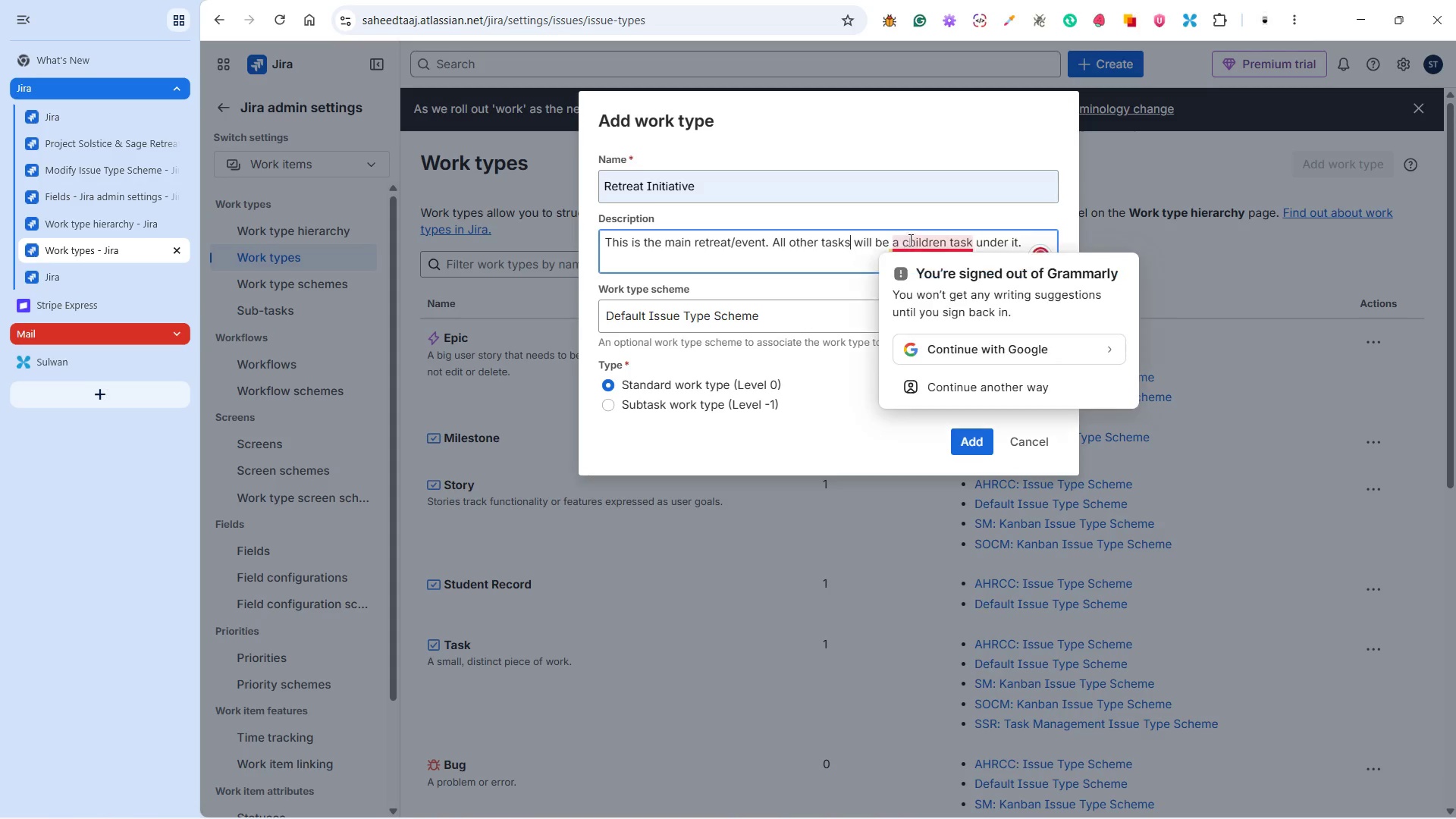 
left_click([893, 240])
 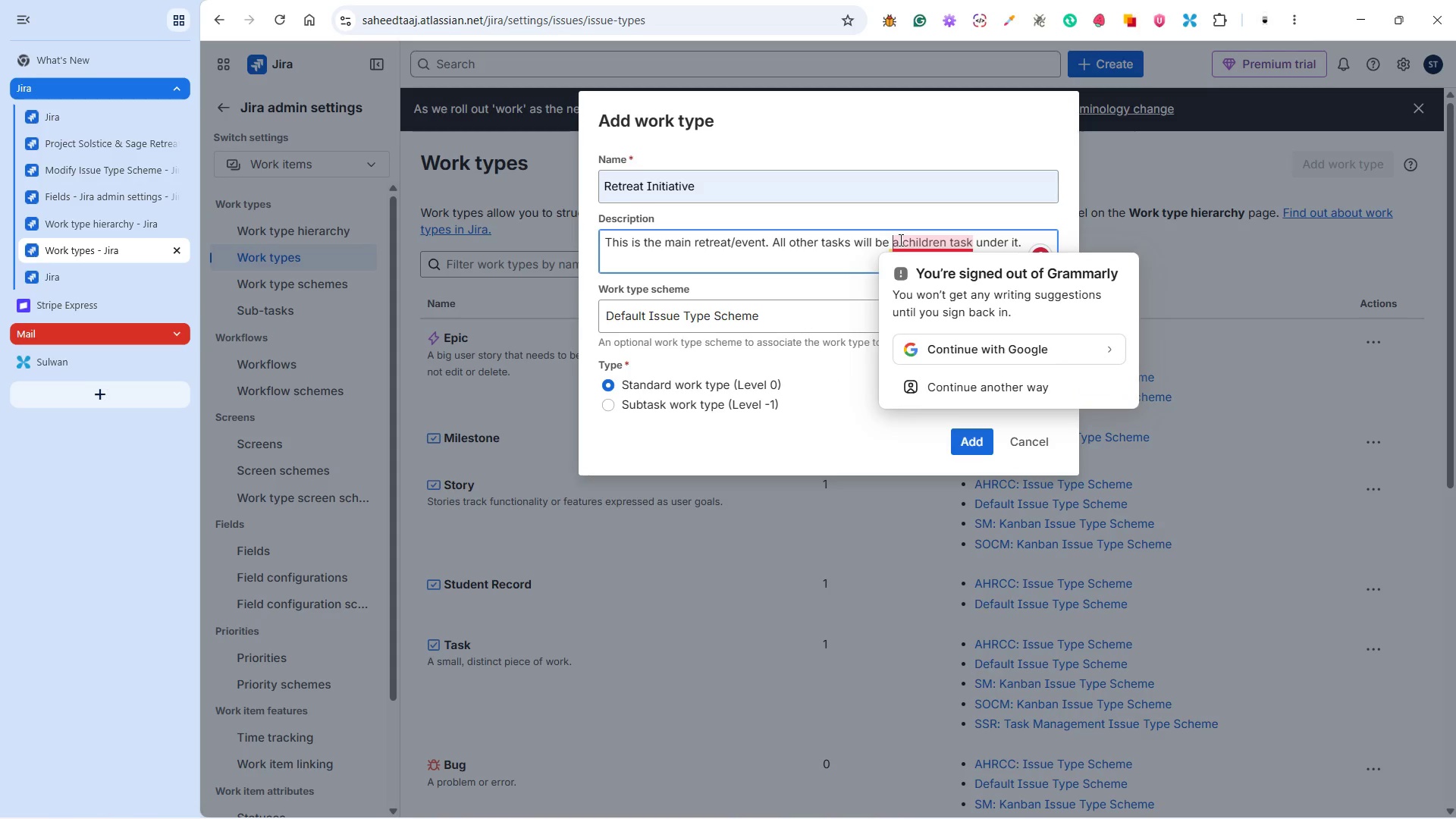 
double_click([899, 240])
 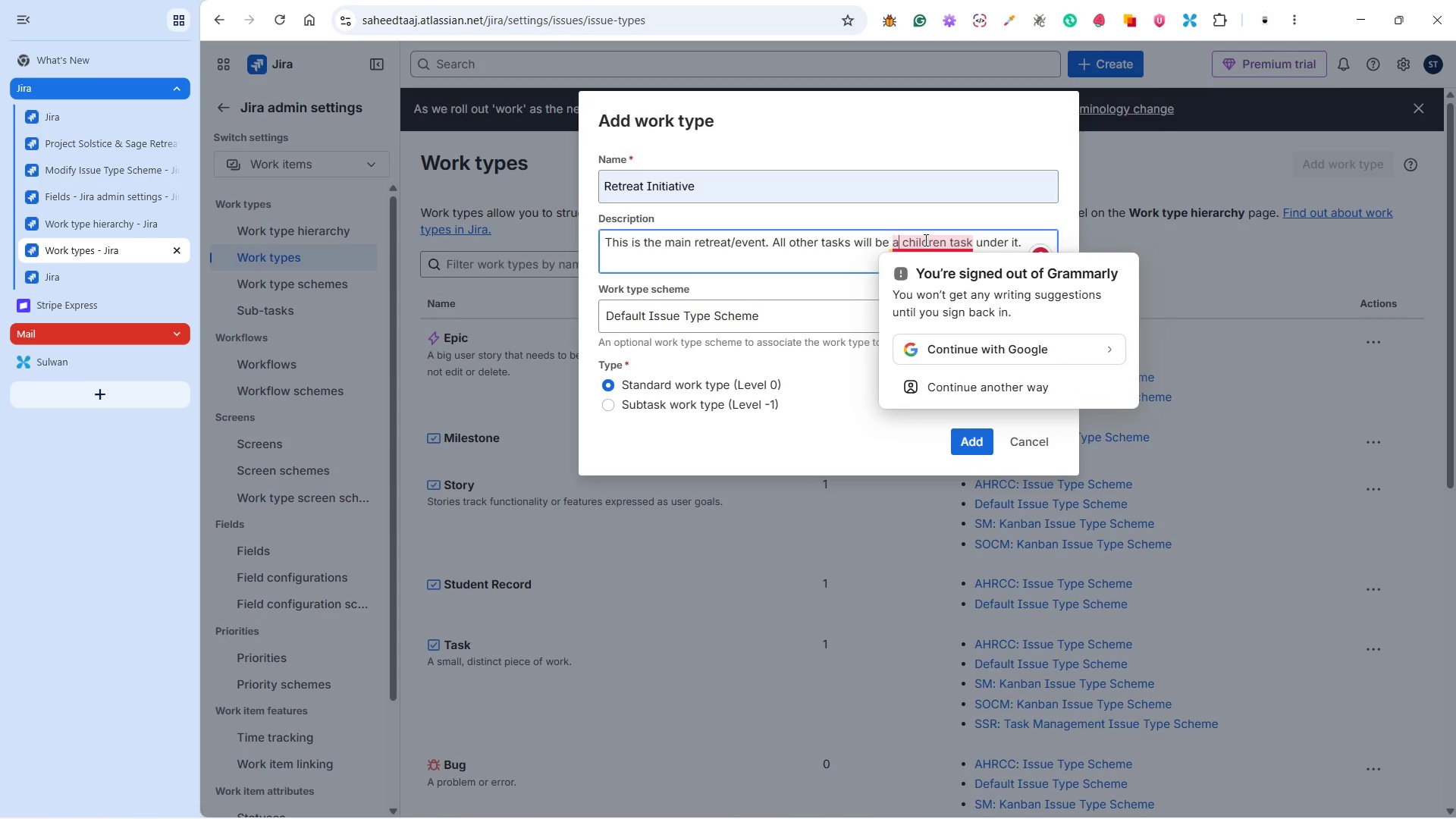 
key(Backspace)
 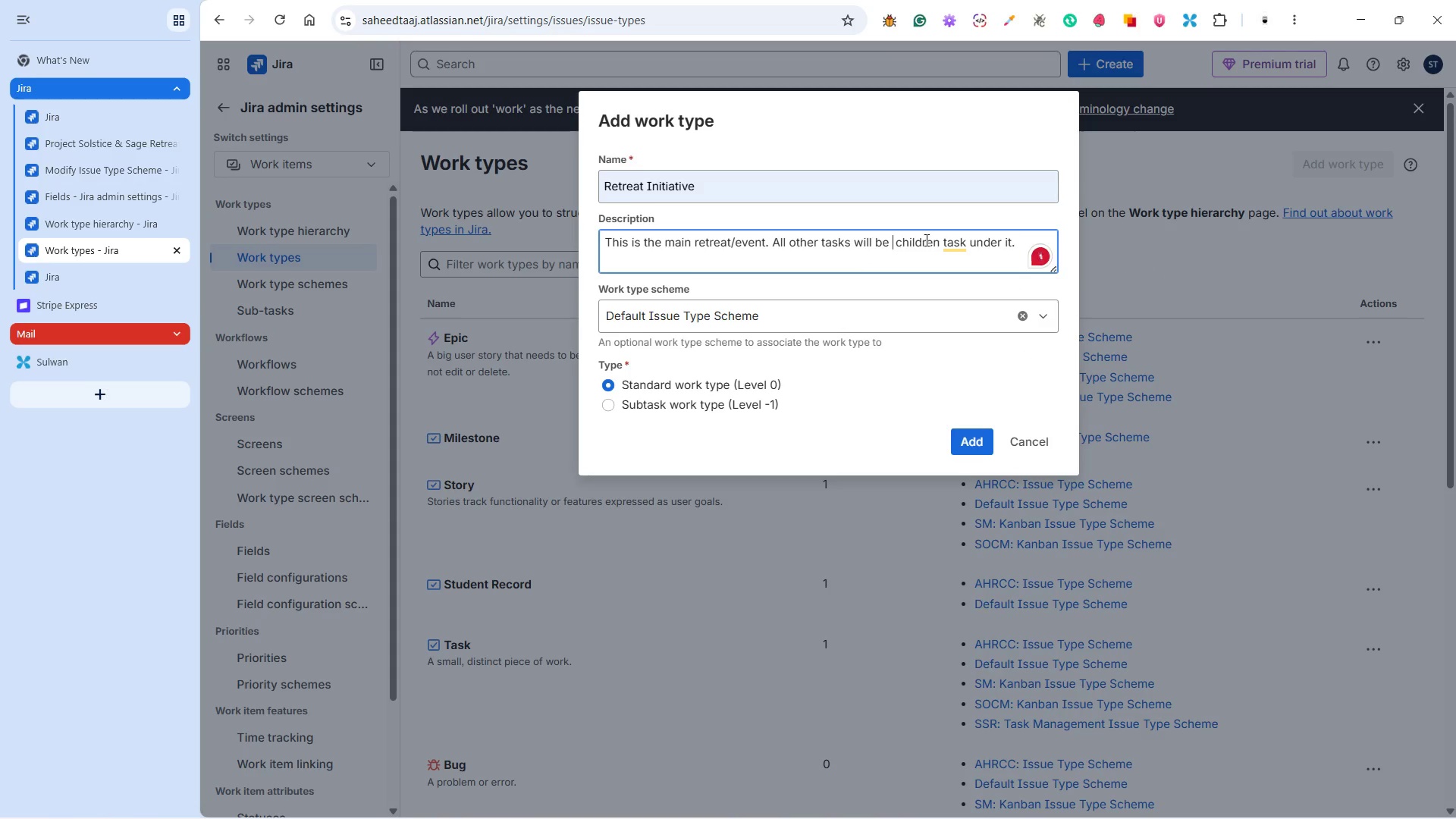 
key(Backspace)
 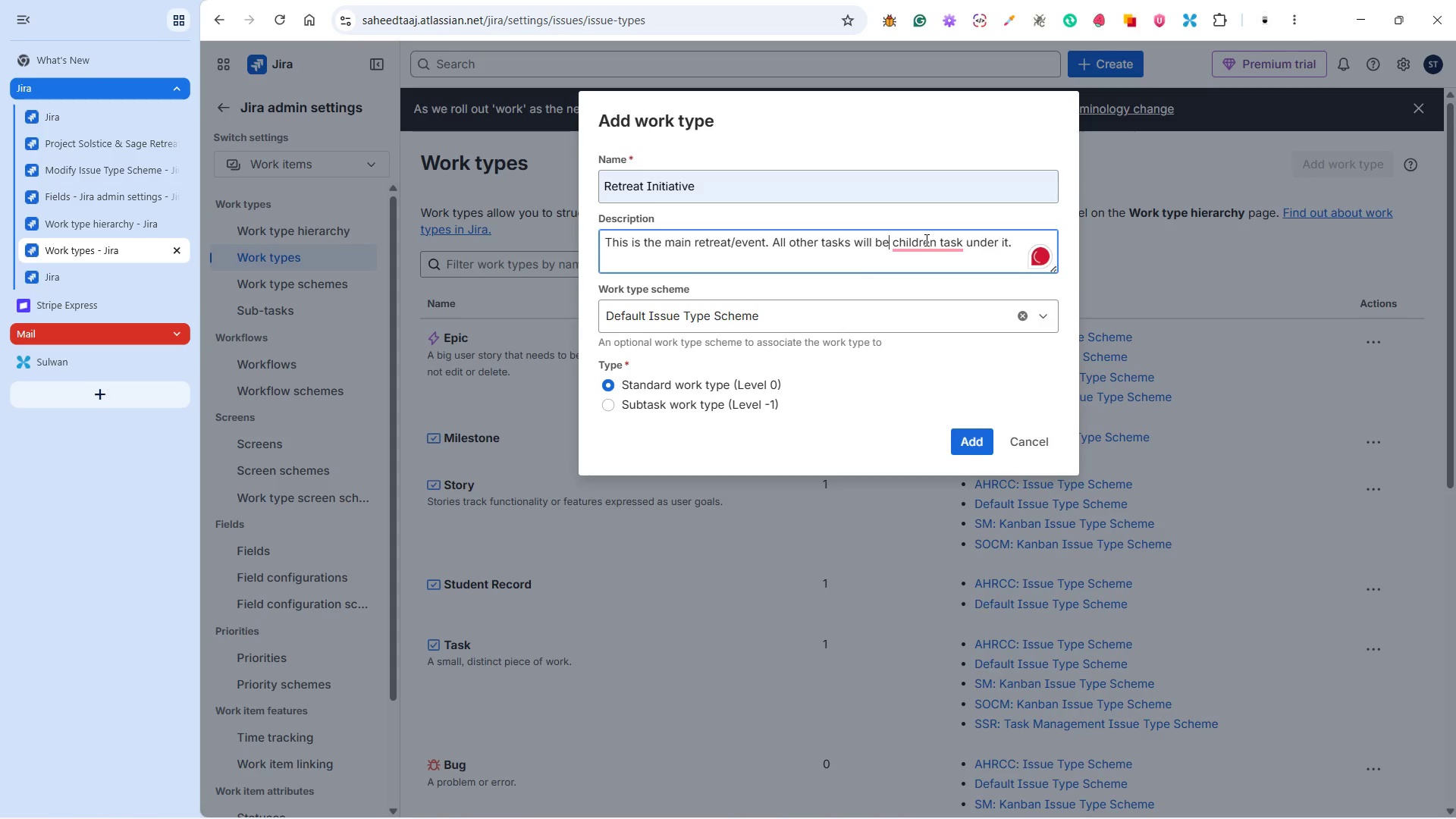 
key(Space)
 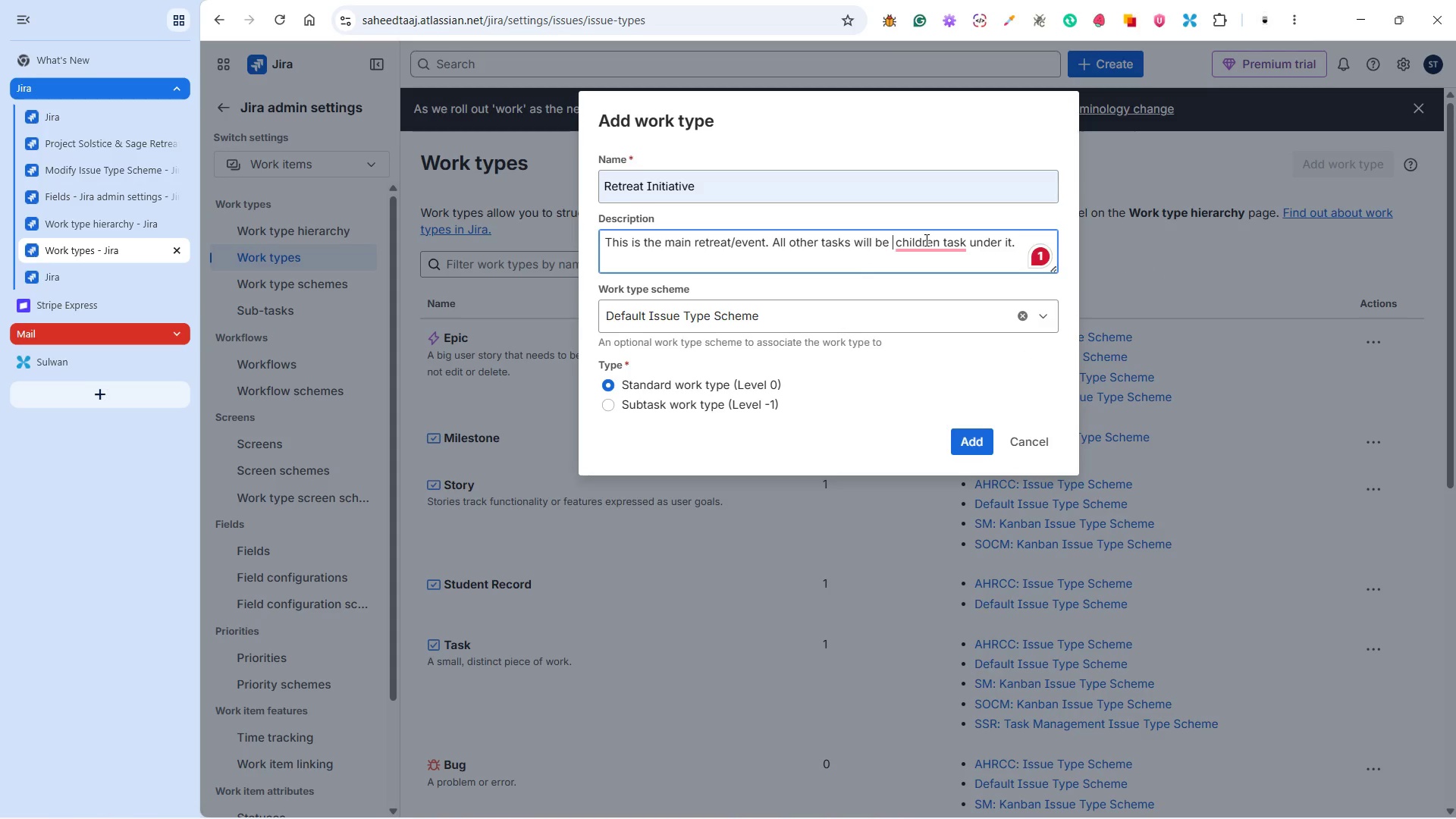 
key(A)
 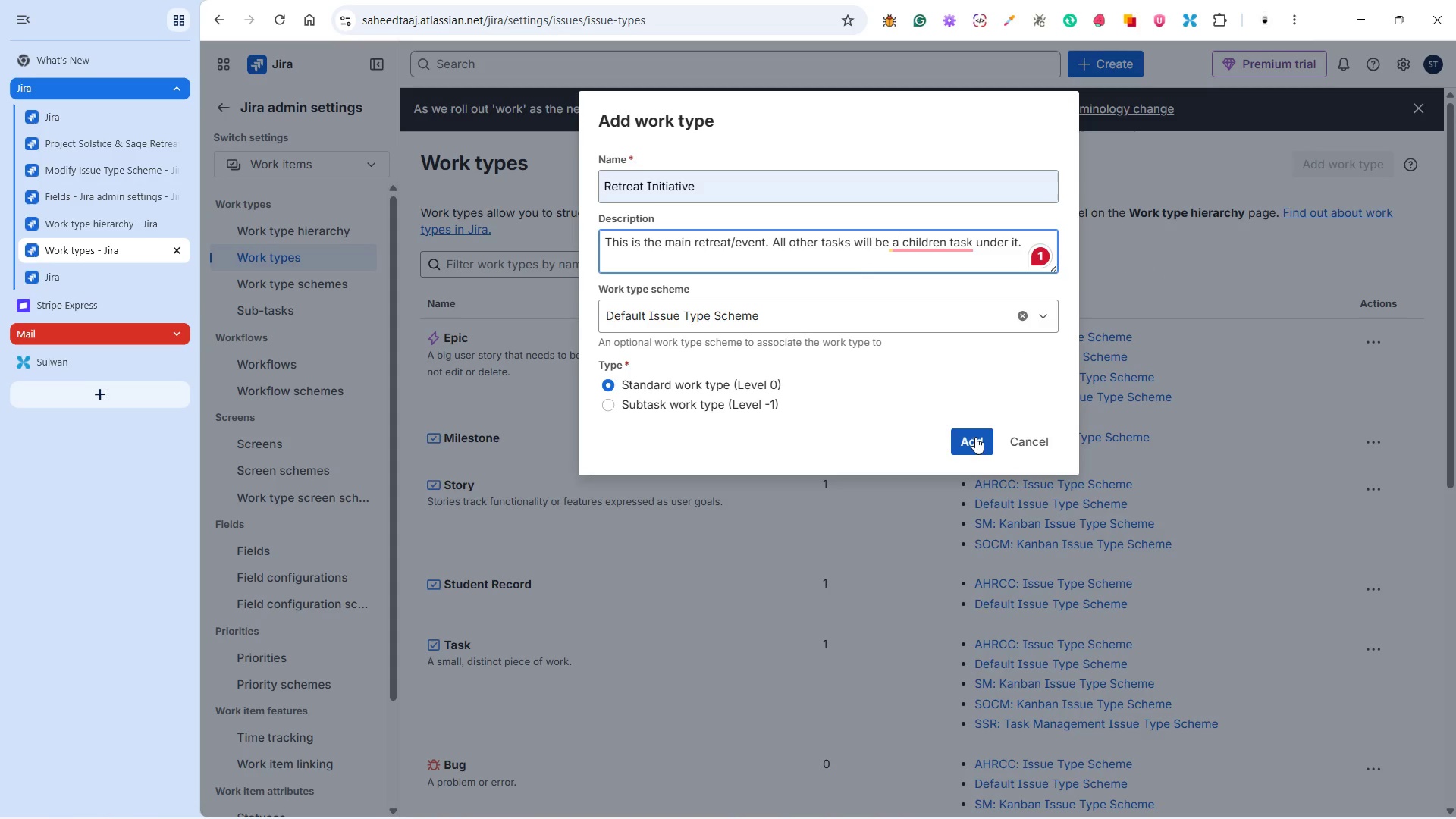 
wait(6.27)
 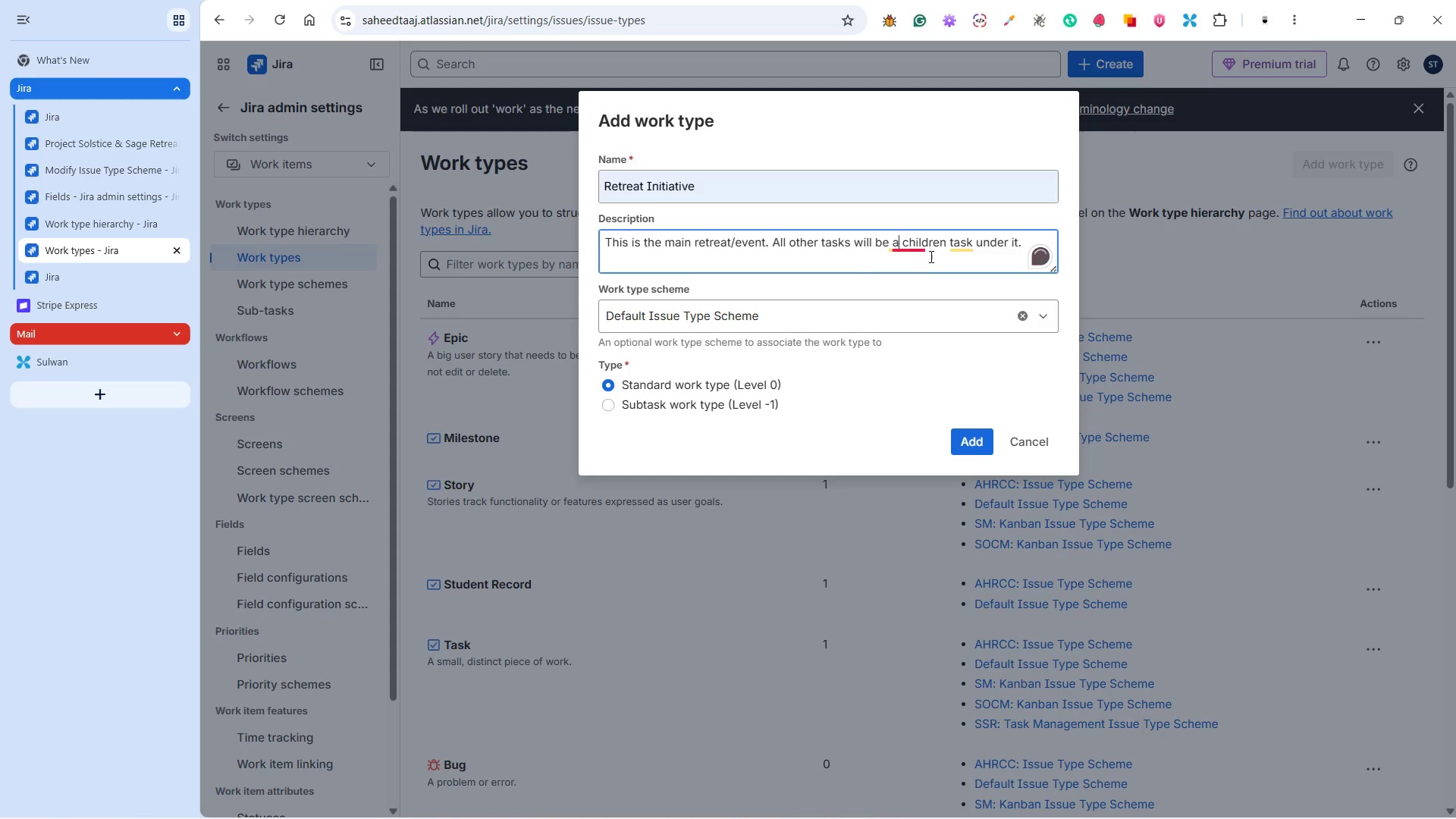 
left_click([975, 437])
 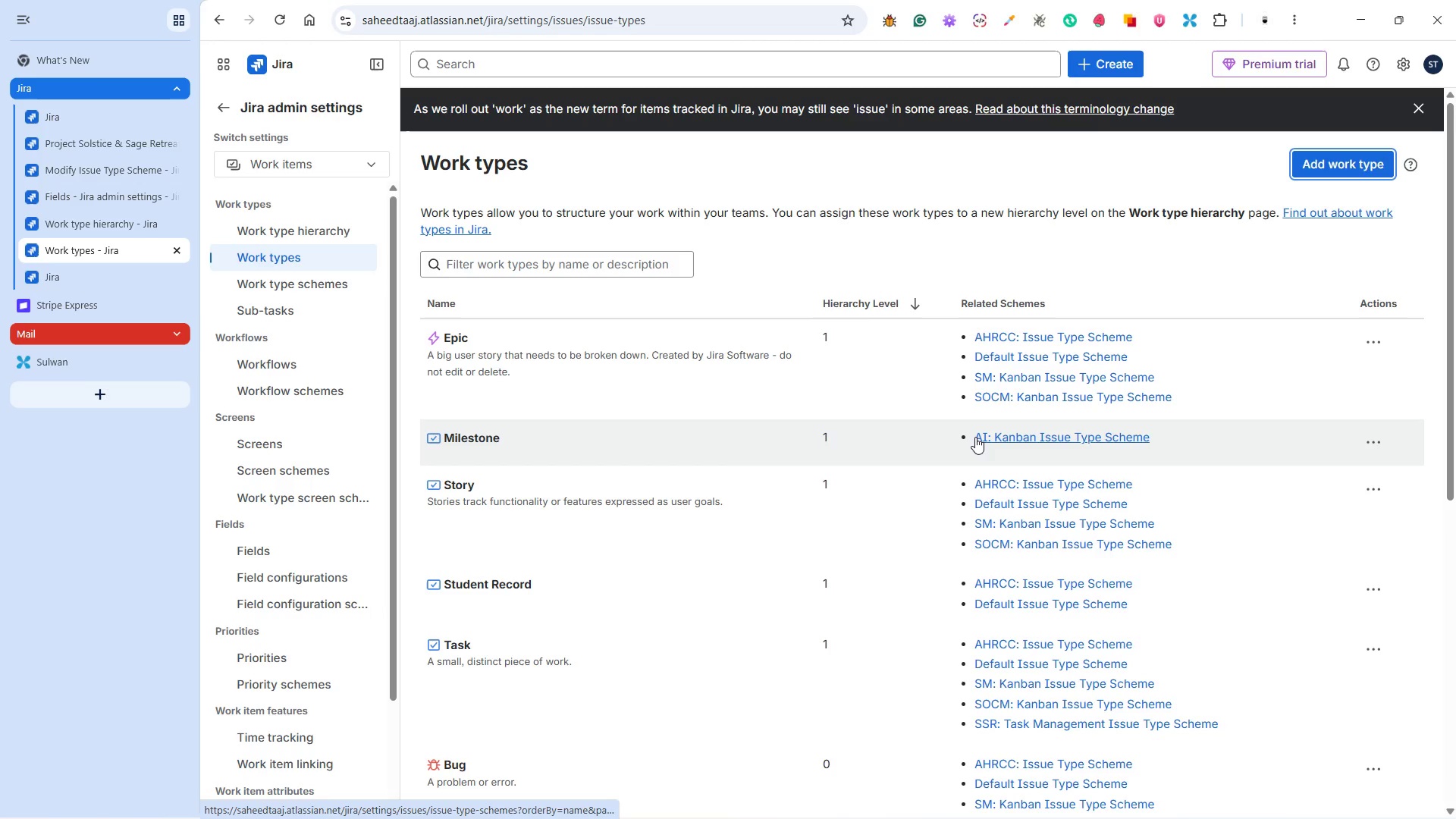 
scroll: coordinate [805, 499], scroll_direction: down, amount: 7.0
 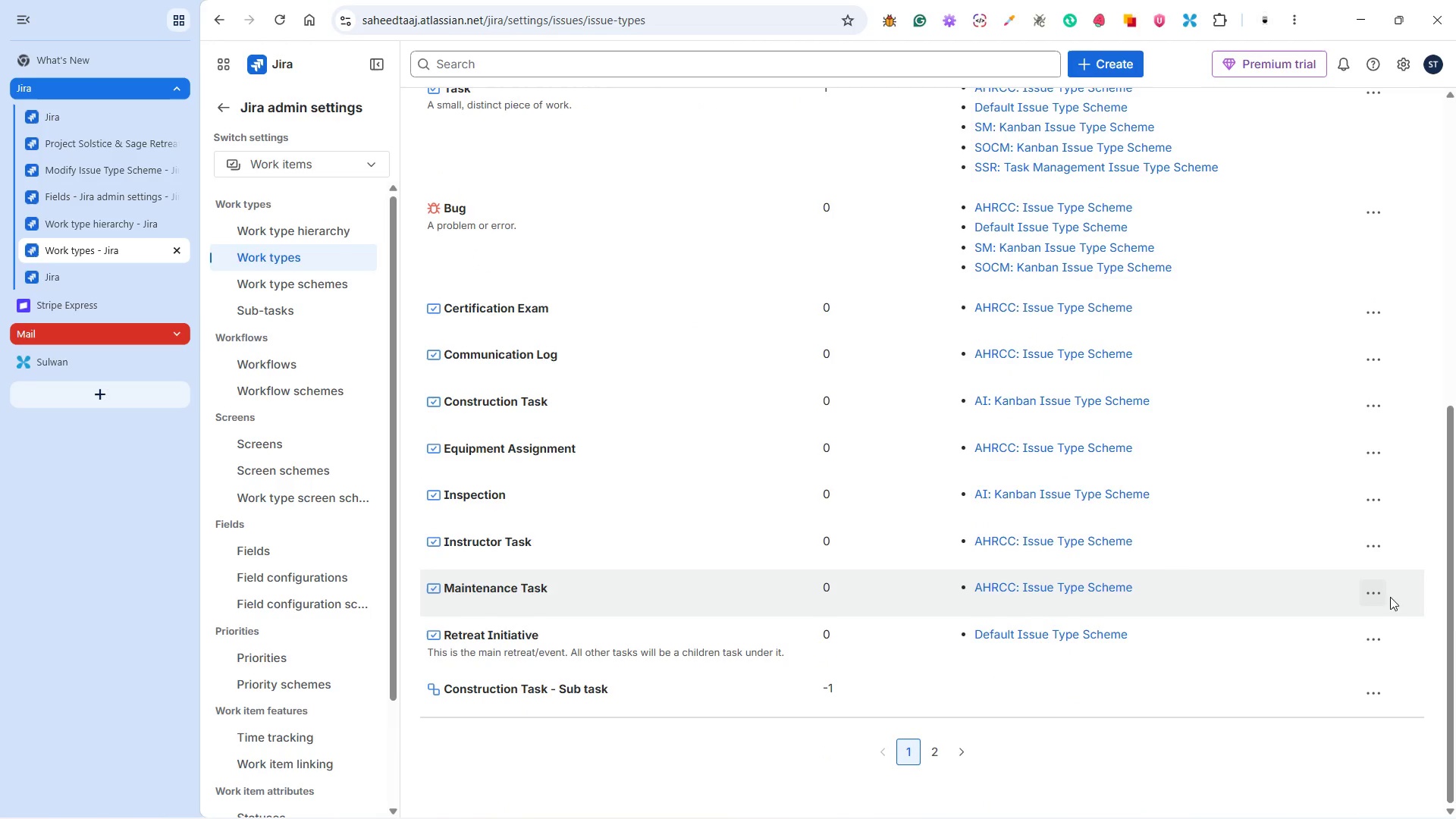 
left_click([1369, 639])
 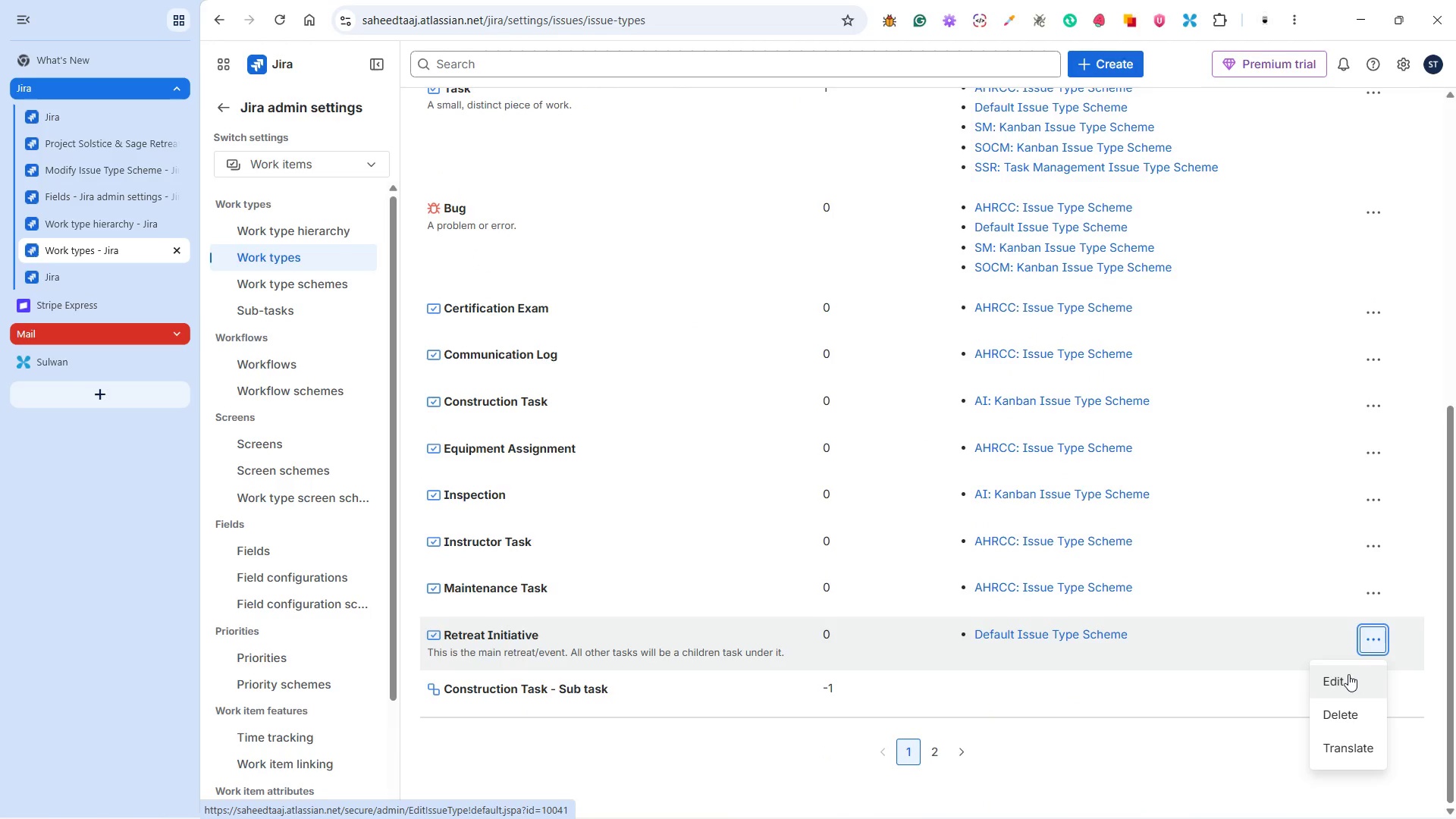 
left_click([1166, 764])
 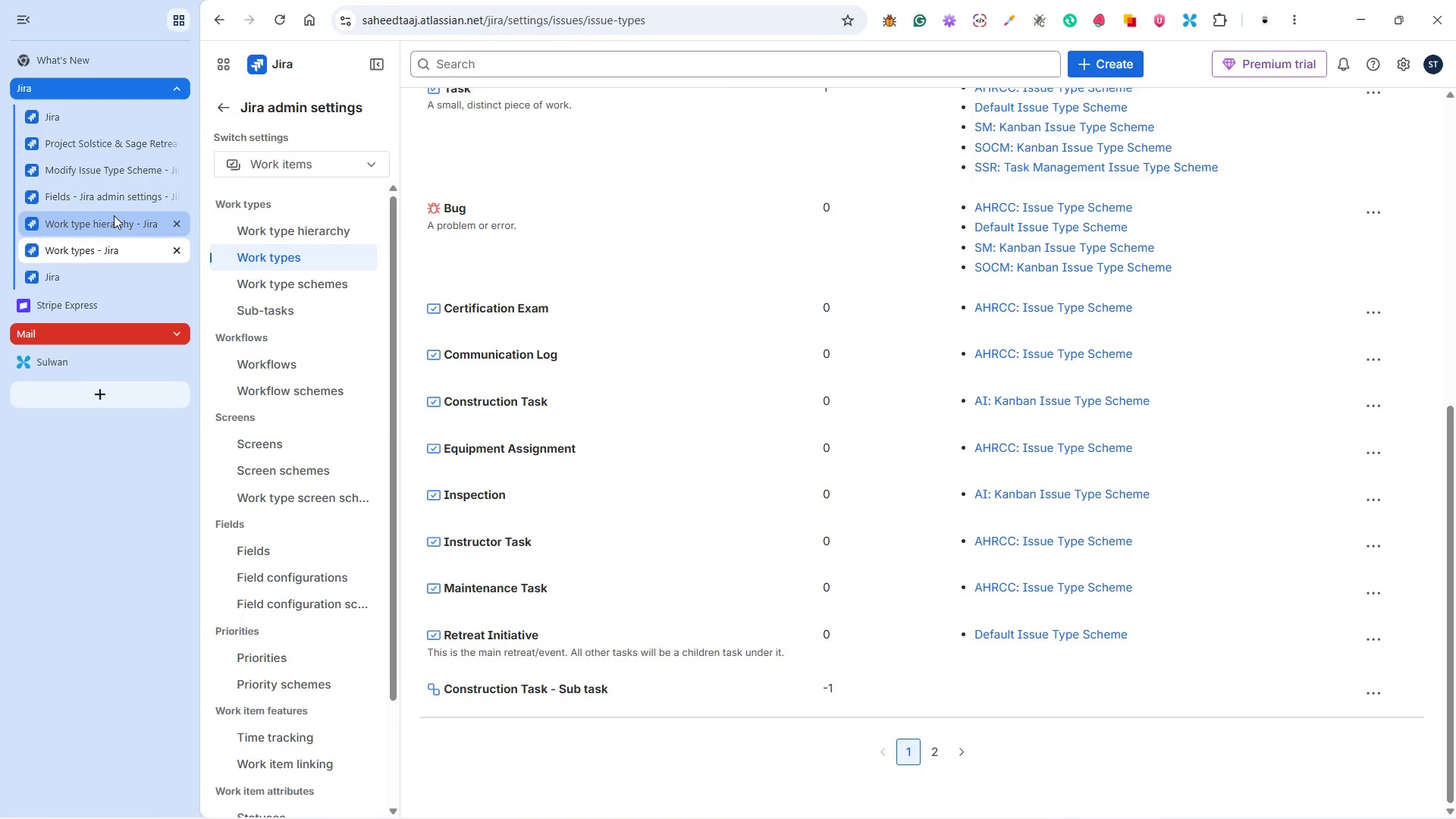 
left_click([108, 212])
 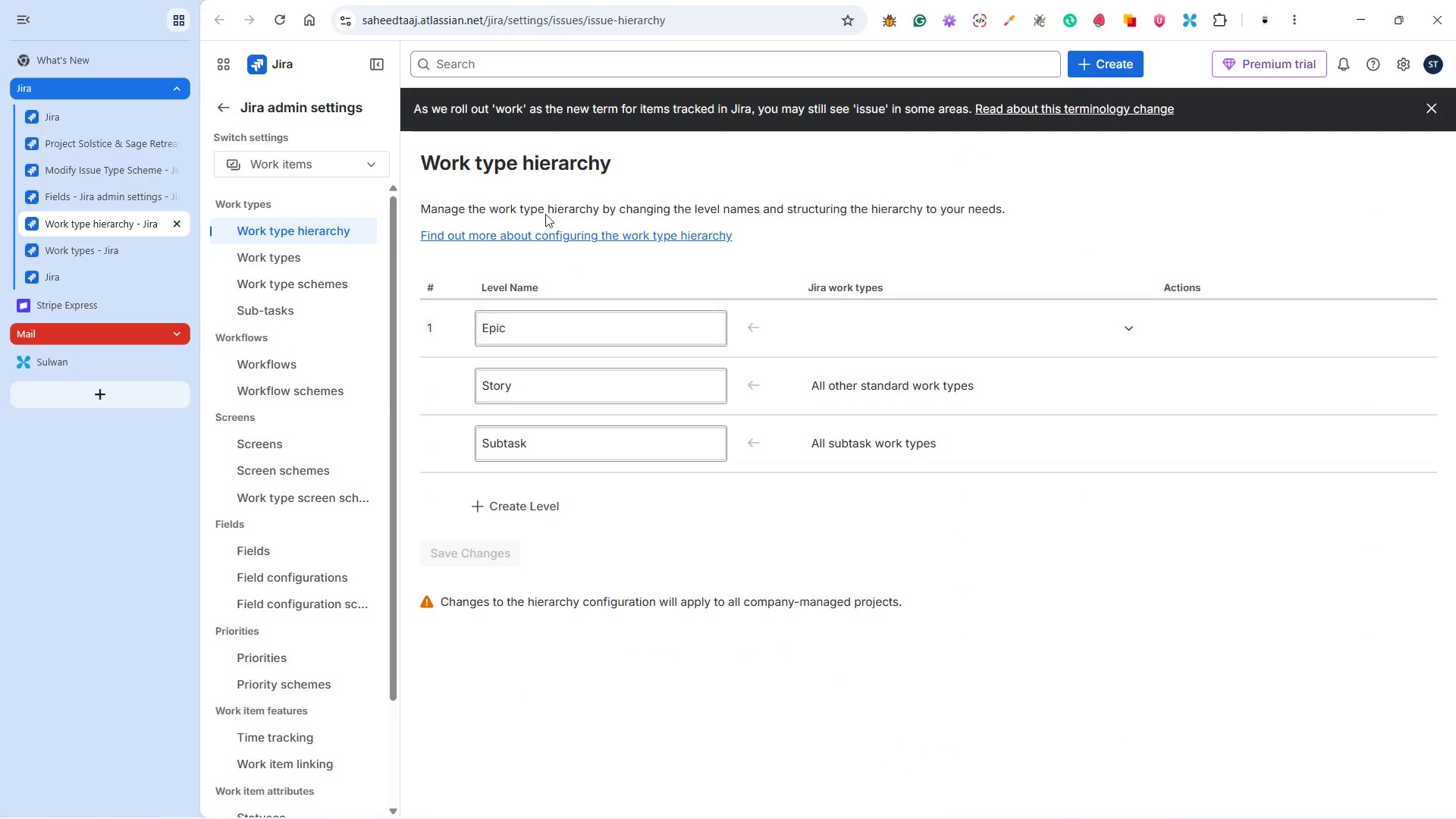 
left_click([998, 330])
 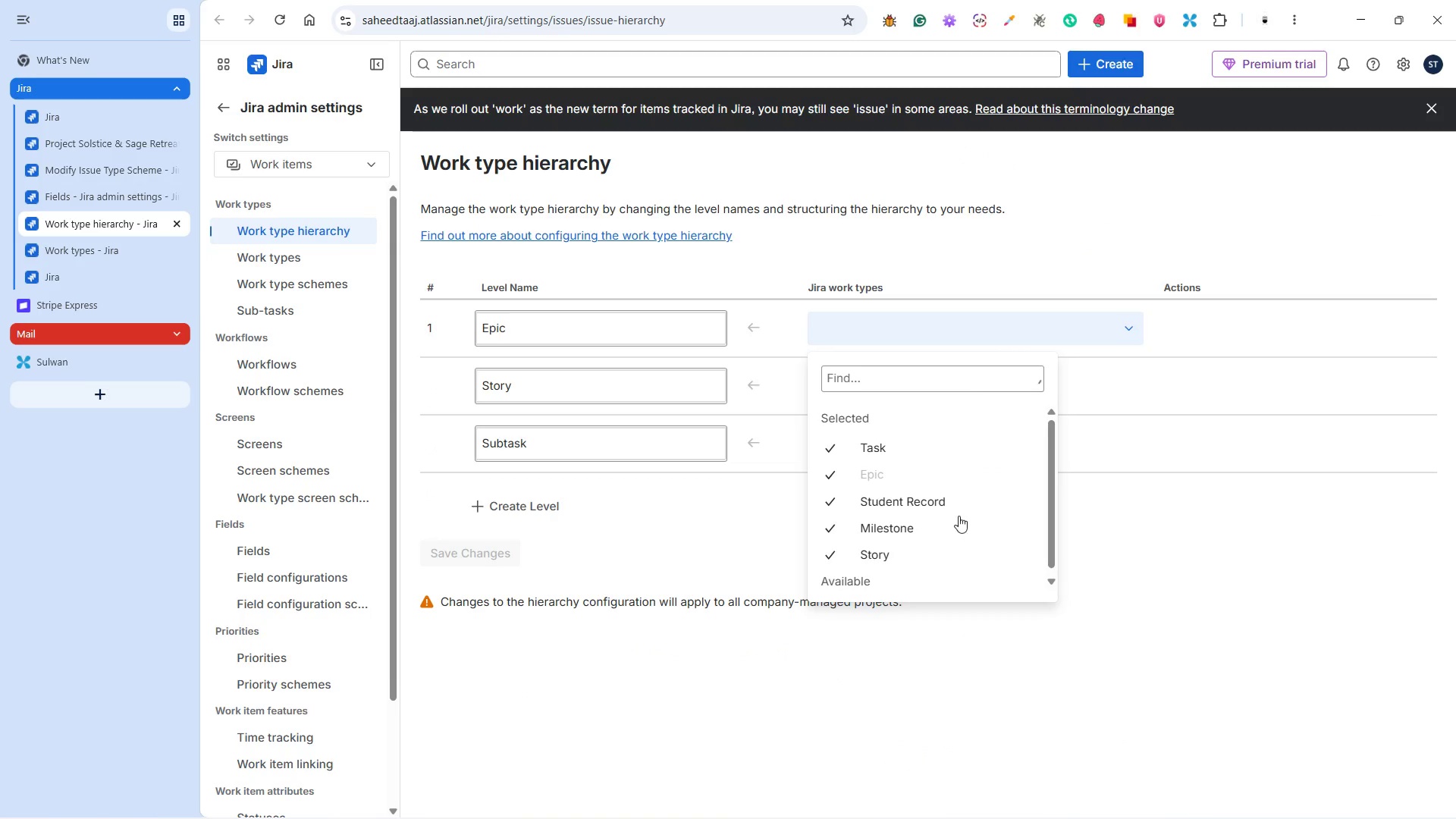 
scroll: coordinate [930, 563], scroll_direction: down, amount: 8.0
 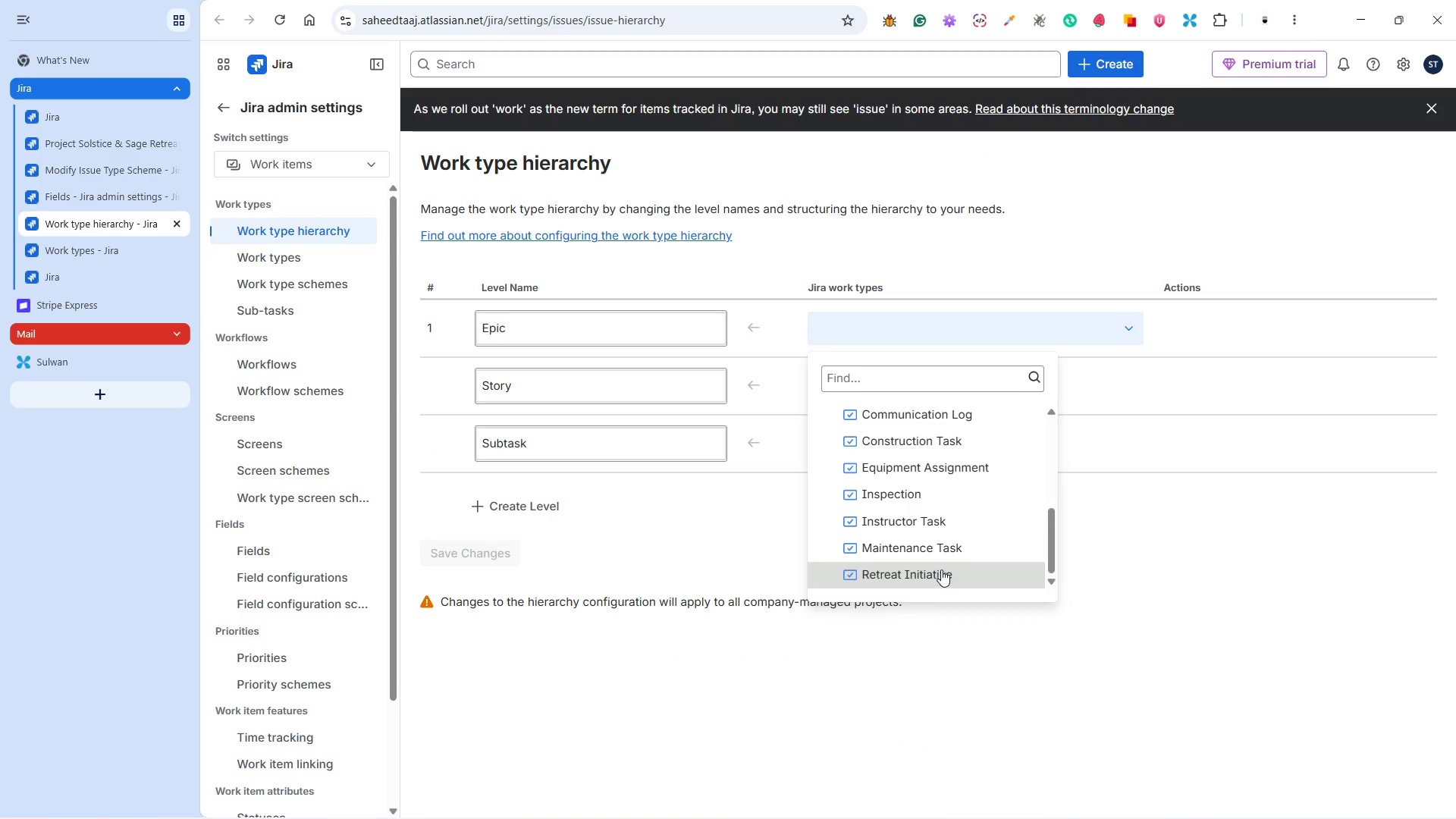 
left_click([941, 570])
 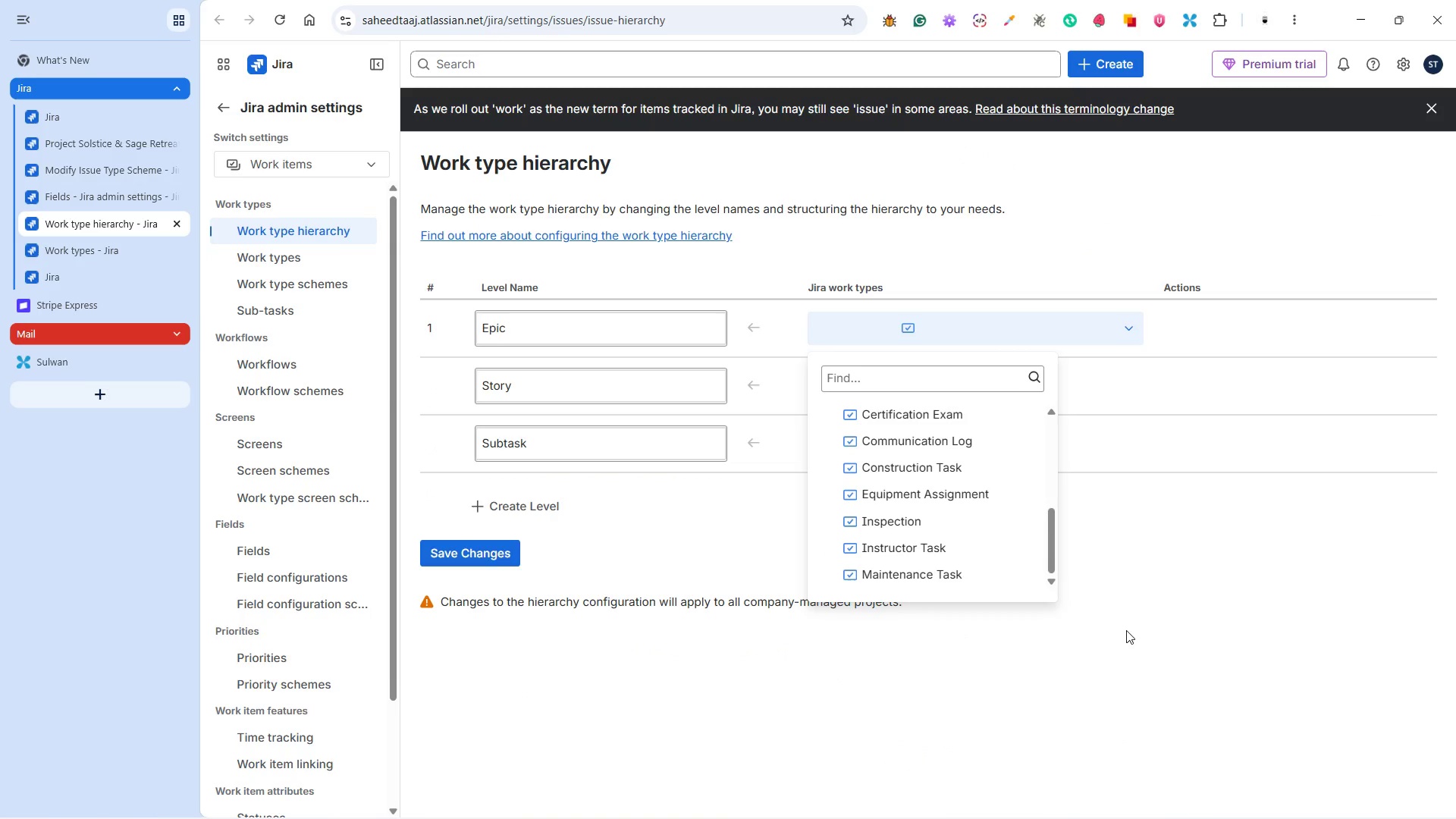 
left_click([1127, 630])
 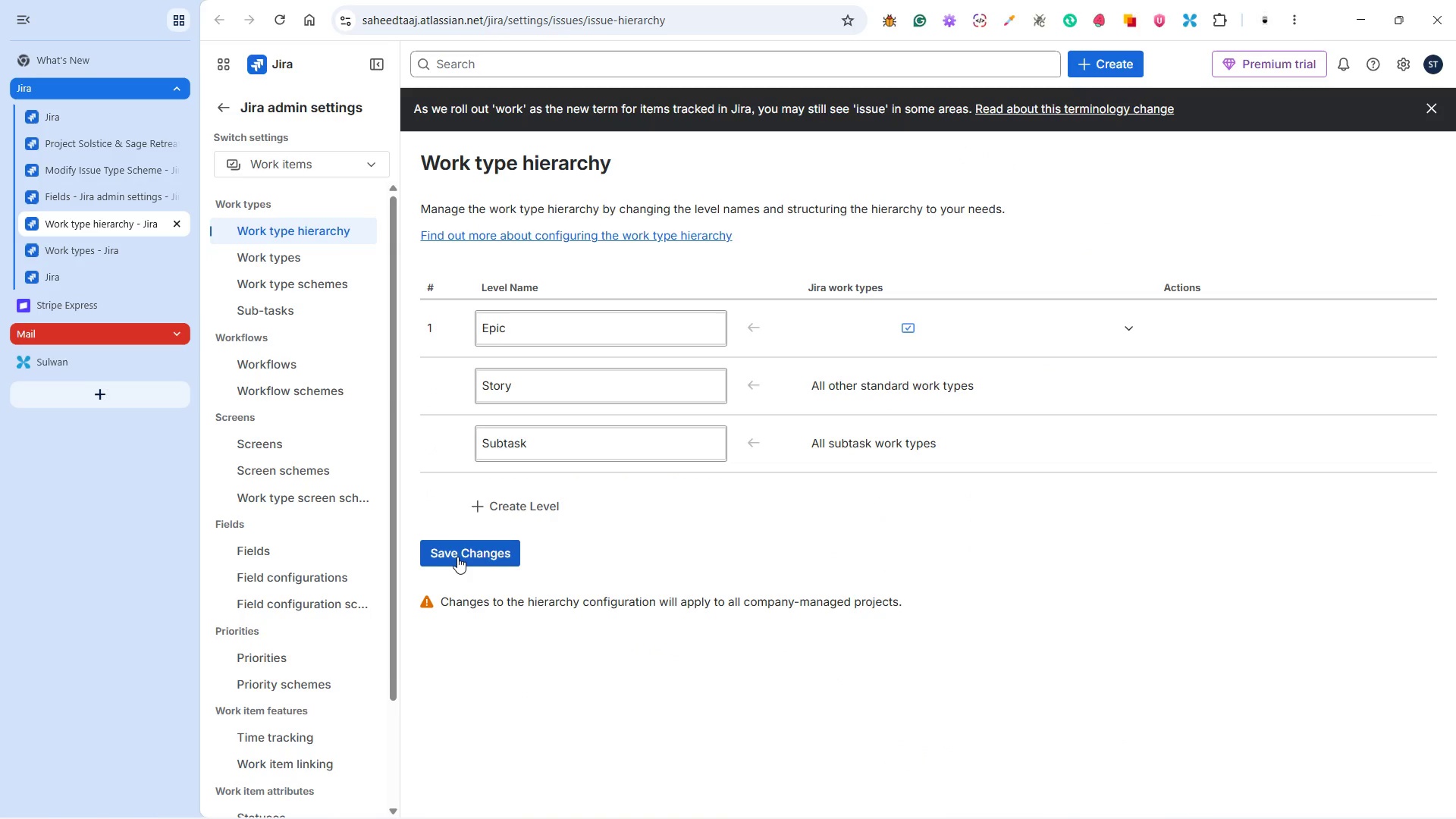 
left_click([462, 557])
 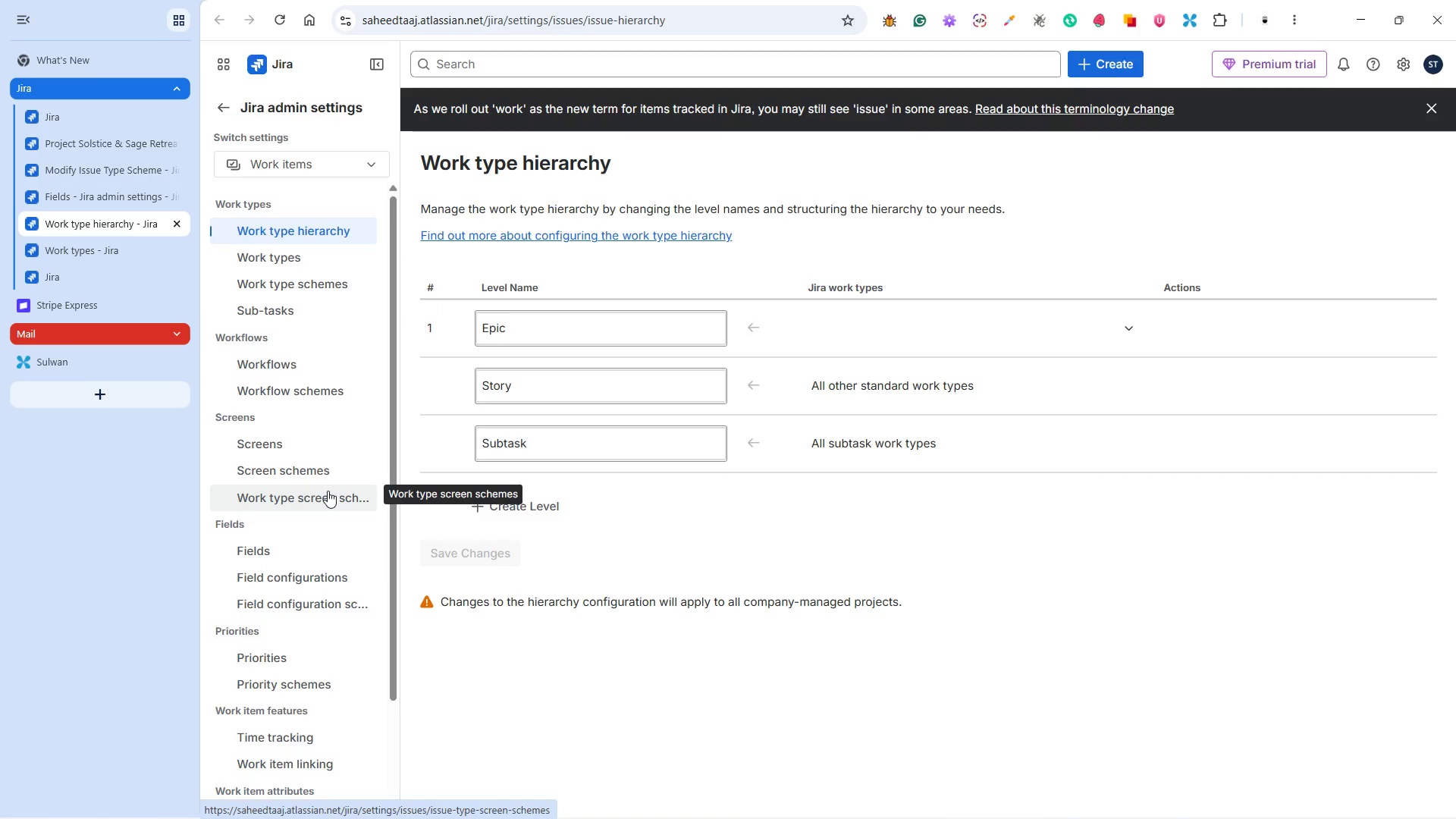 
wait(56.3)
 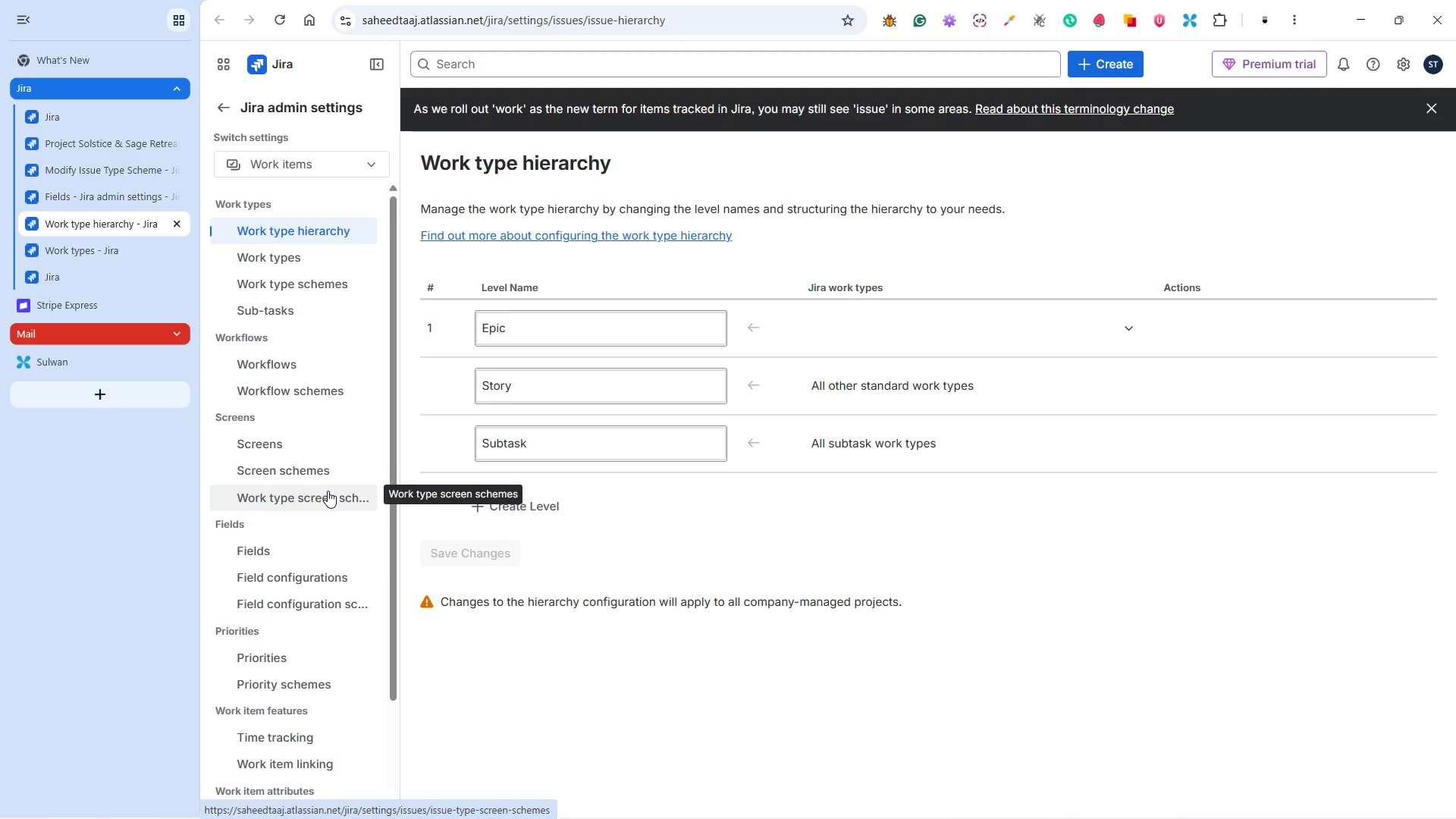 
left_click([294, 559])
 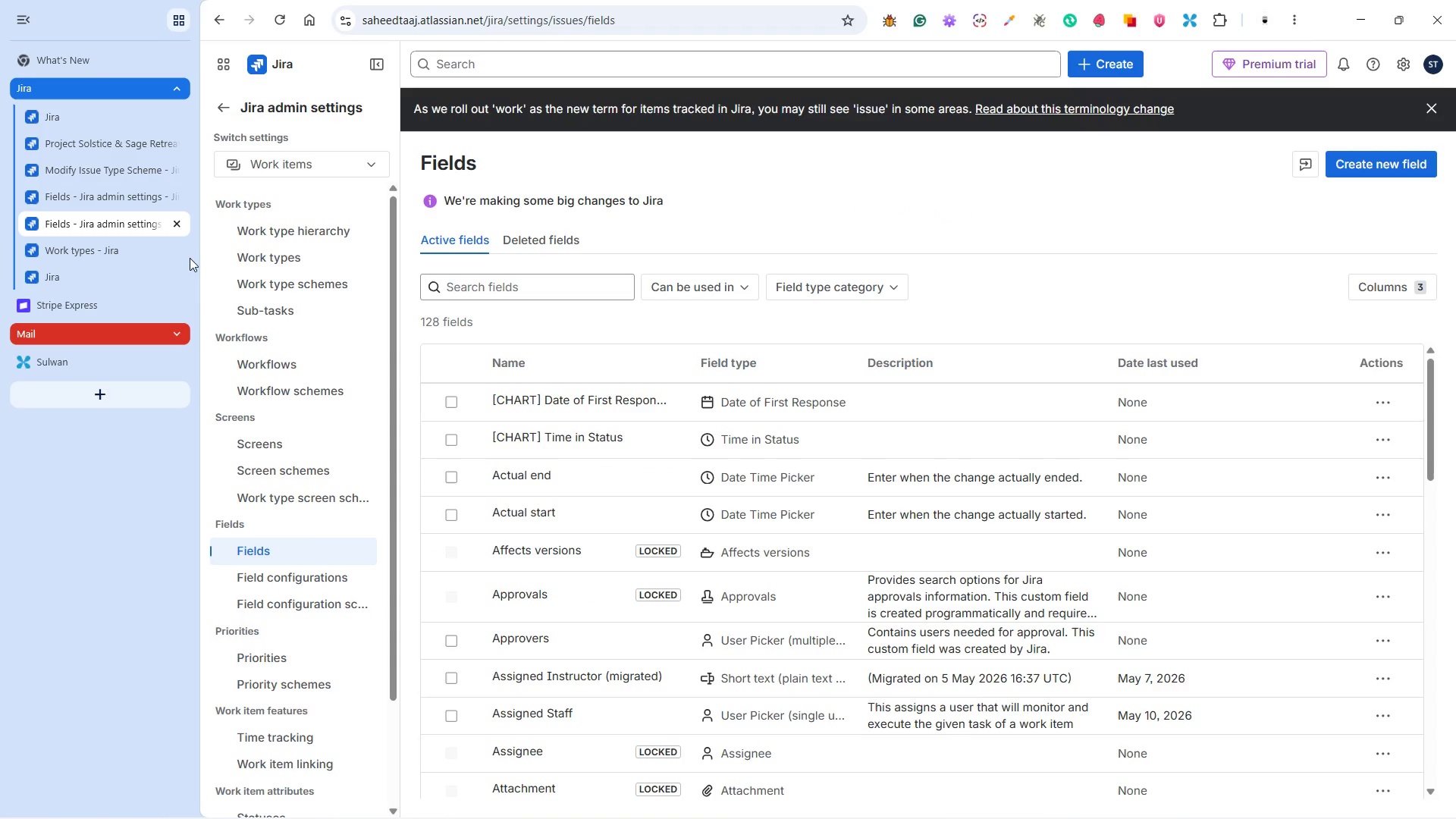 
left_click([117, 162])
 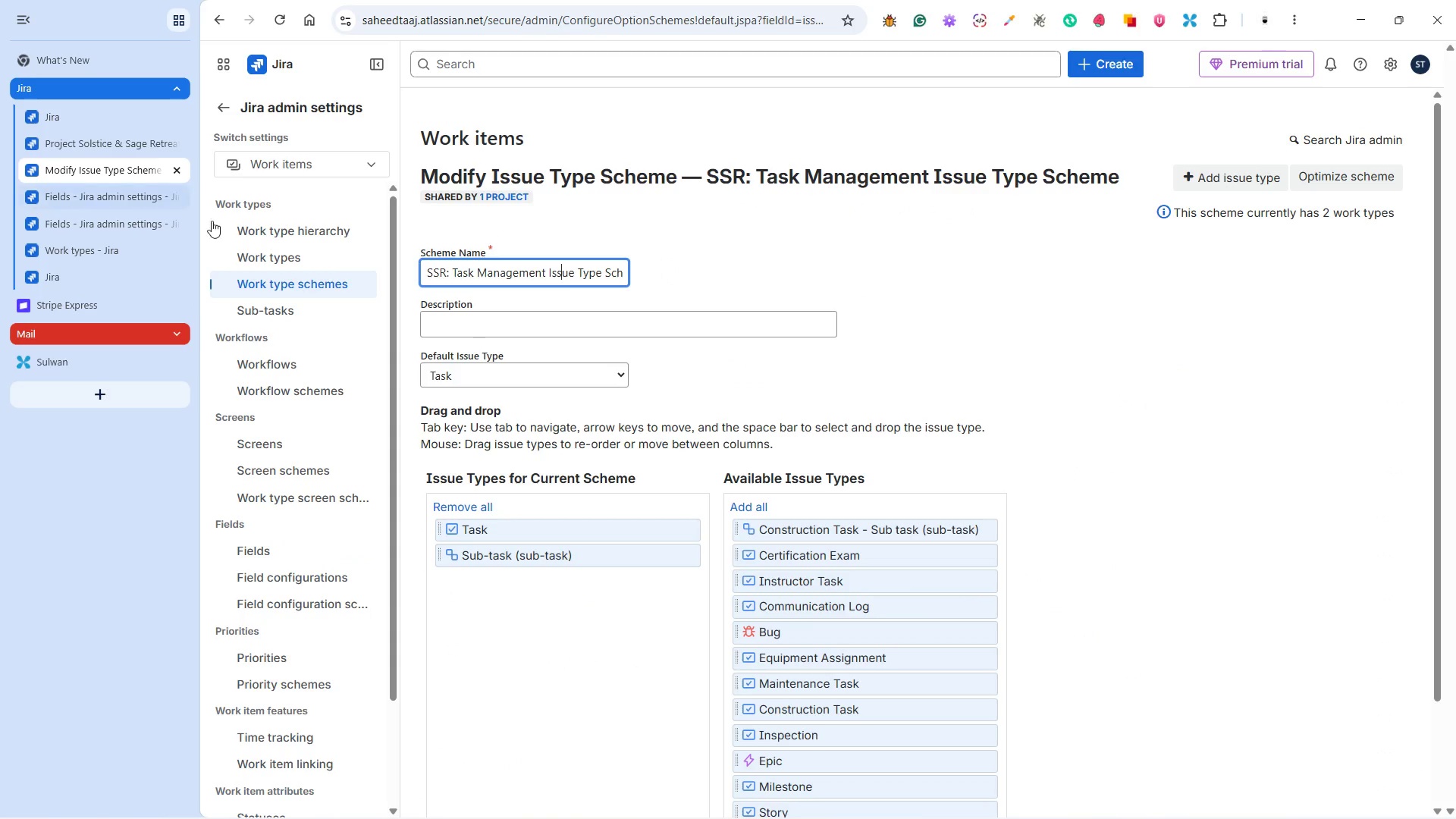 
scroll: coordinate [910, 532], scroll_direction: down, amount: 8.0
 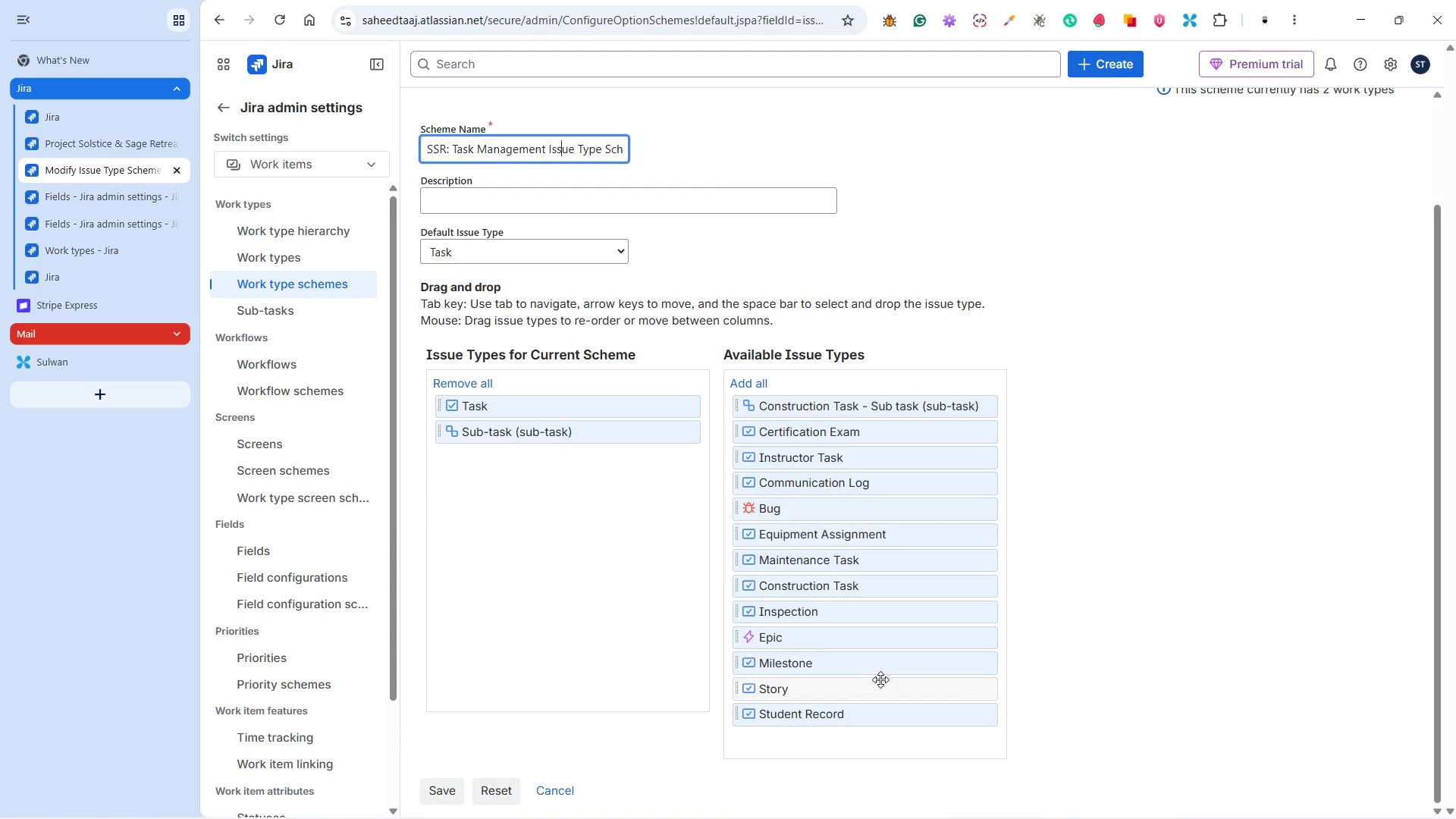 
scroll: coordinate [880, 679], scroll_direction: up, amount: 2.0
 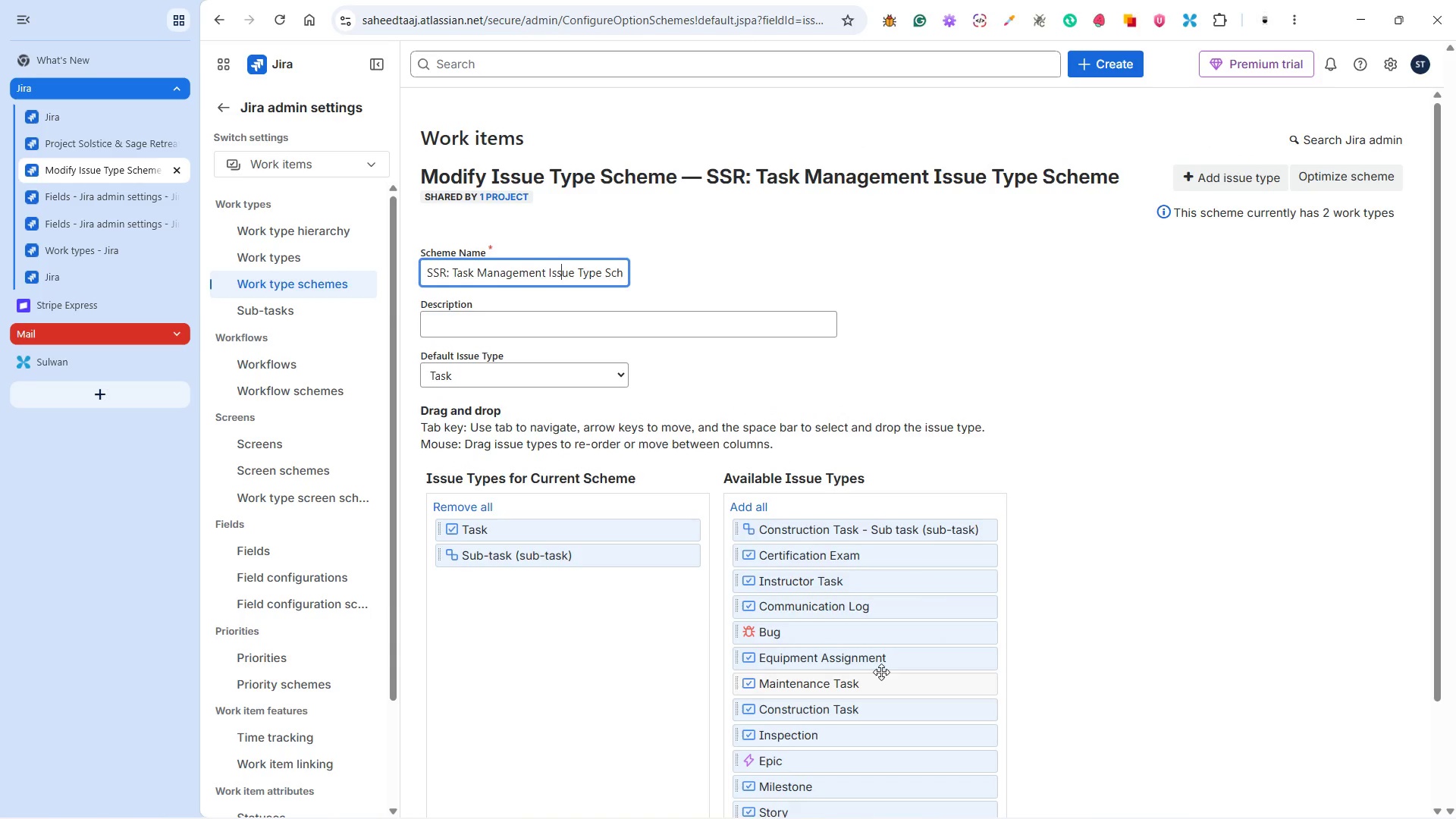 
scroll: coordinate [883, 668], scroll_direction: down, amount: 2.0
 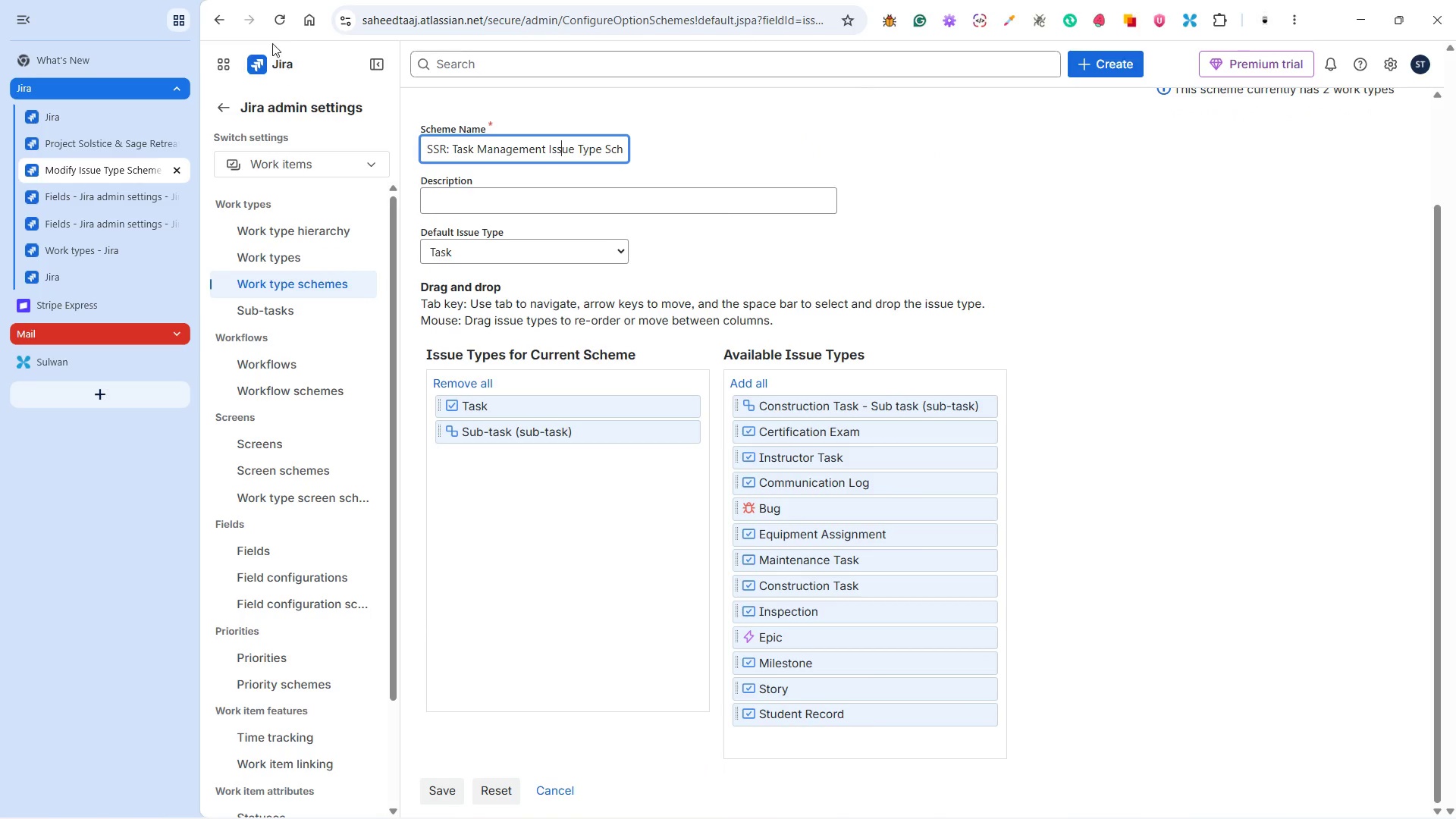 
left_click([273, 28])
 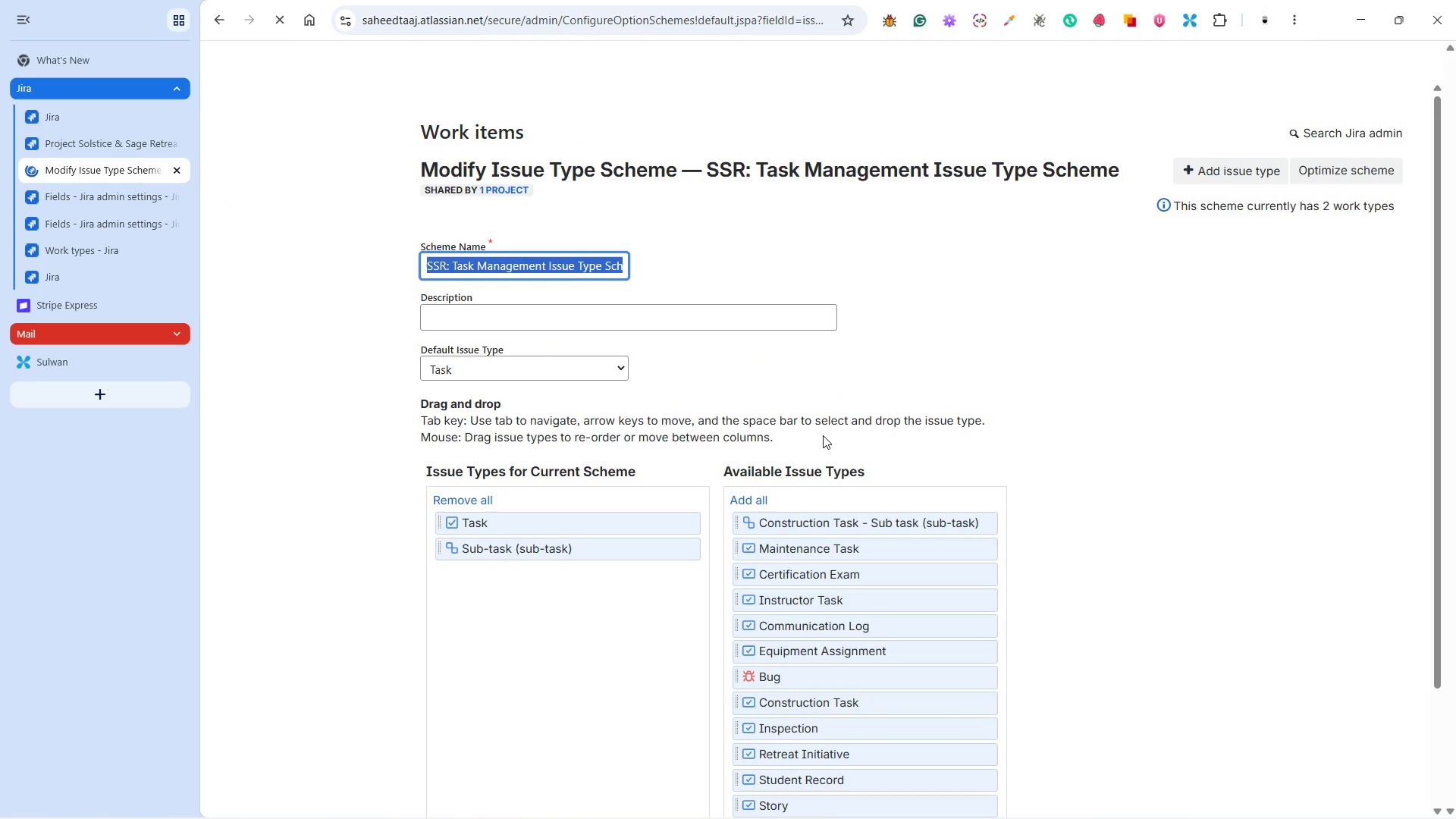 
scroll: coordinate [1169, 475], scroll_direction: down, amount: 4.0
 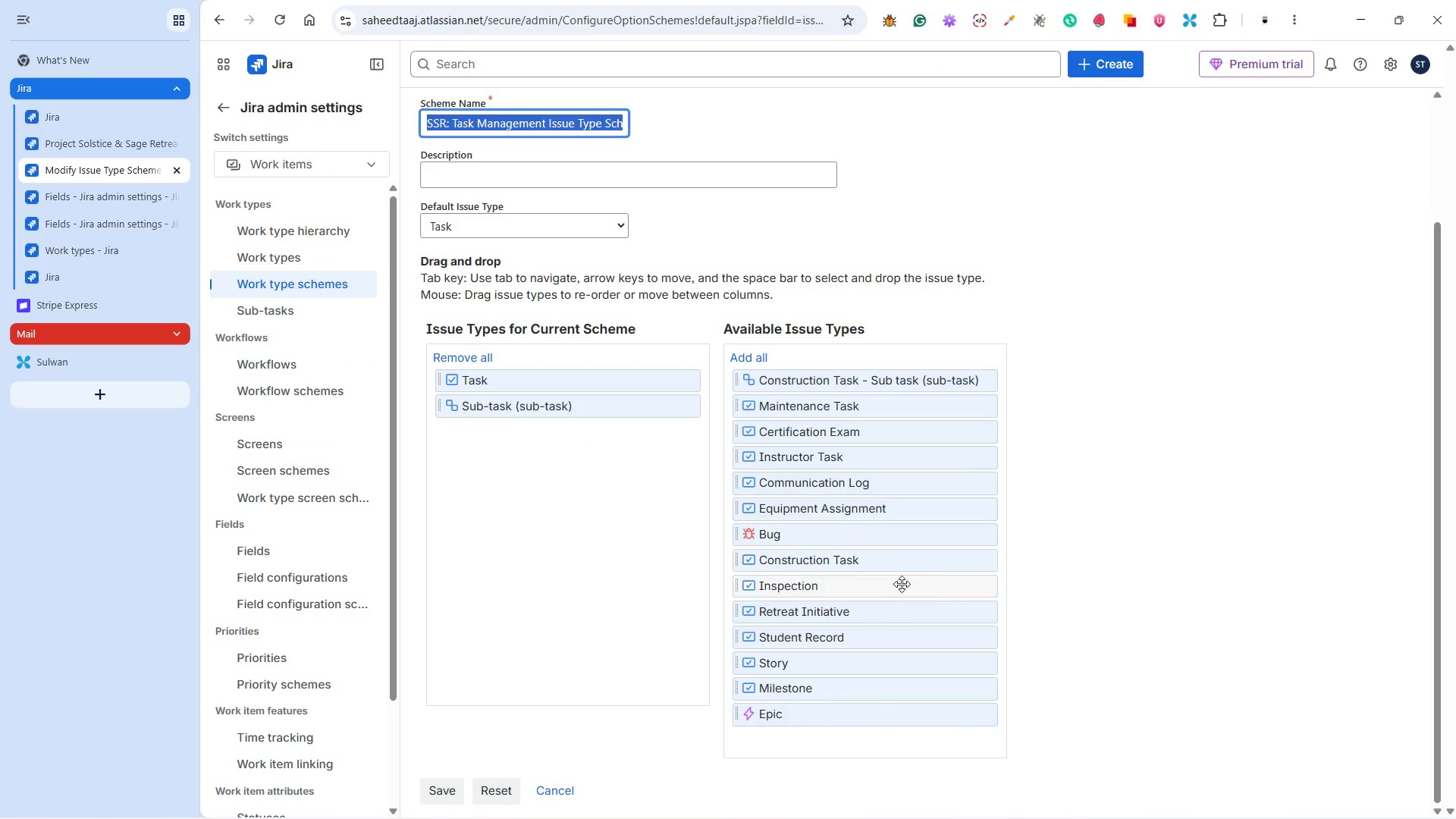 
left_click_drag(start_coordinate=[837, 610], to_coordinate=[546, 398])
 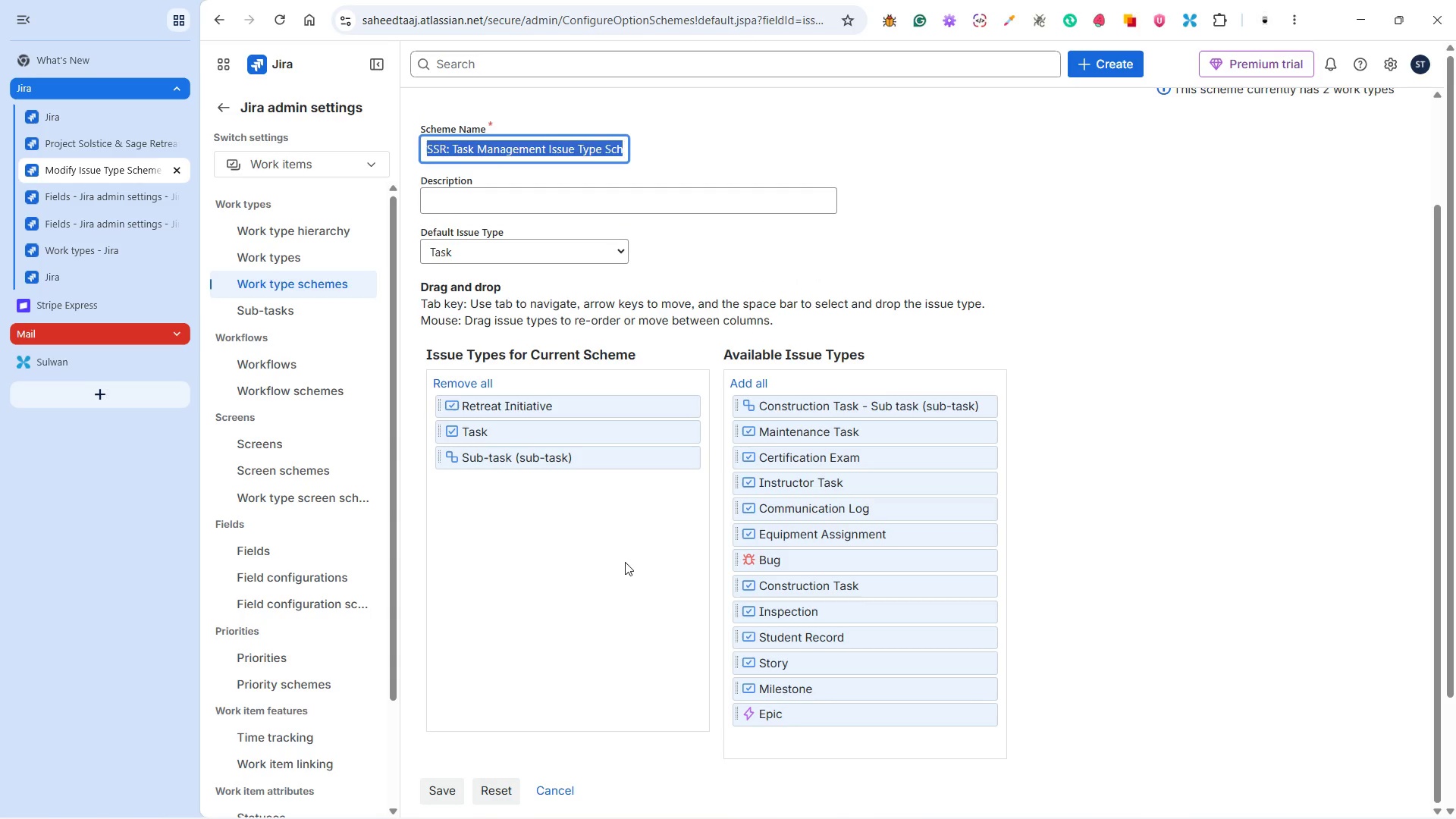 
left_click([625, 562])
 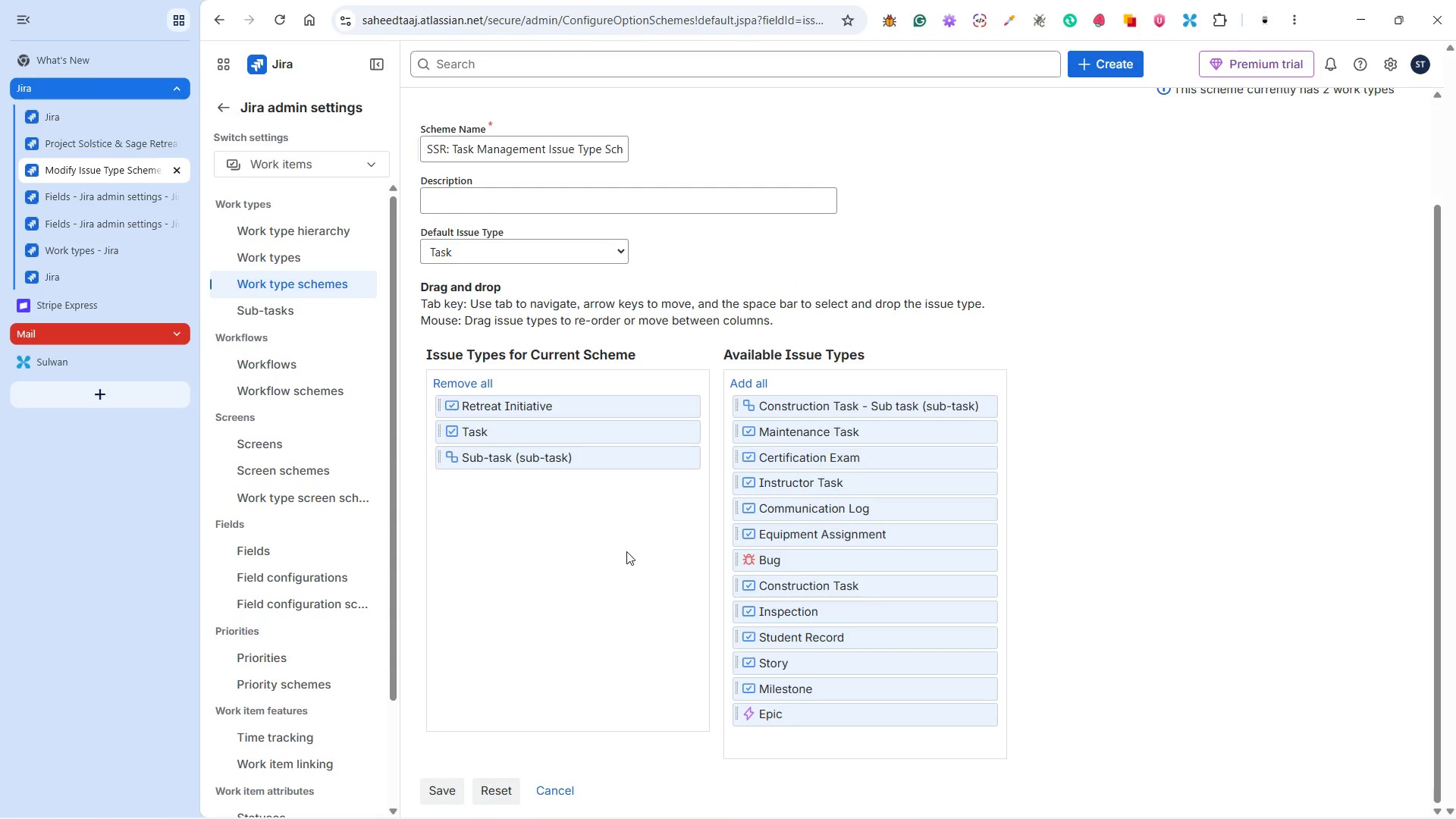 
scroll: coordinate [537, 674], scroll_direction: down, amount: 8.0
 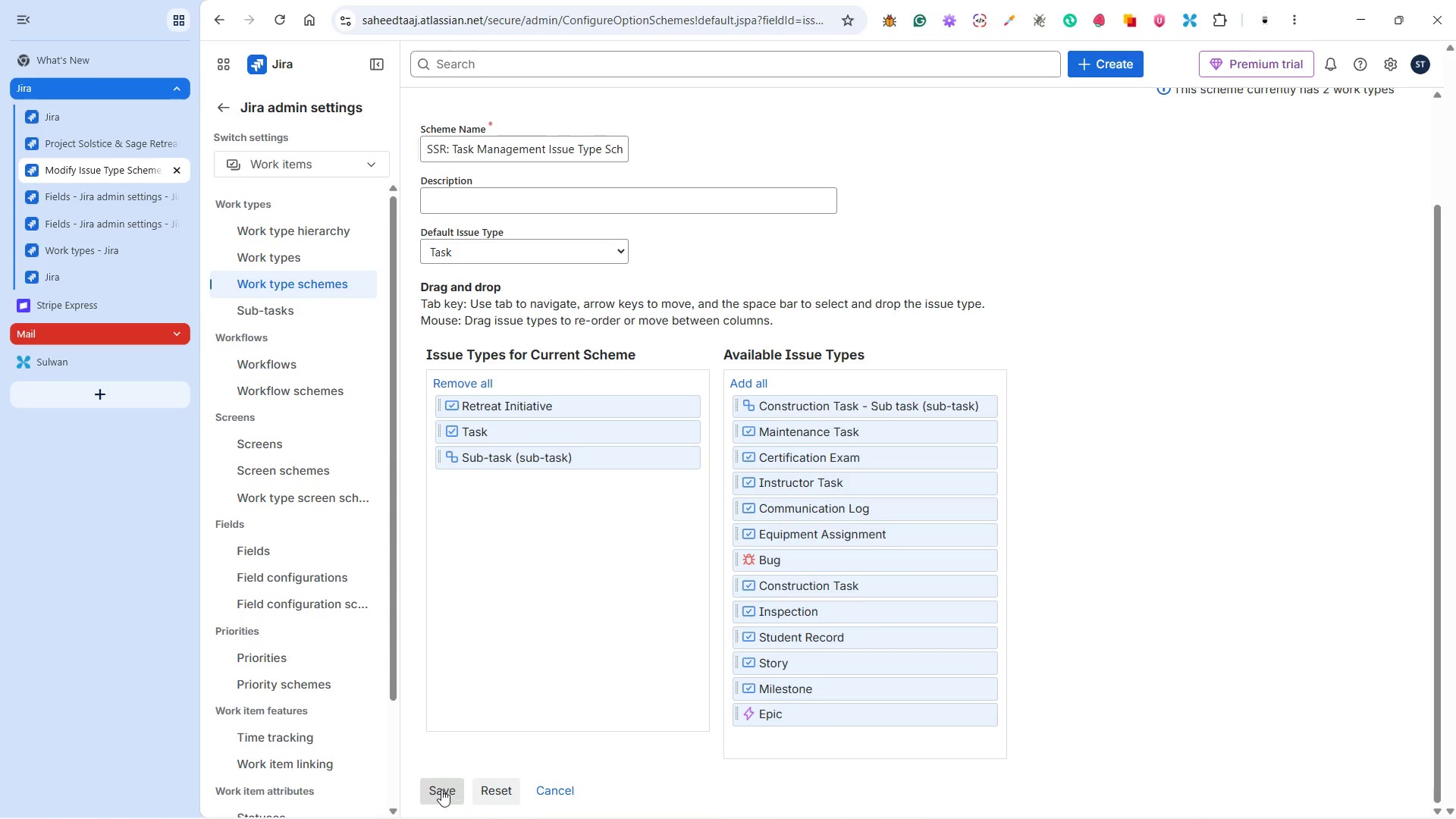 
left_click([441, 789])
 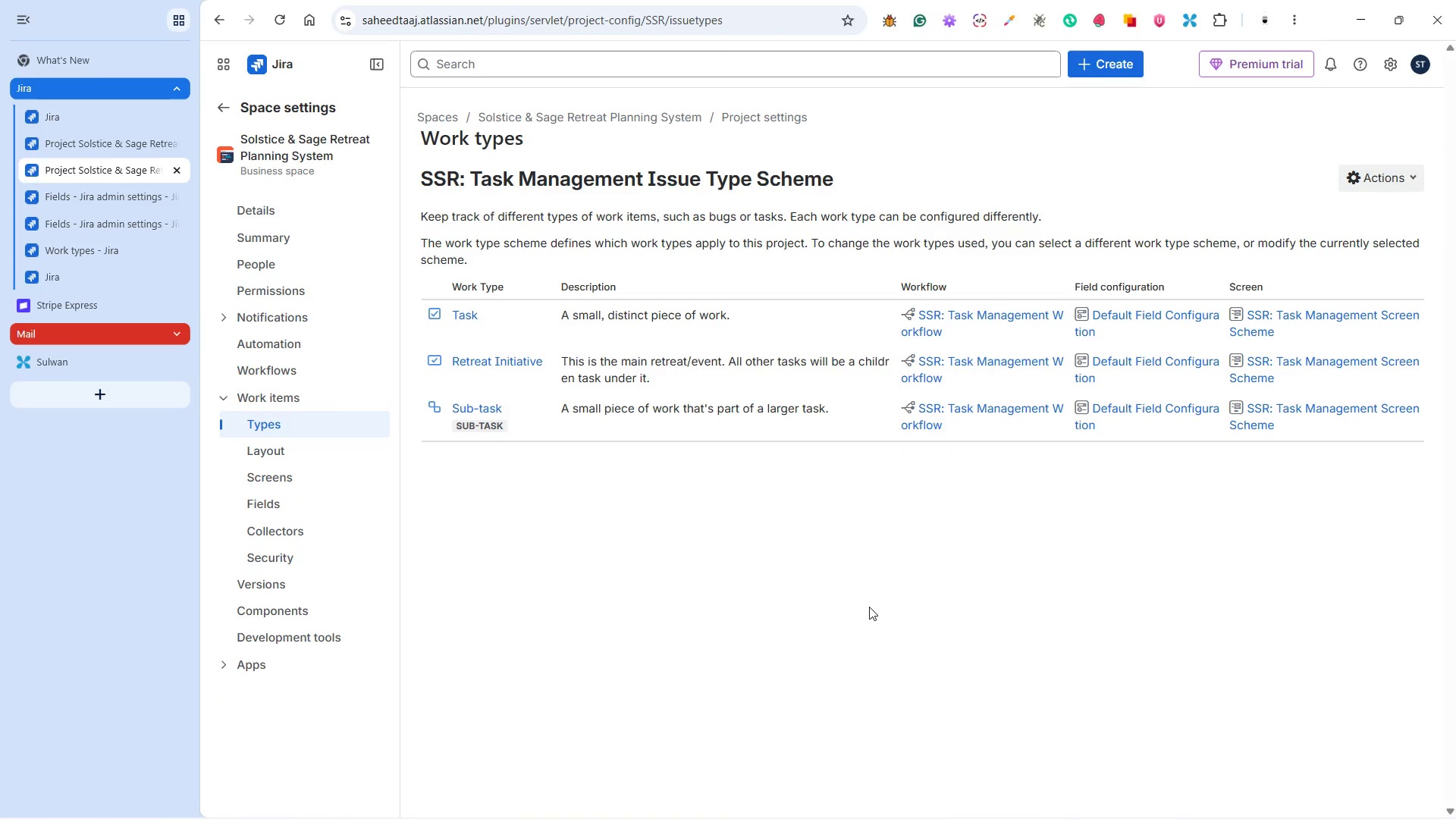 
wait(18.57)
 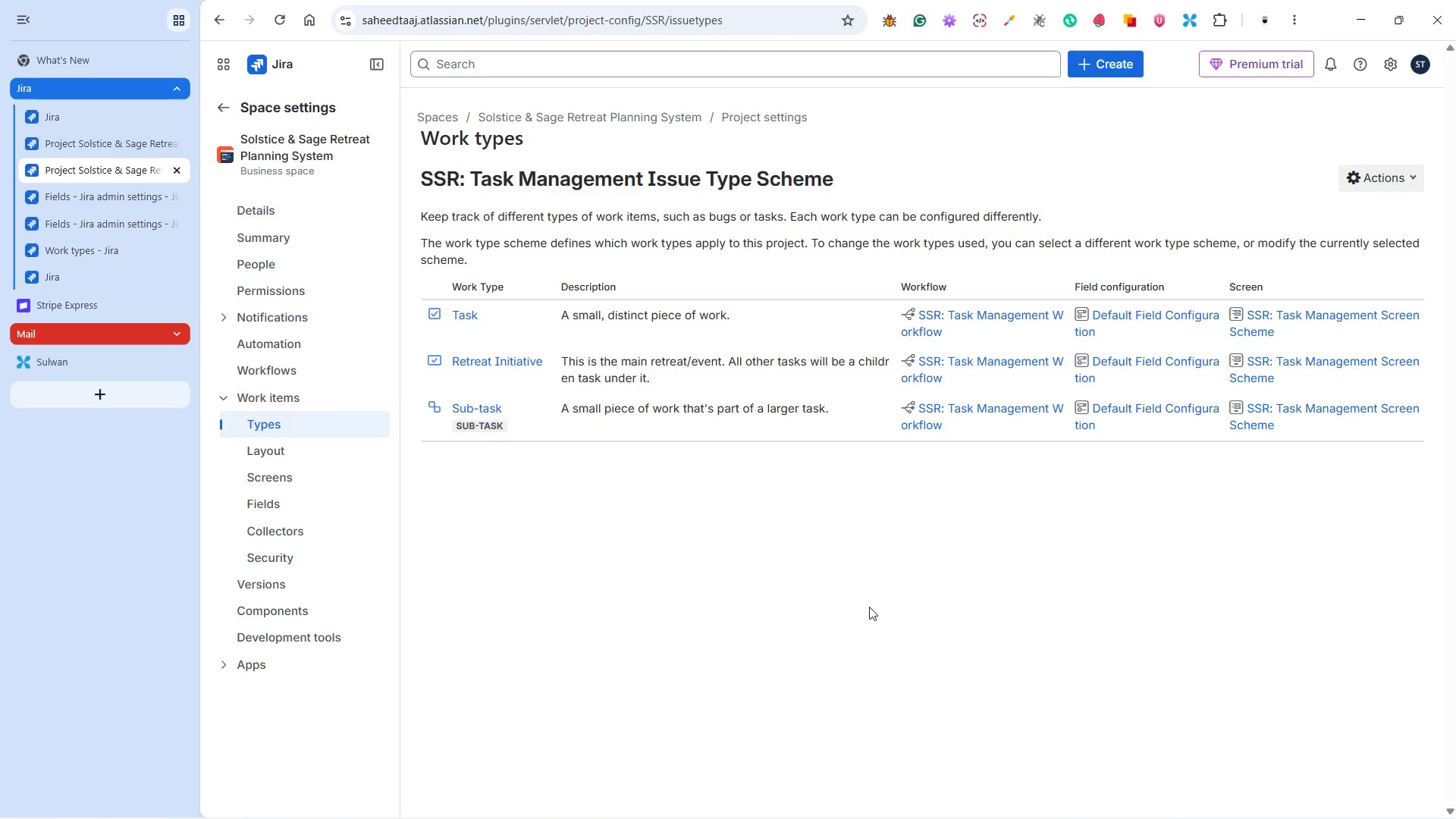 
mouse_move([1381, 184])
 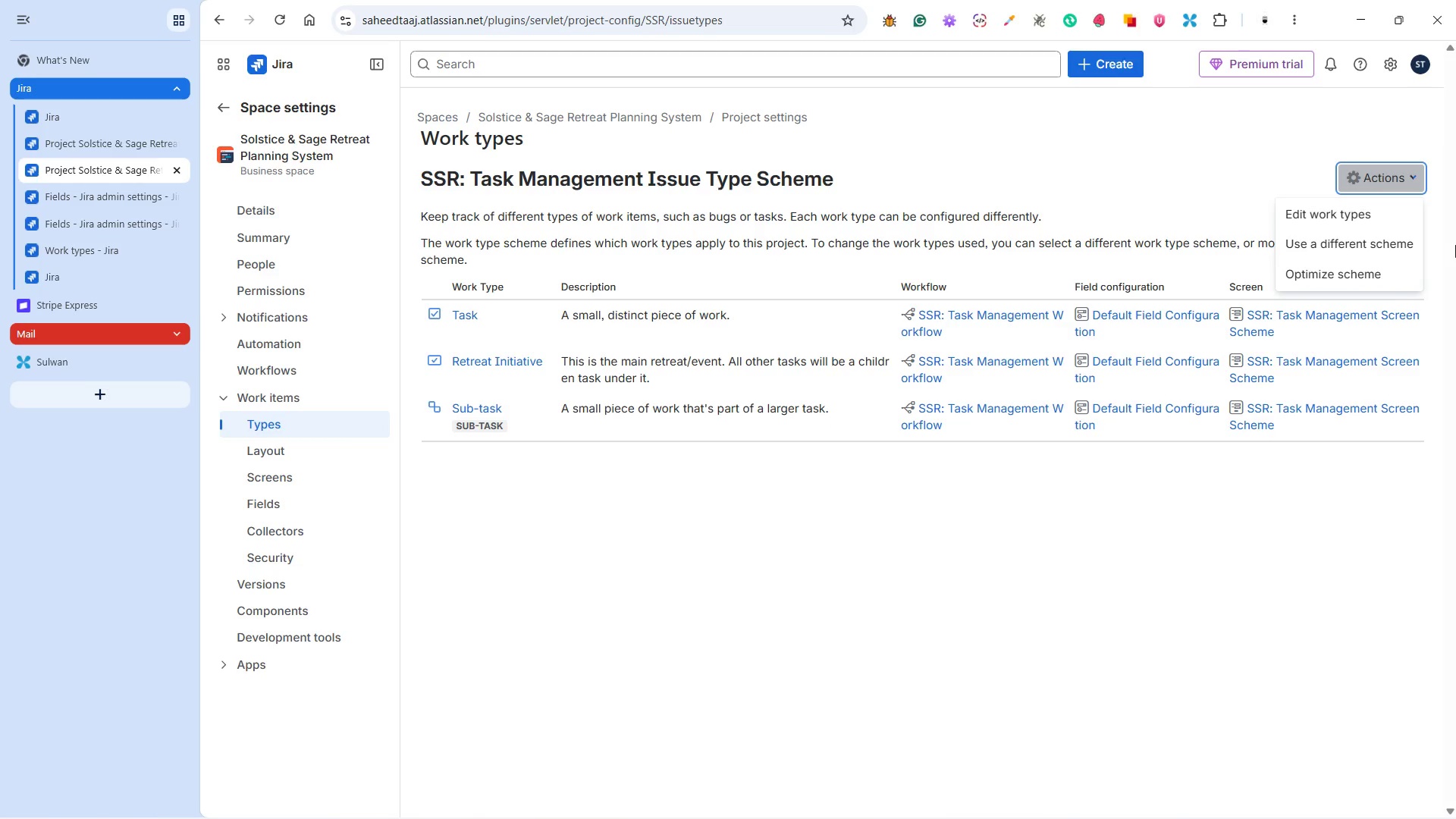 
left_click([1152, 623])
 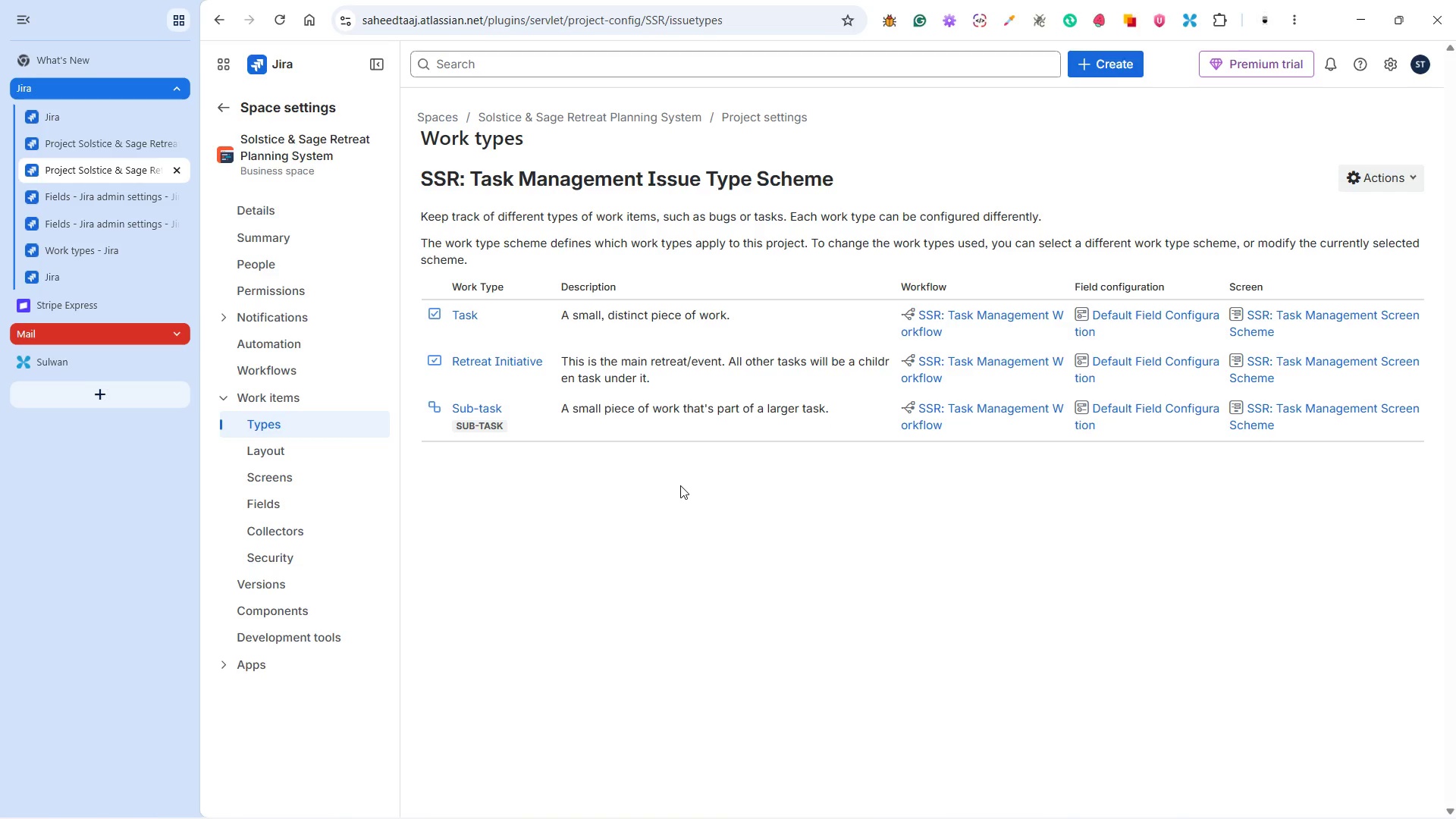 
wait(5.56)
 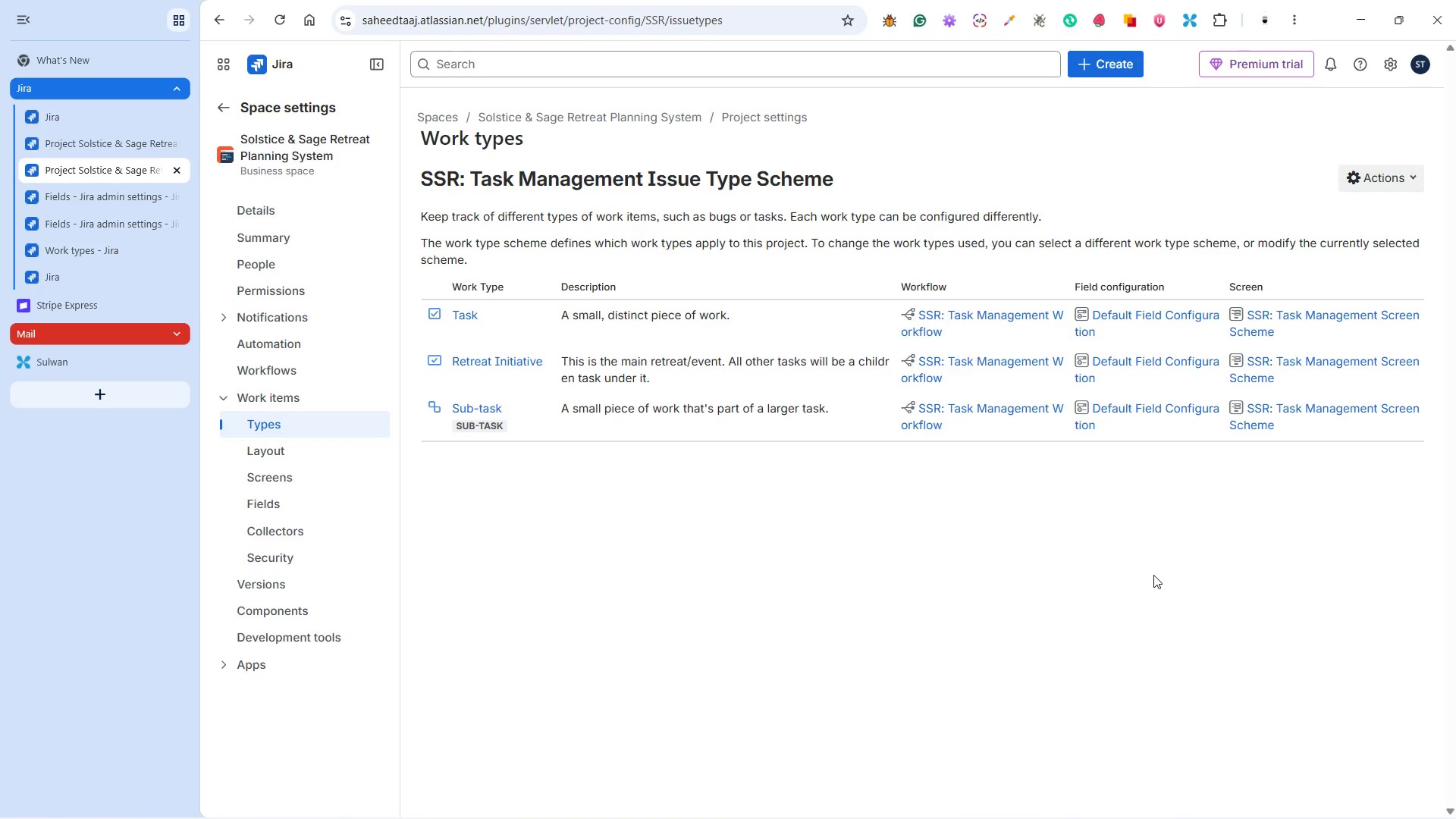 
left_click([298, 450])
 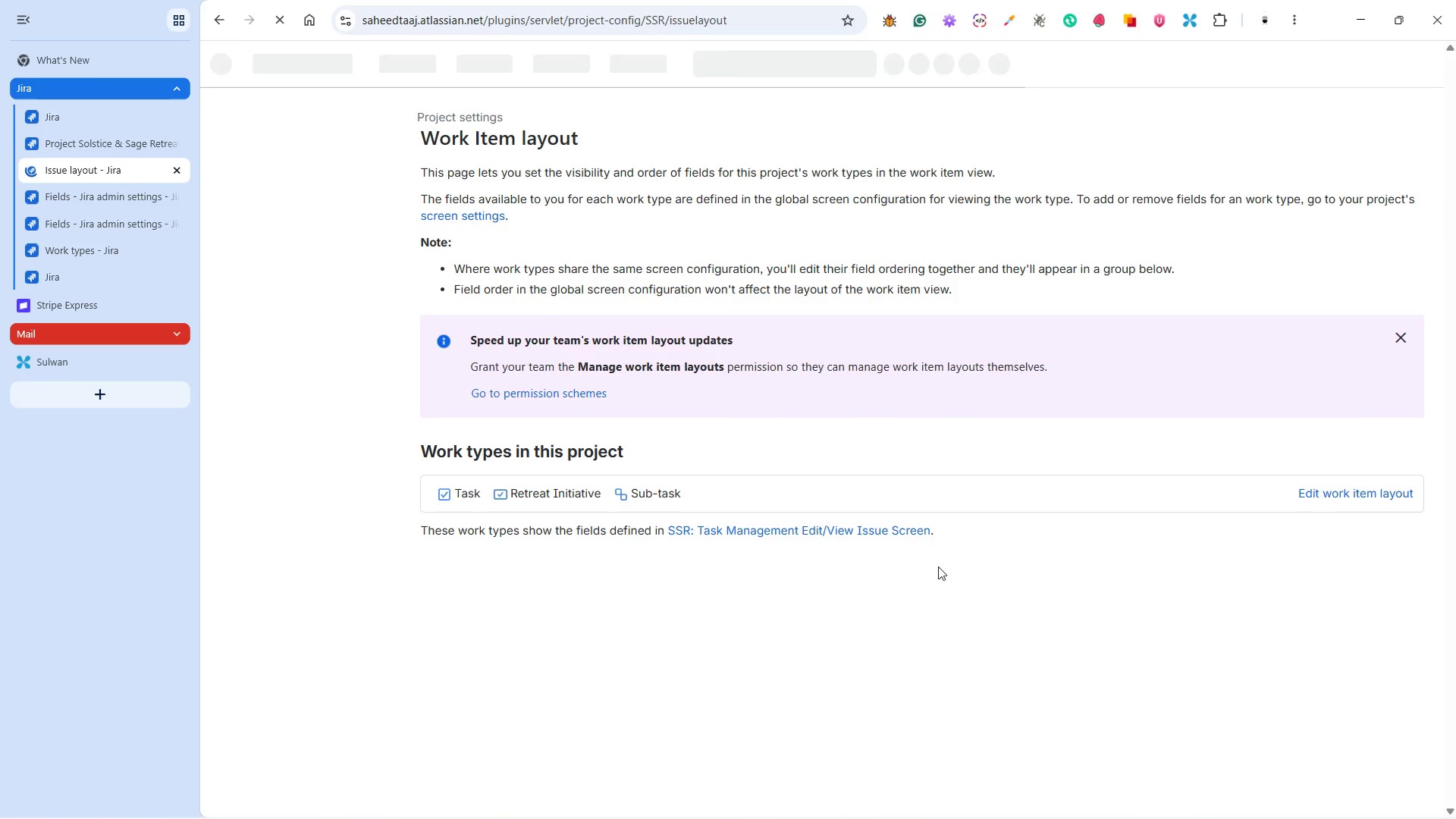 
left_click_drag(start_coordinate=[1316, 496], to_coordinate=[1316, 490])
 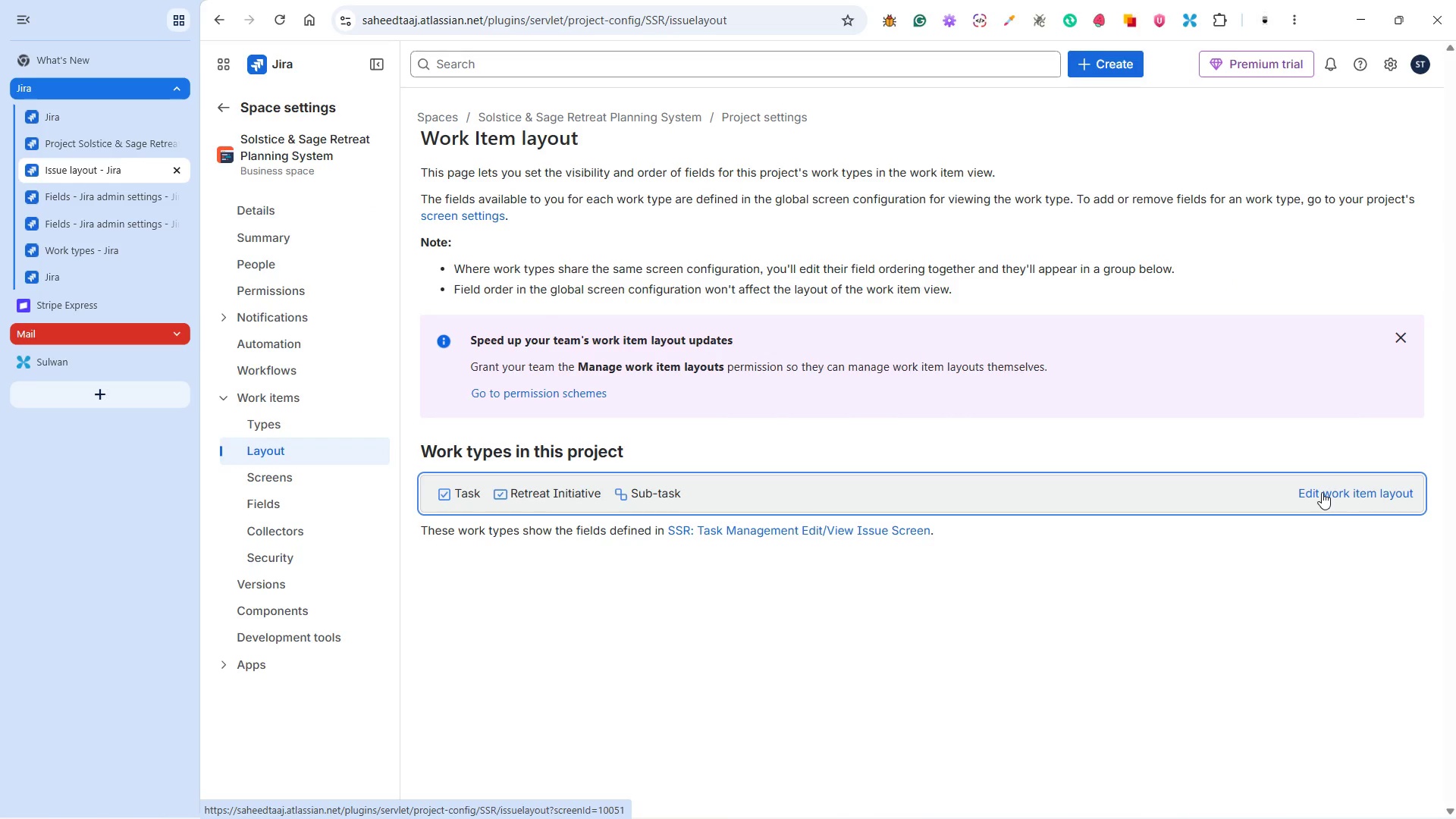 
left_click([1322, 492])
 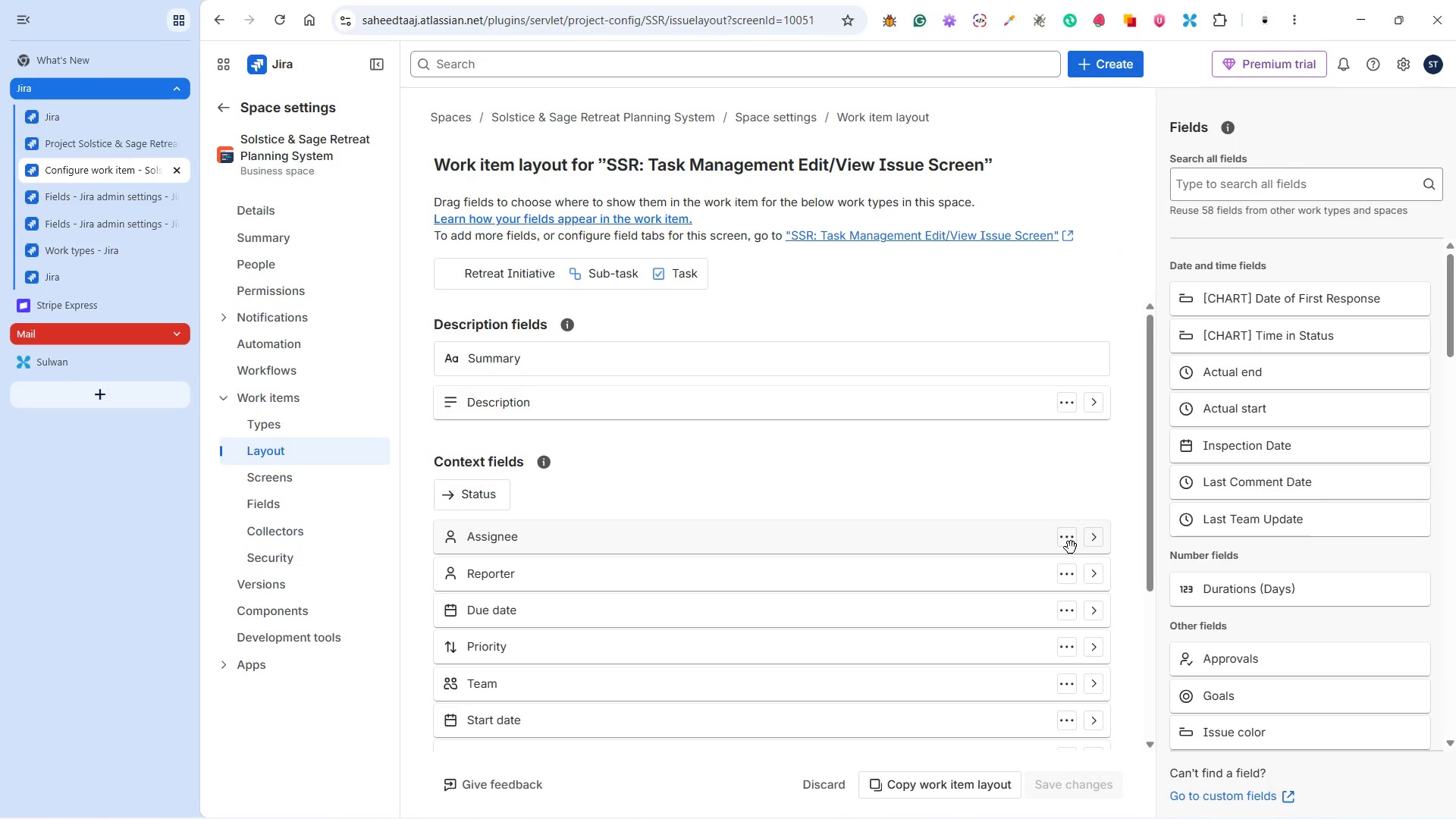 
wait(10.24)
 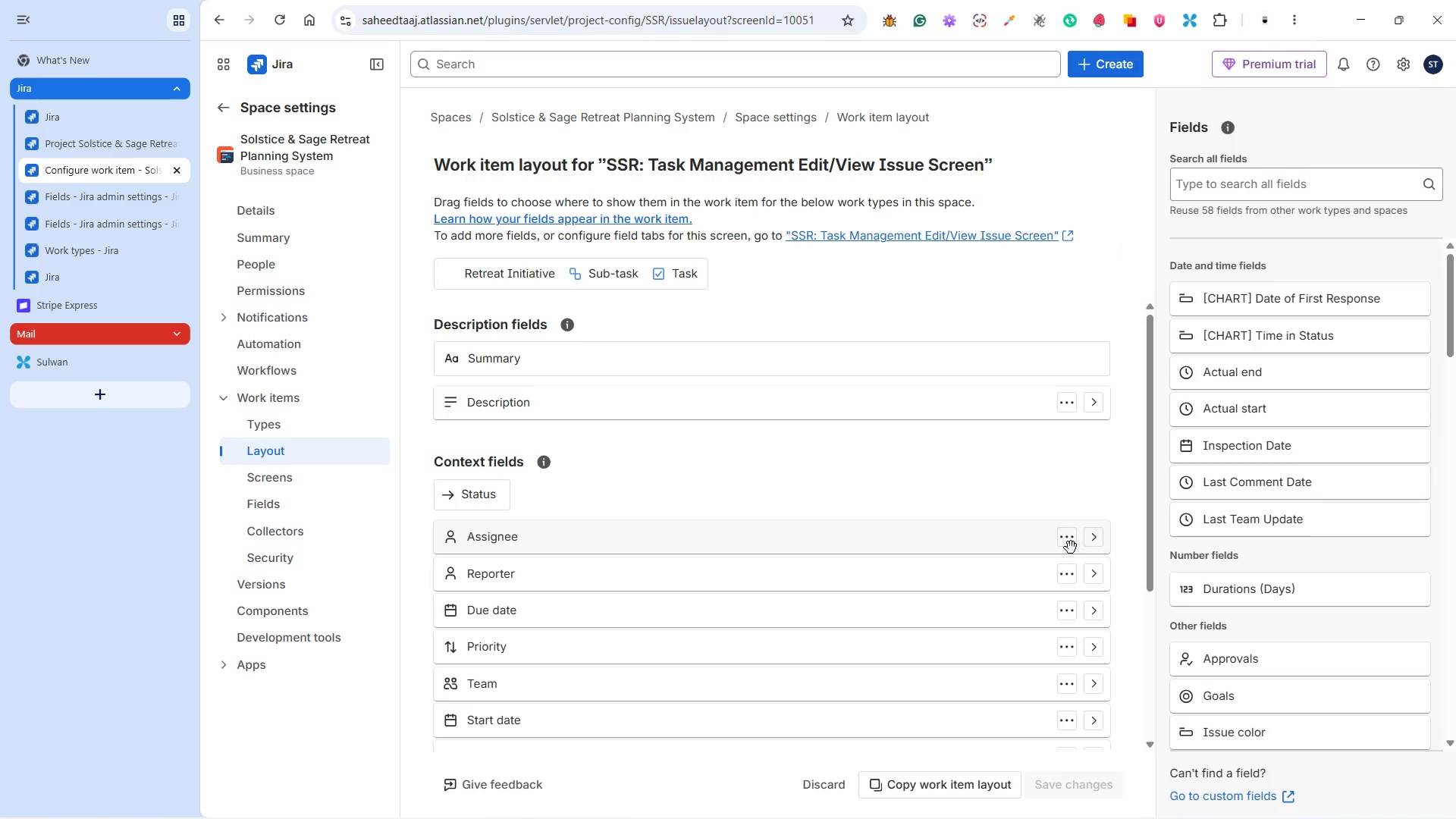 
scroll: coordinate [871, 489], scroll_direction: down, amount: 9.0
 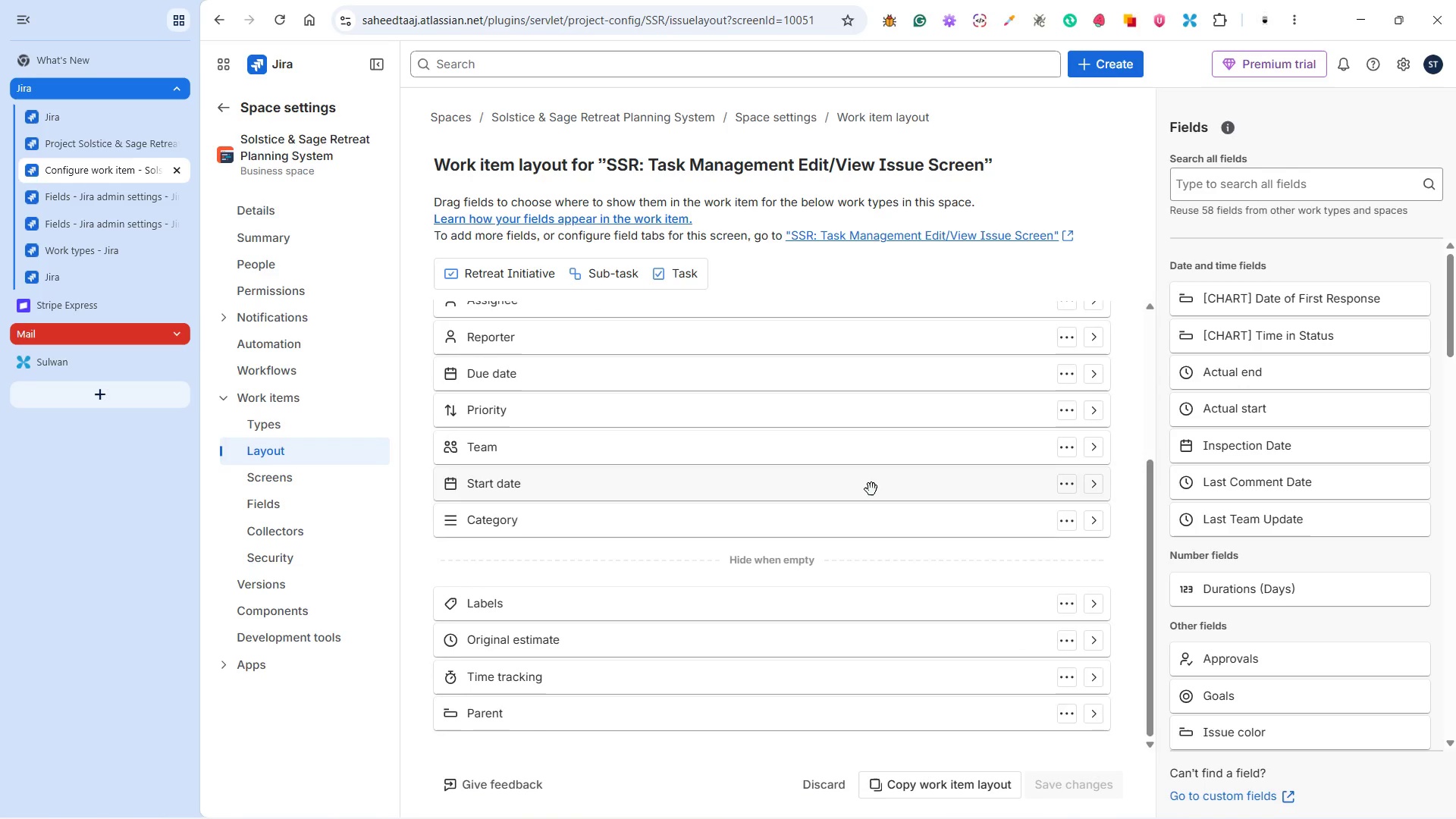 
scroll: coordinate [871, 489], scroll_direction: up, amount: 2.0
 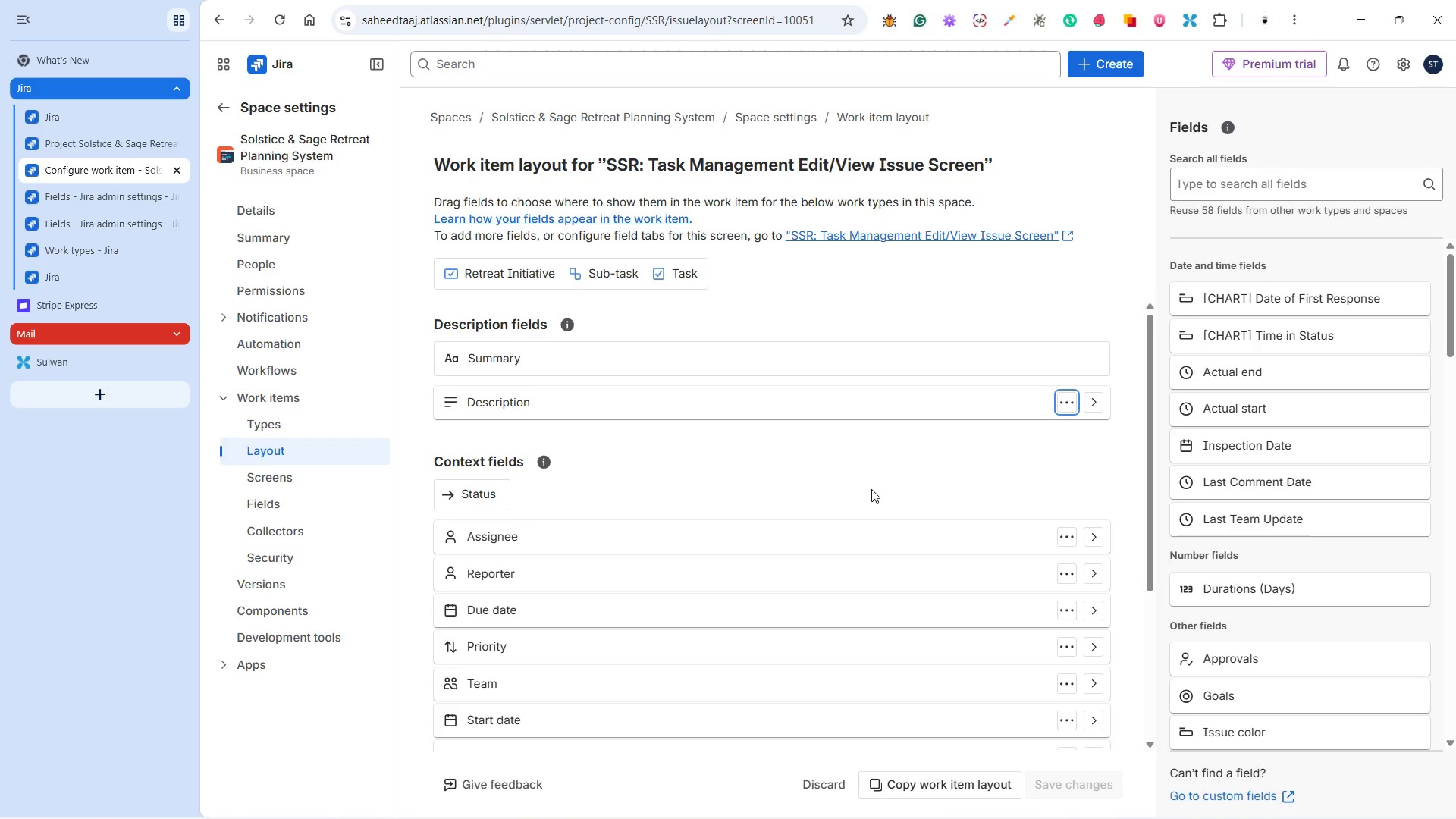 
scroll: coordinate [871, 489], scroll_direction: down, amount: 2.0
 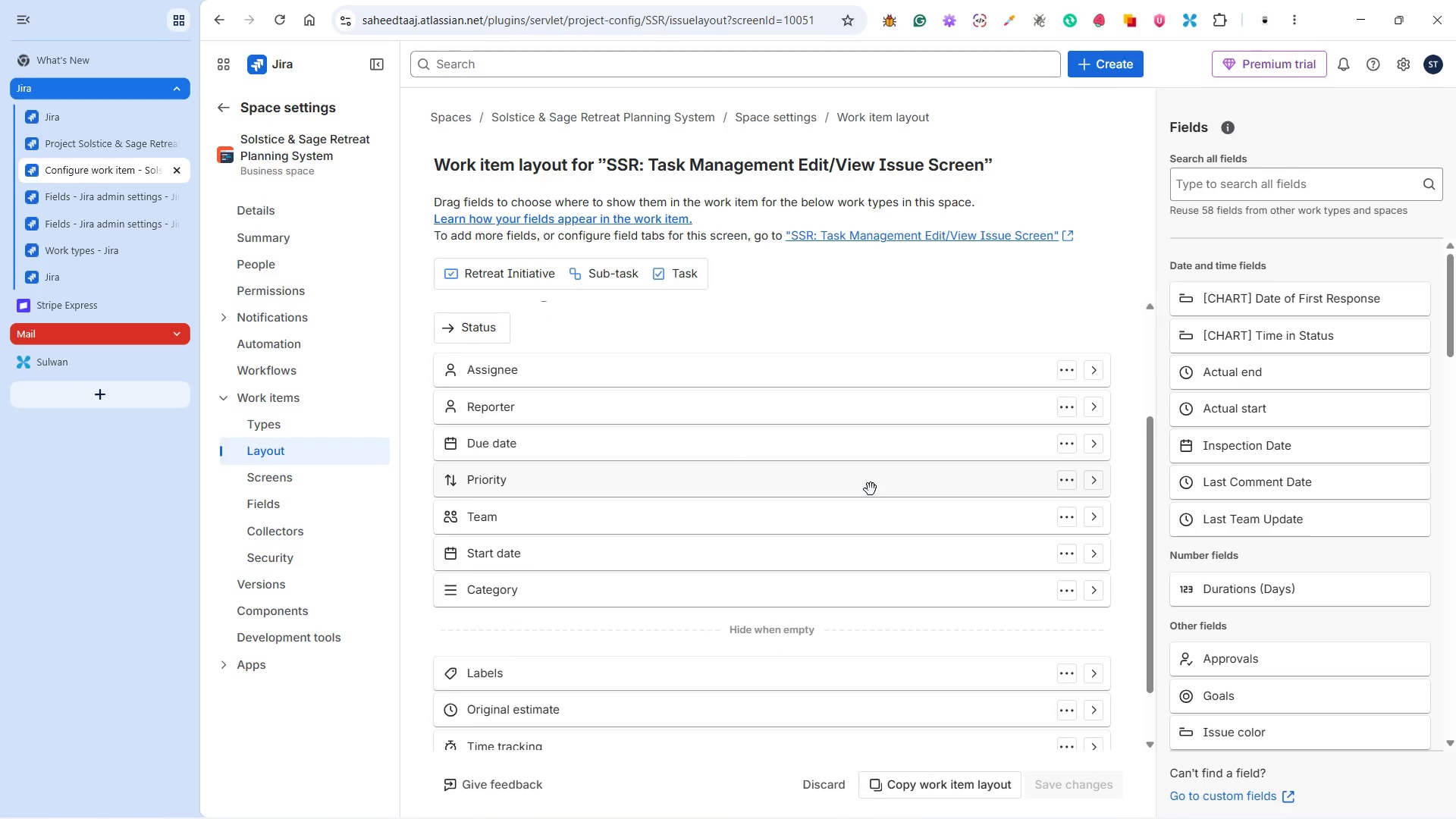 
scroll: coordinate [871, 489], scroll_direction: up, amount: 2.0
 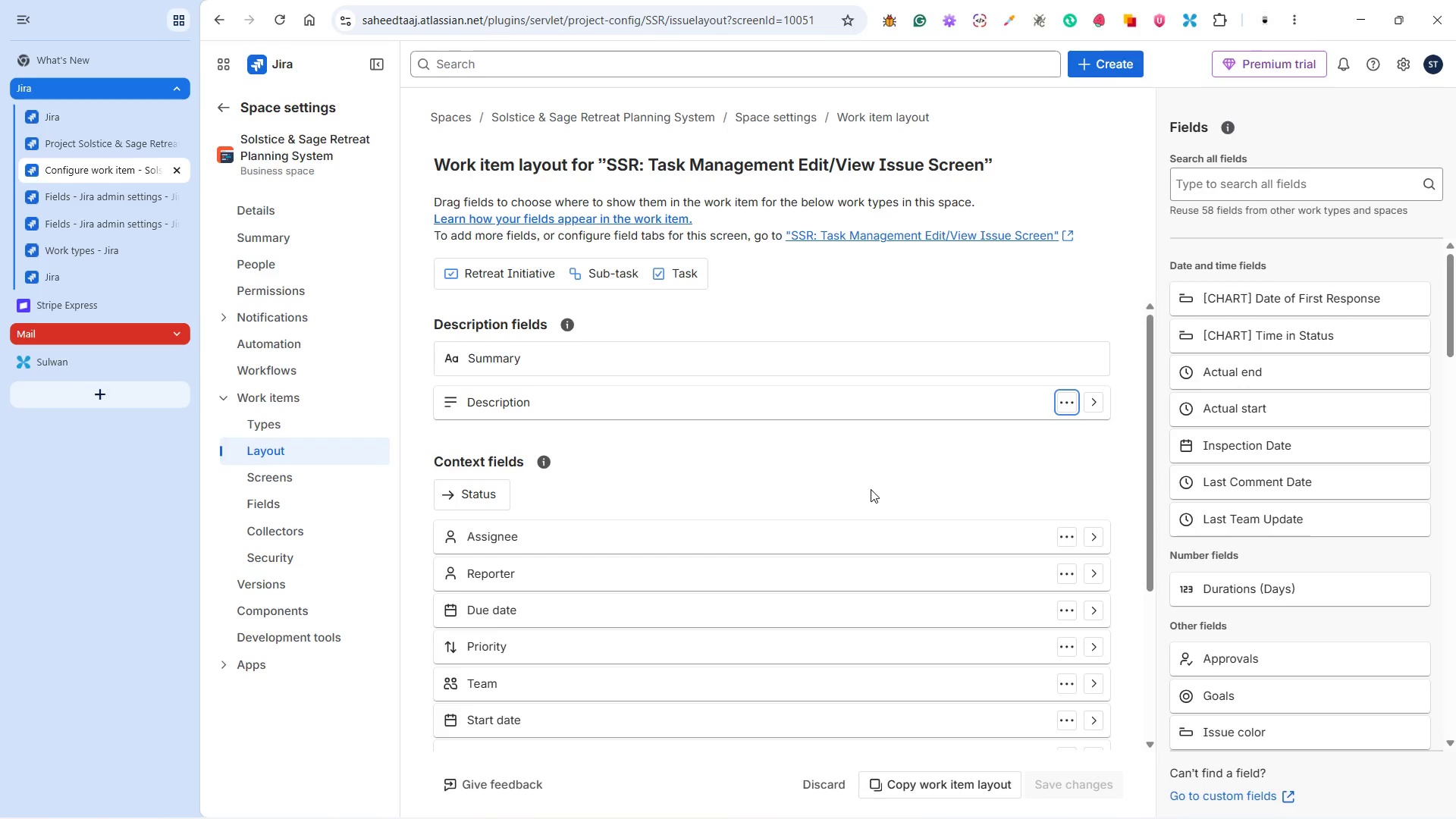 
wait(9.03)
 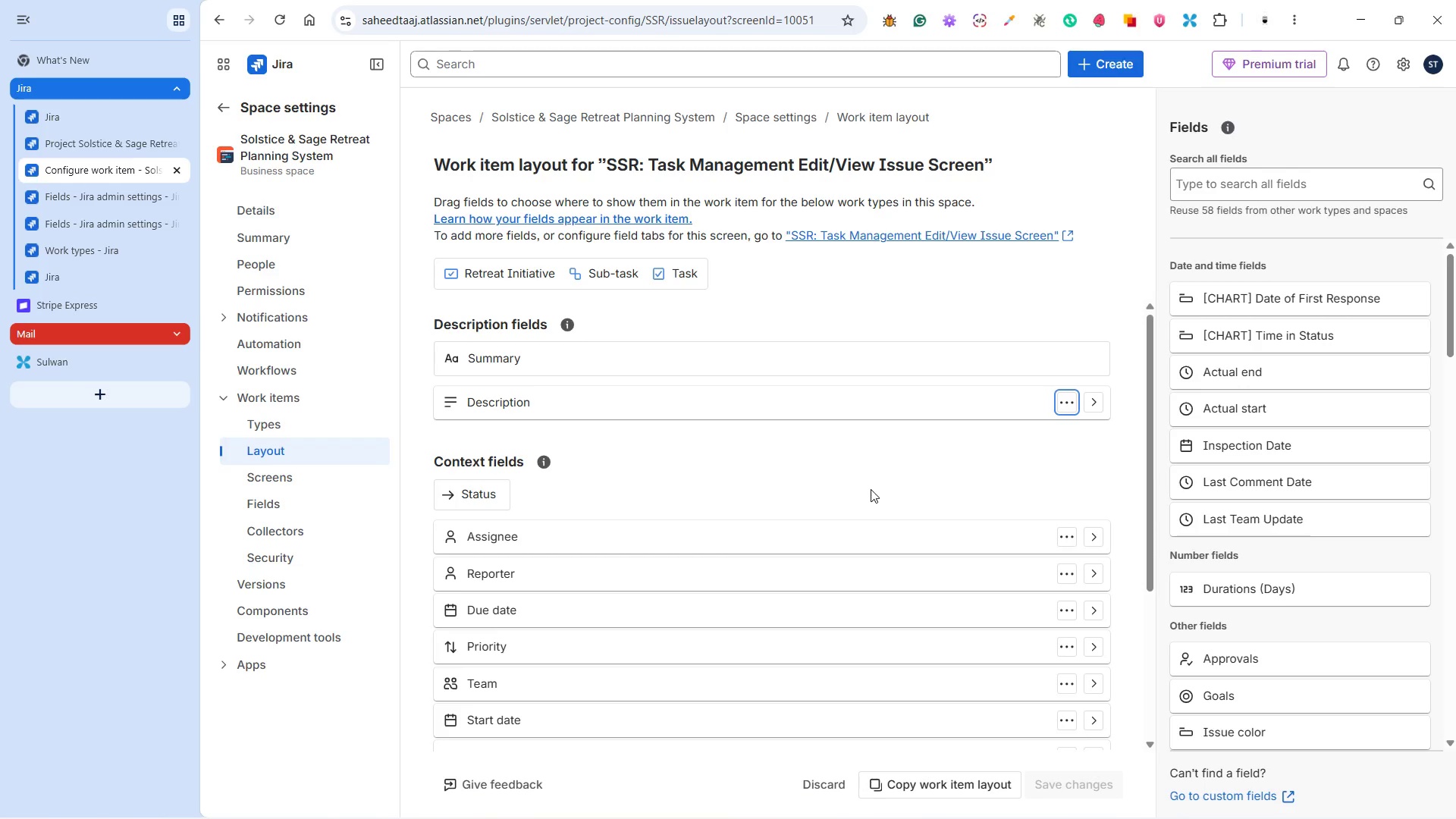 
scroll: coordinate [854, 522], scroll_direction: down, amount: 4.0
 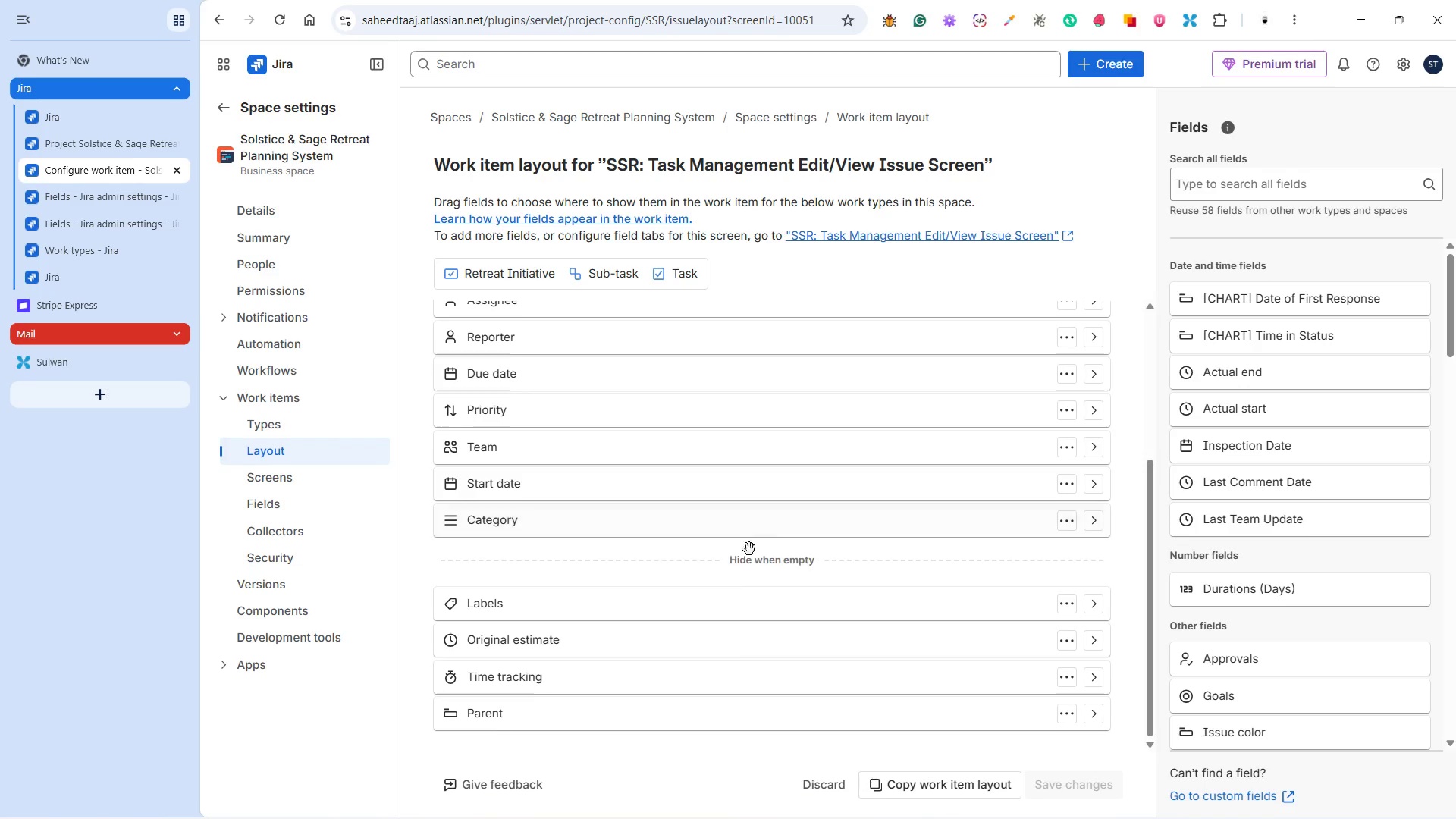 
scroll: coordinate [659, 566], scroll_direction: up, amount: 2.0
 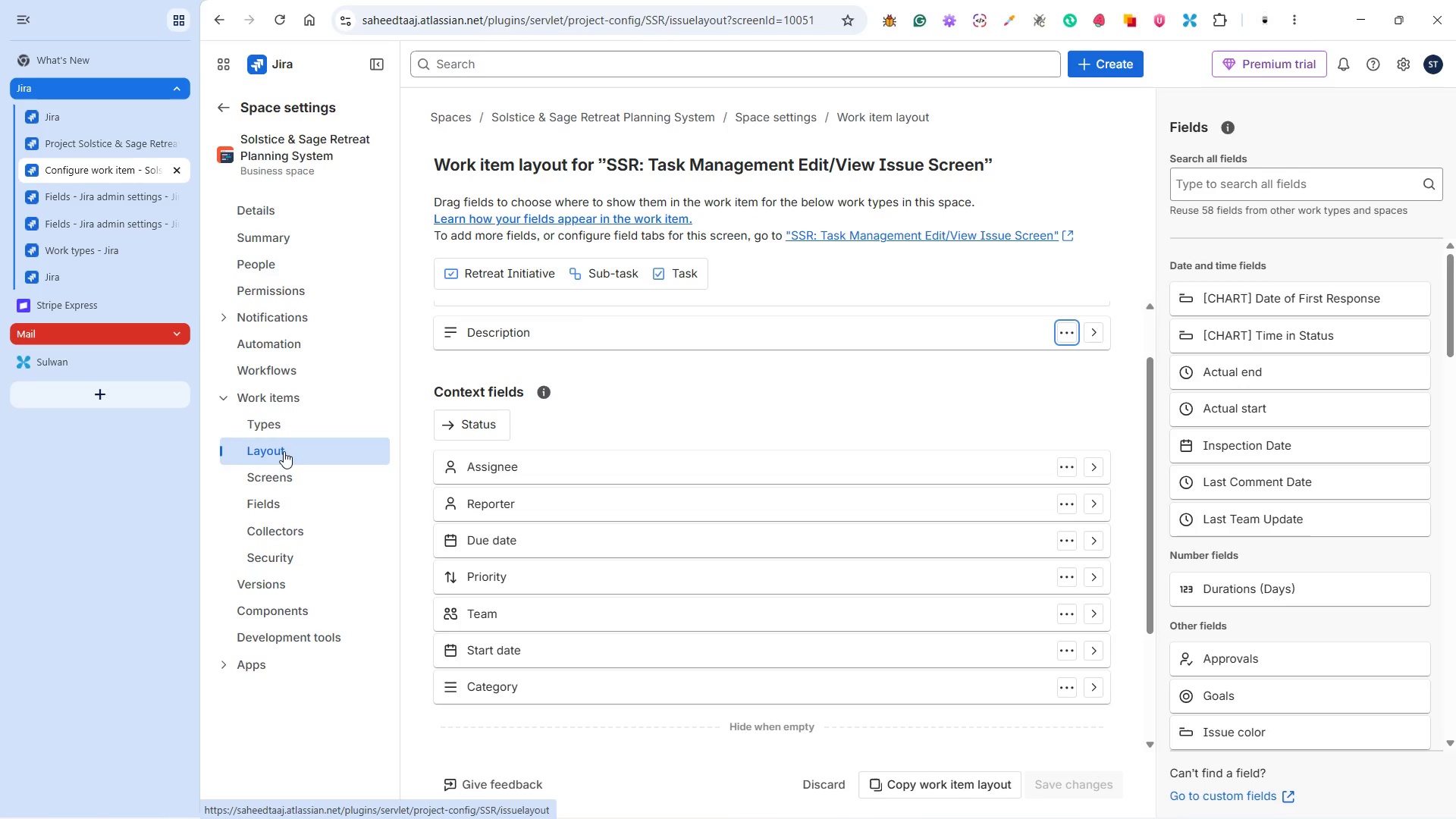 
wait(5.94)
 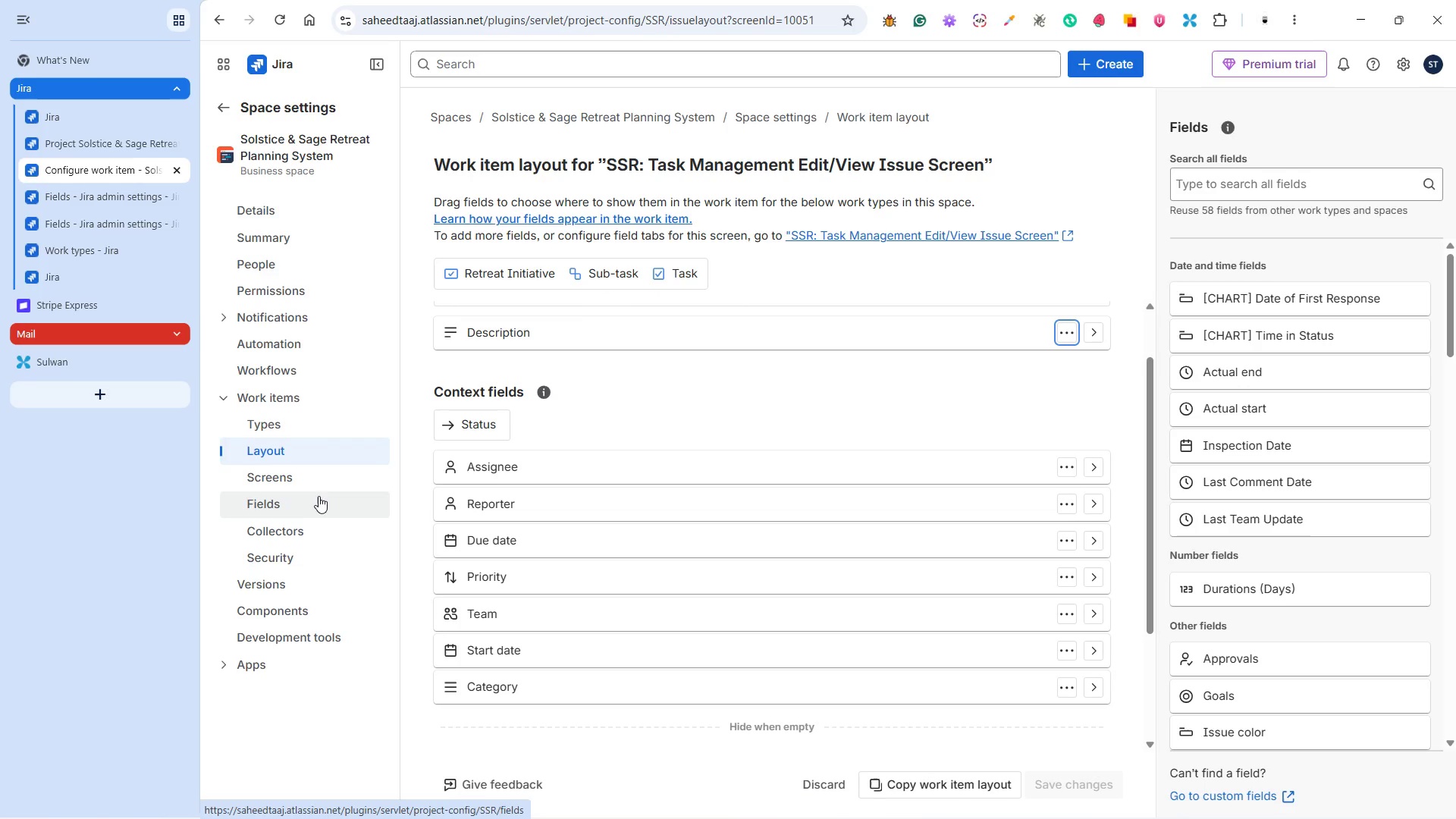 
left_click([121, 141])
 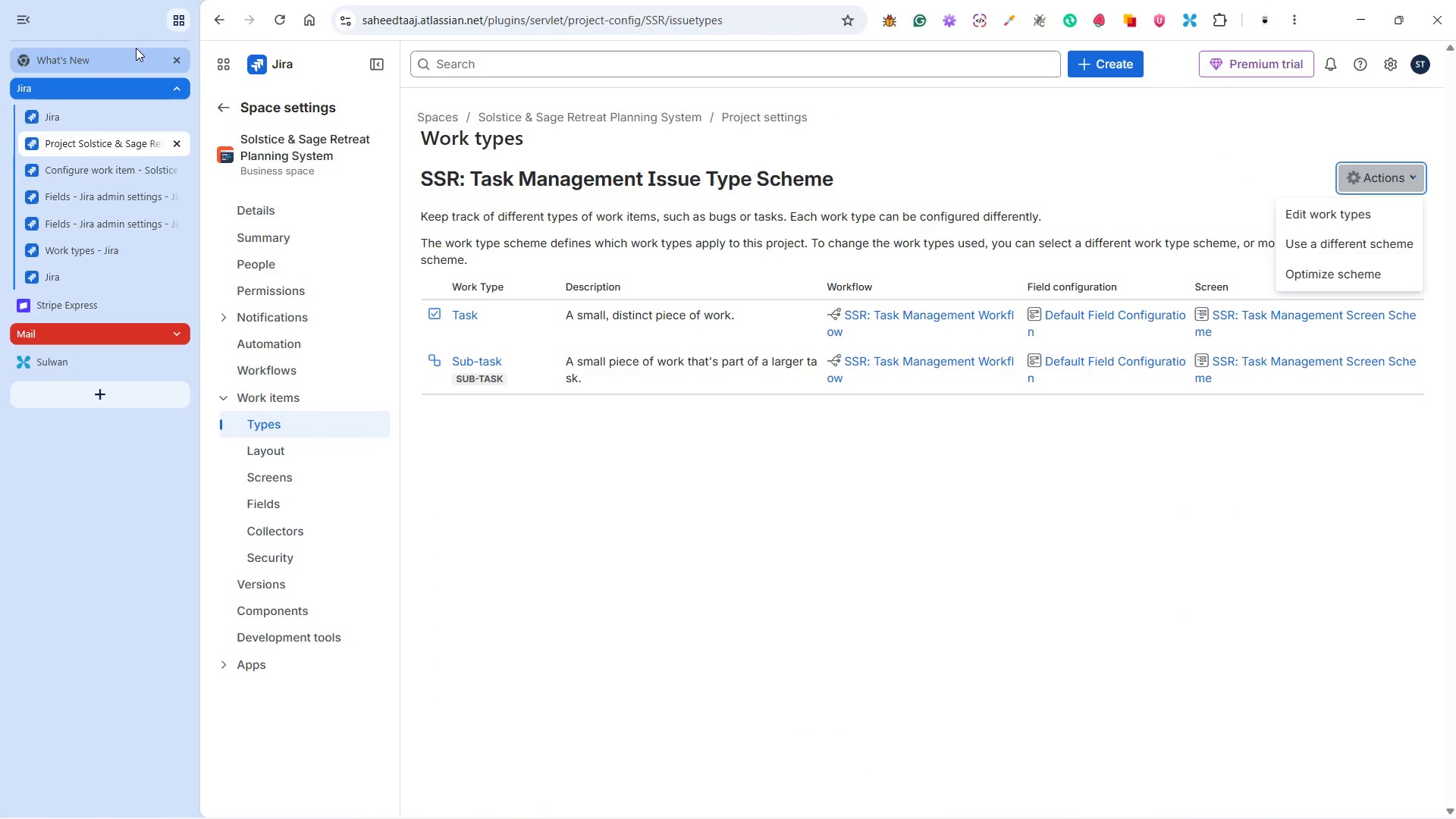 
left_click([281, 26])
 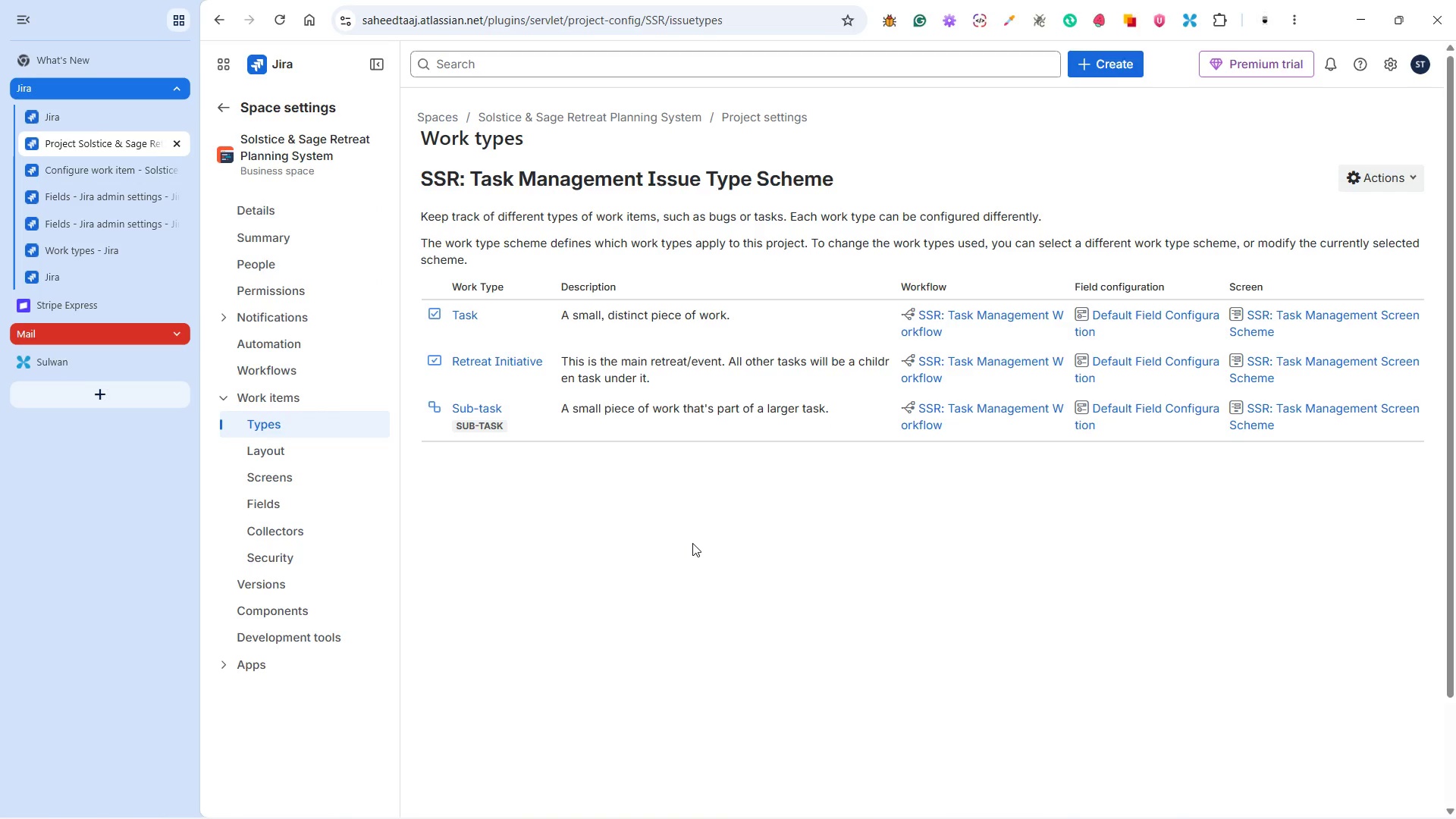 
wait(11.55)
 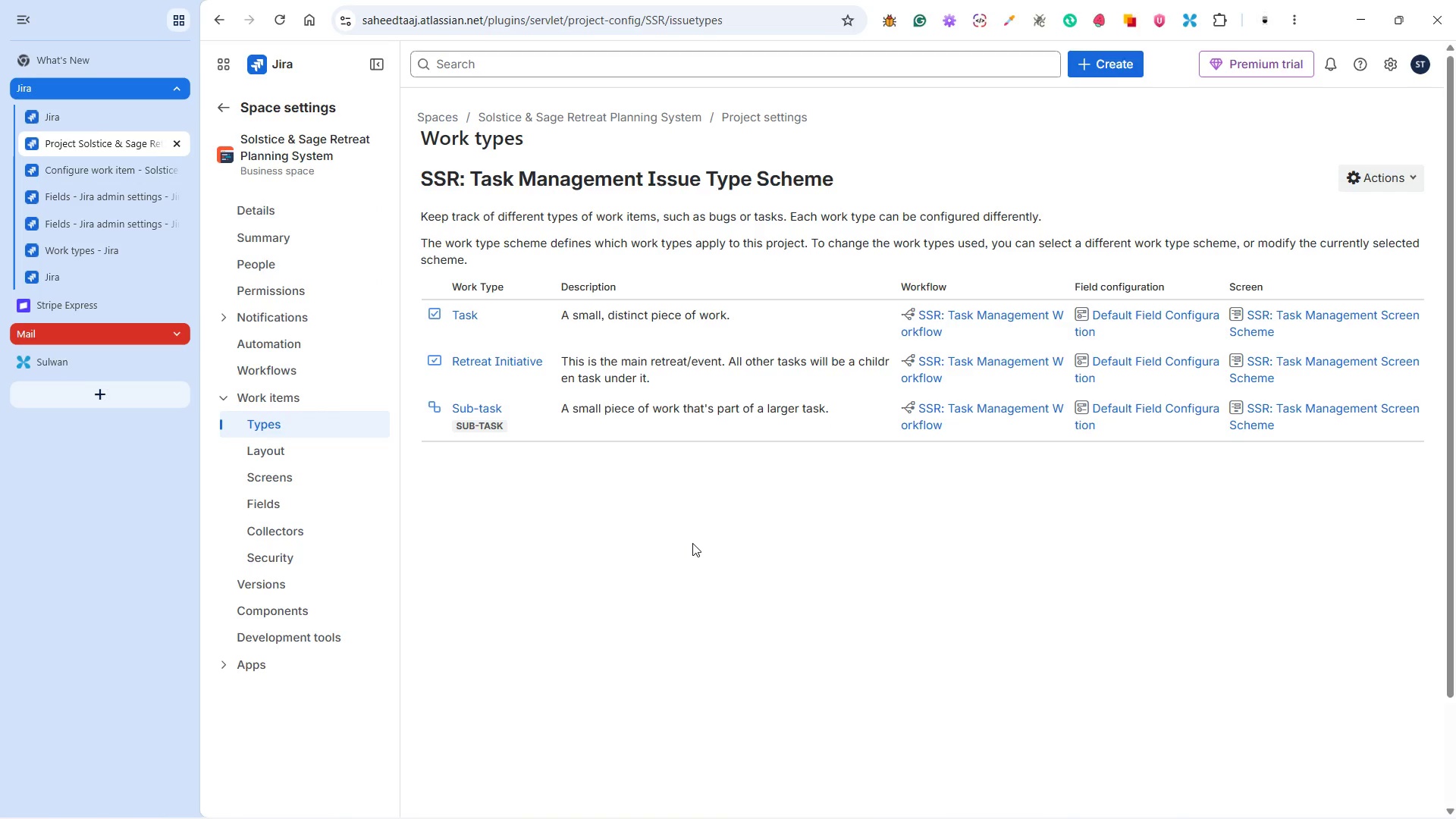 
left_click_drag(start_coordinate=[240, 135], to_coordinate=[369, 143])
 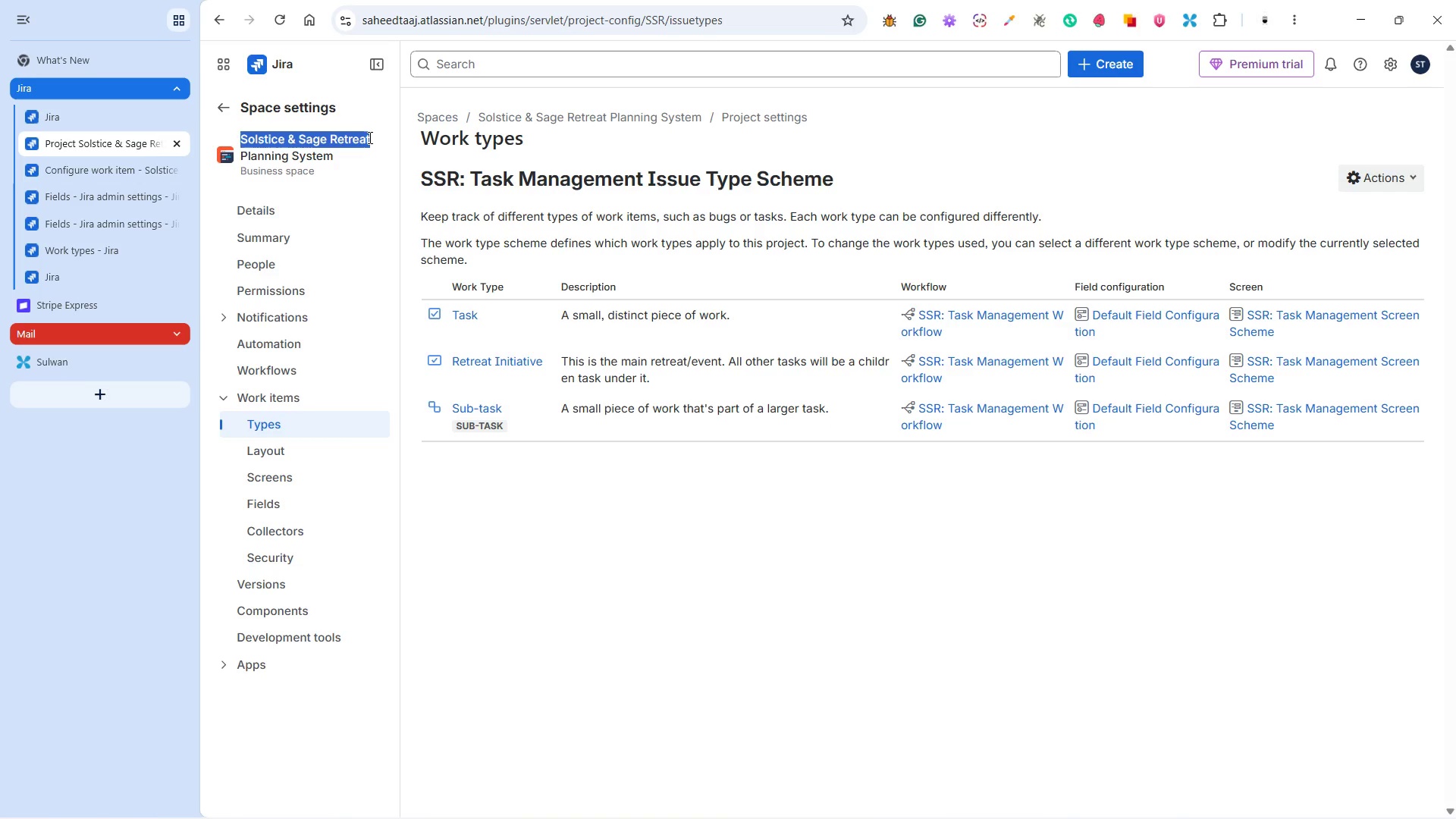 
key(Control+C)
 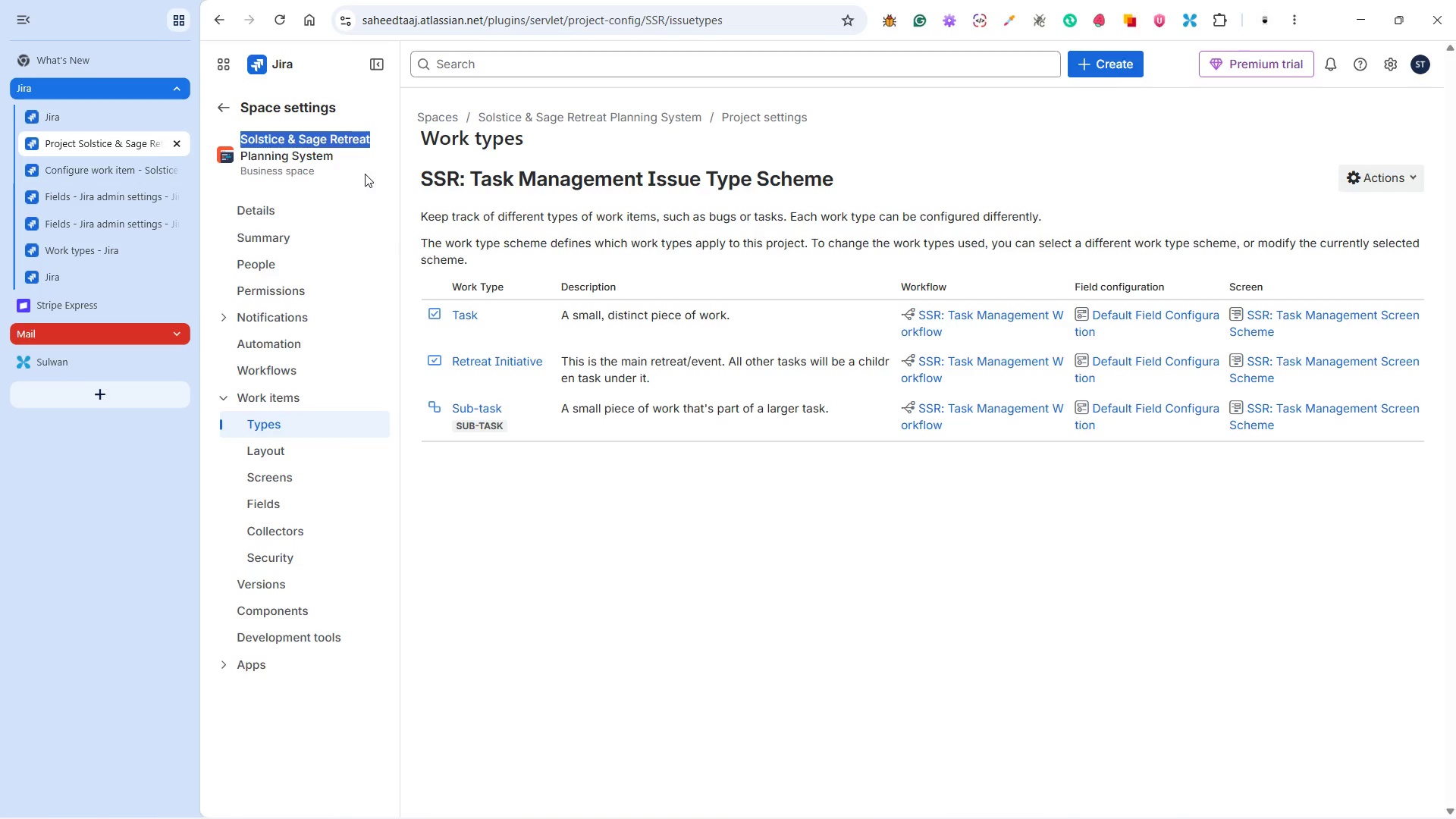 
wait(8.92)
 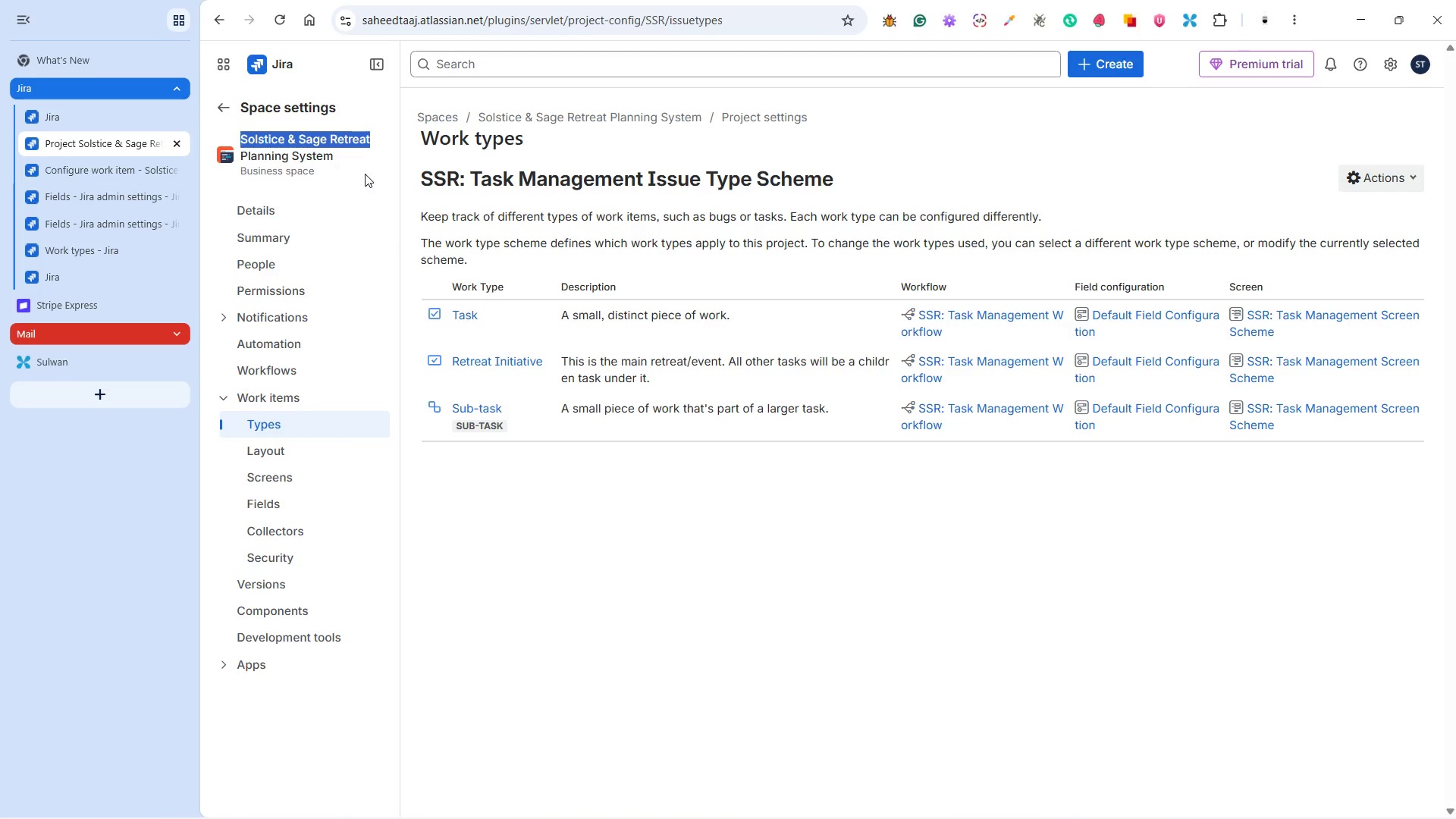 
left_click([95, 164])
 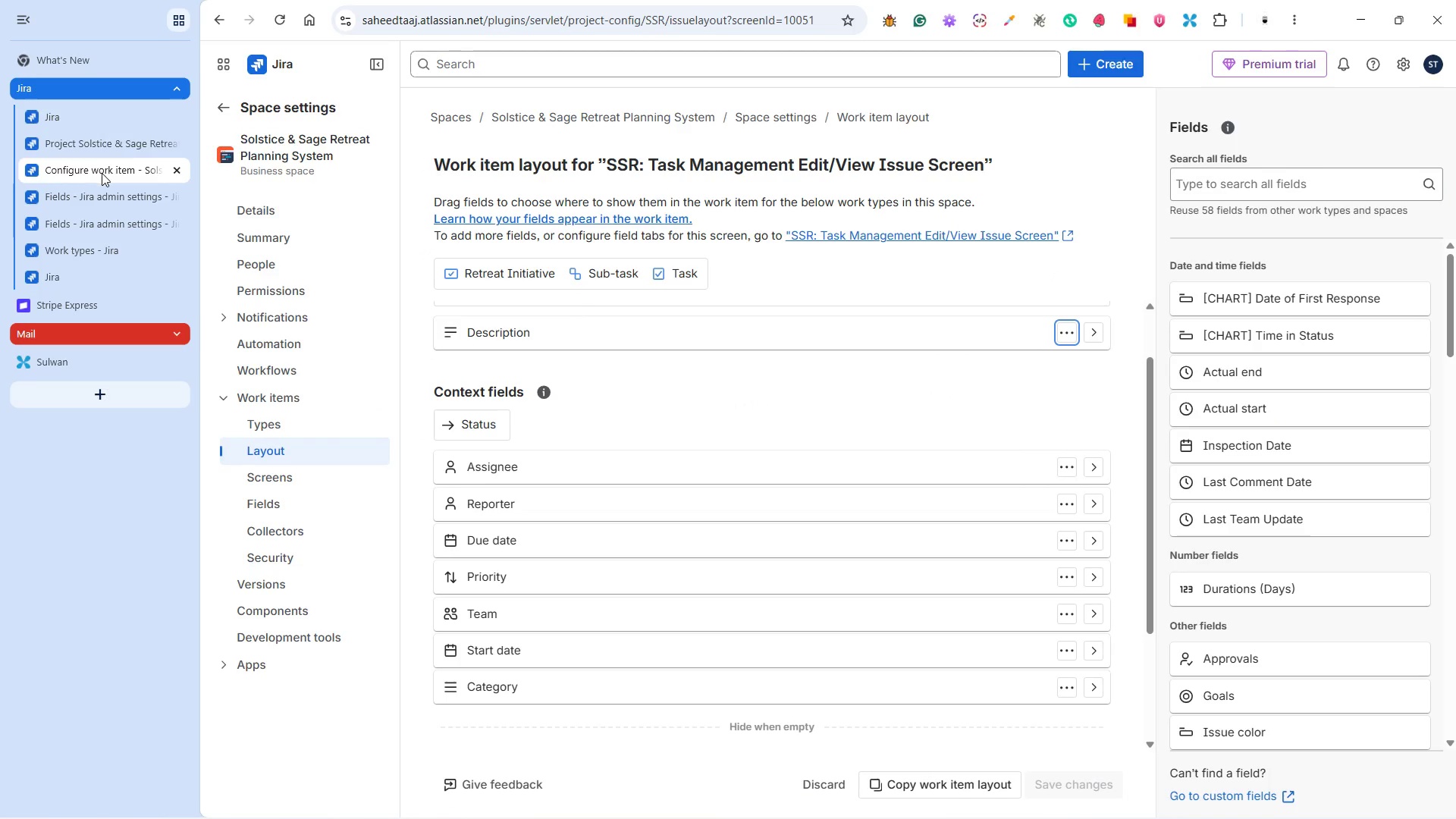 
left_click([114, 225])
 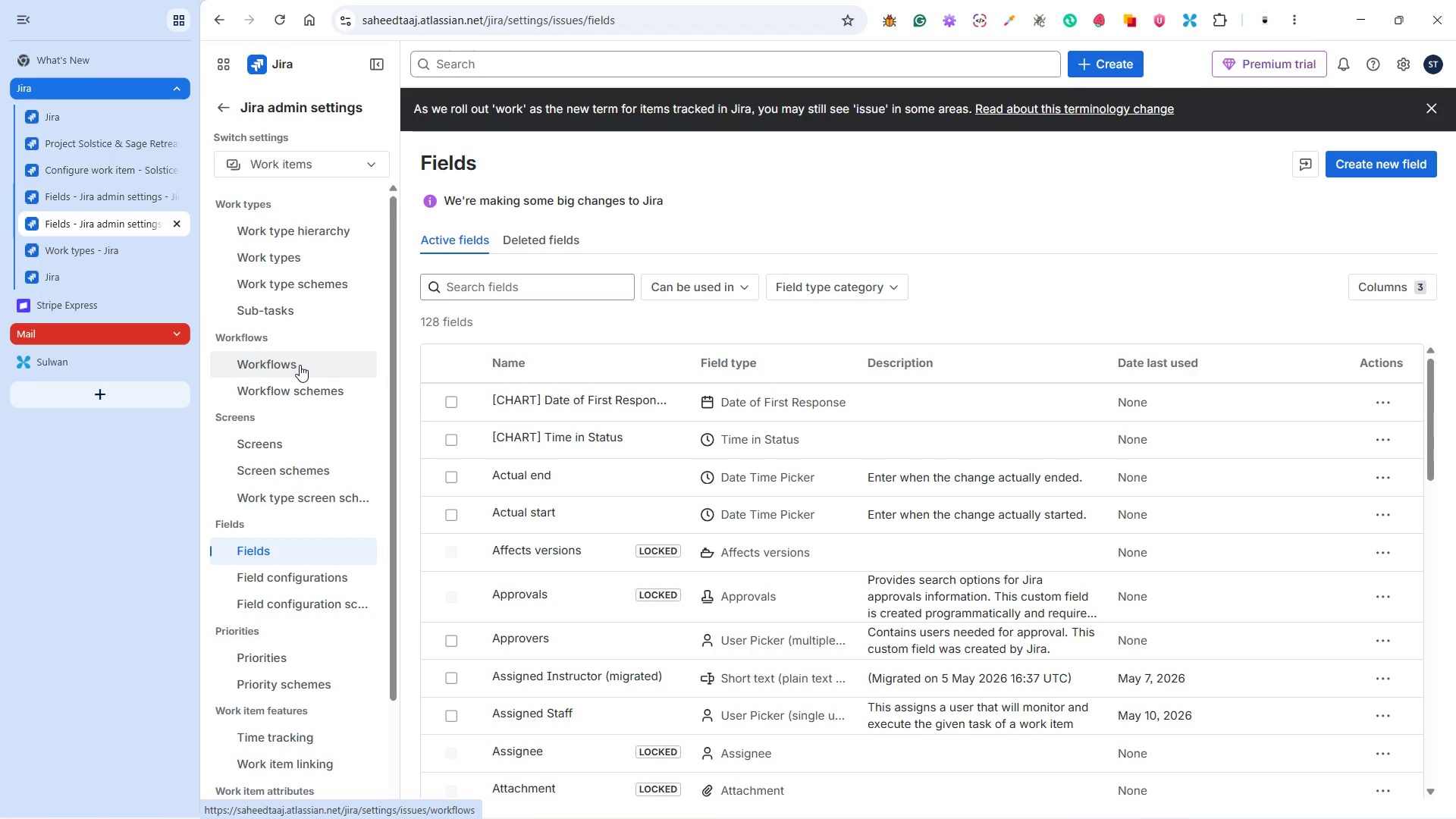 
wait(5.06)
 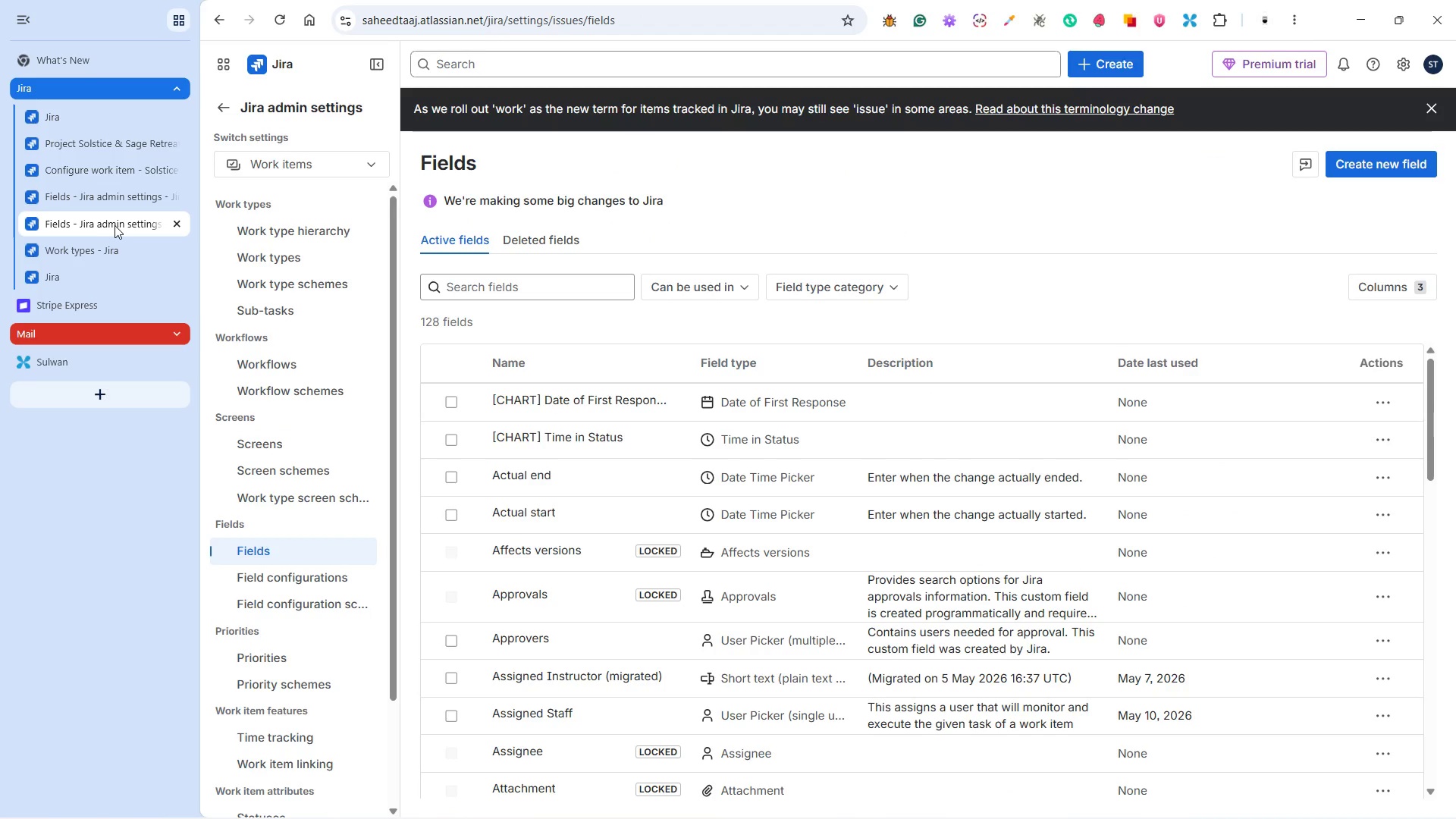 
left_click([128, 236])
 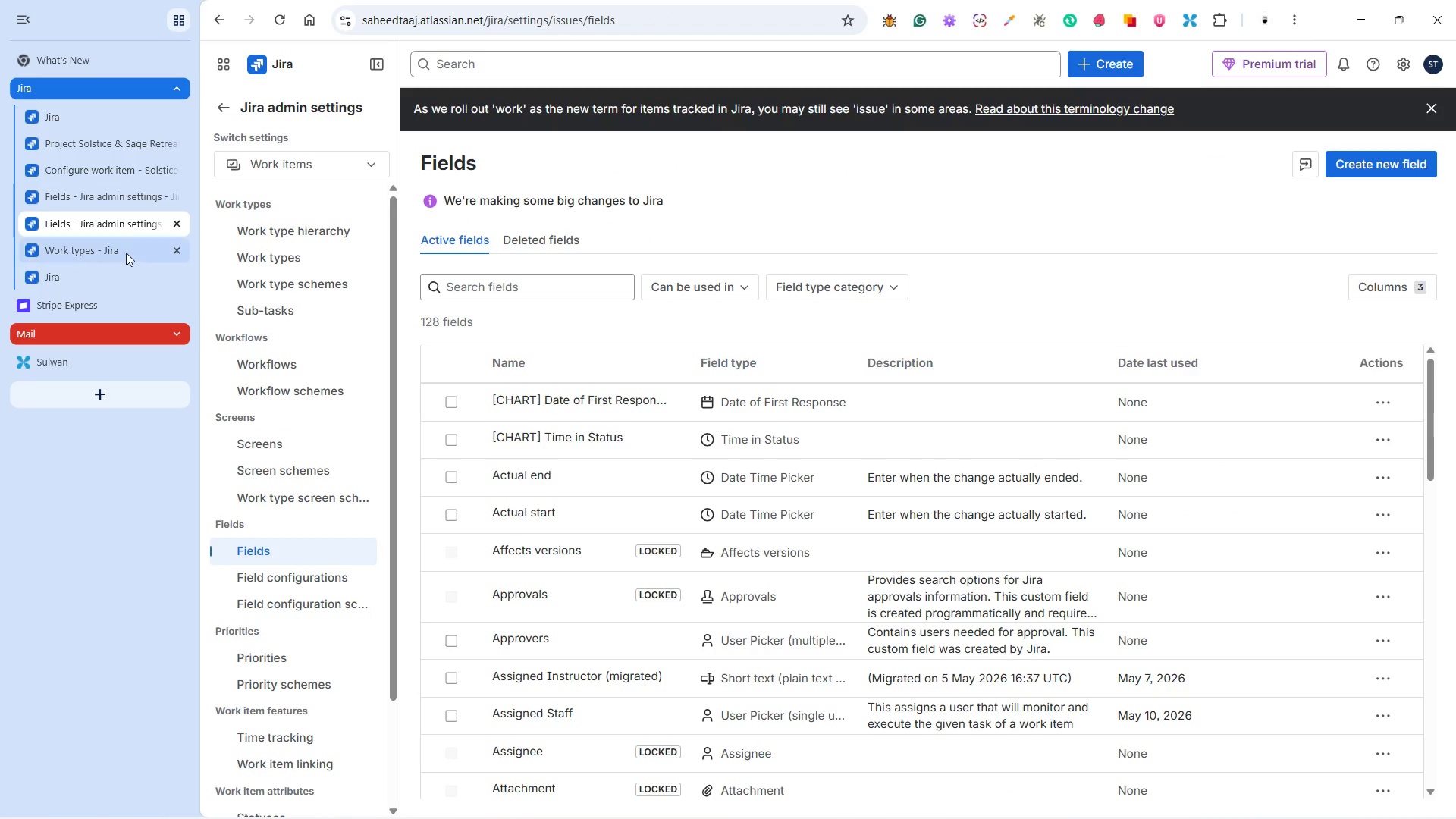 
double_click([124, 258])
 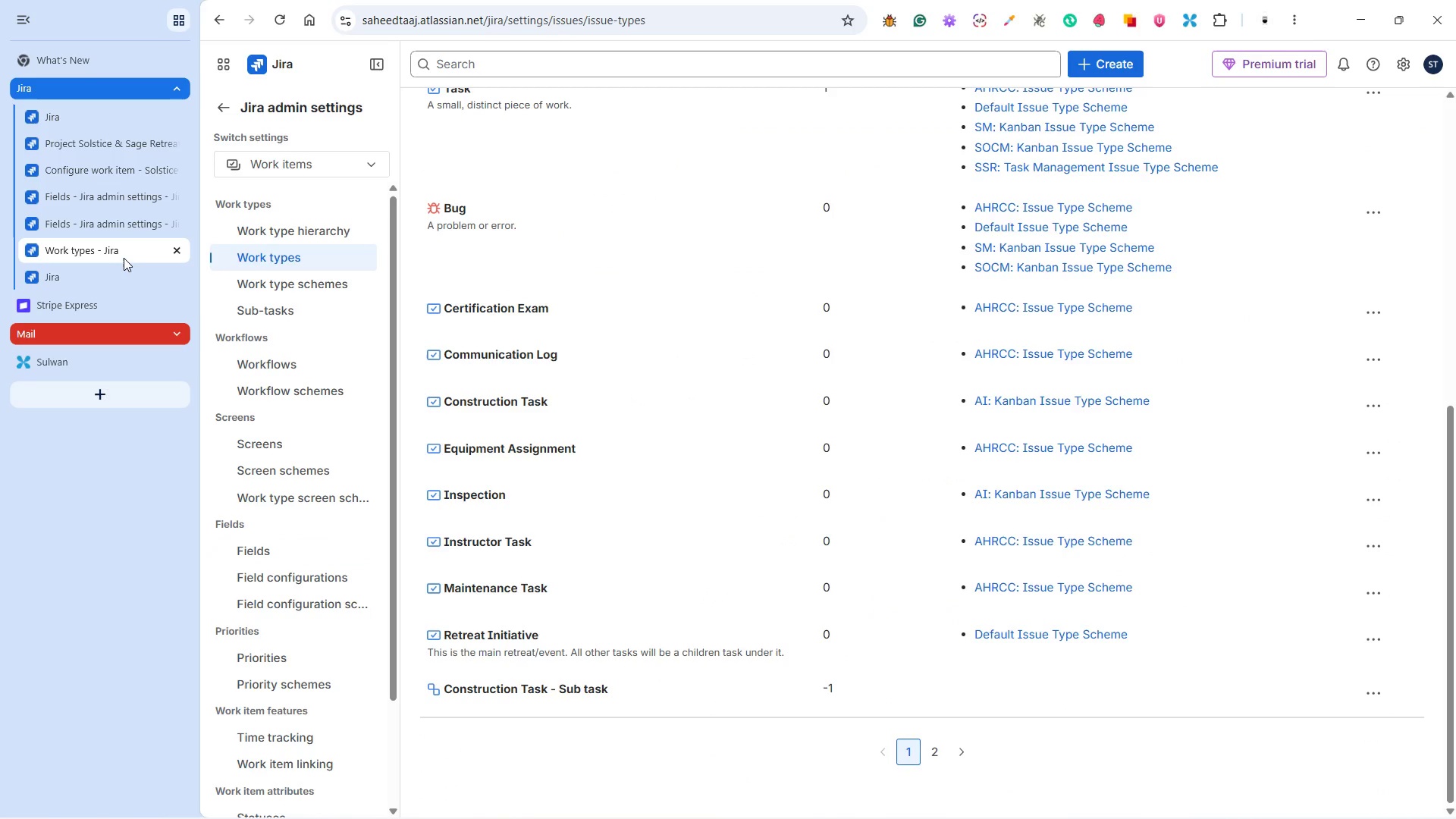 
left_click([124, 234])
 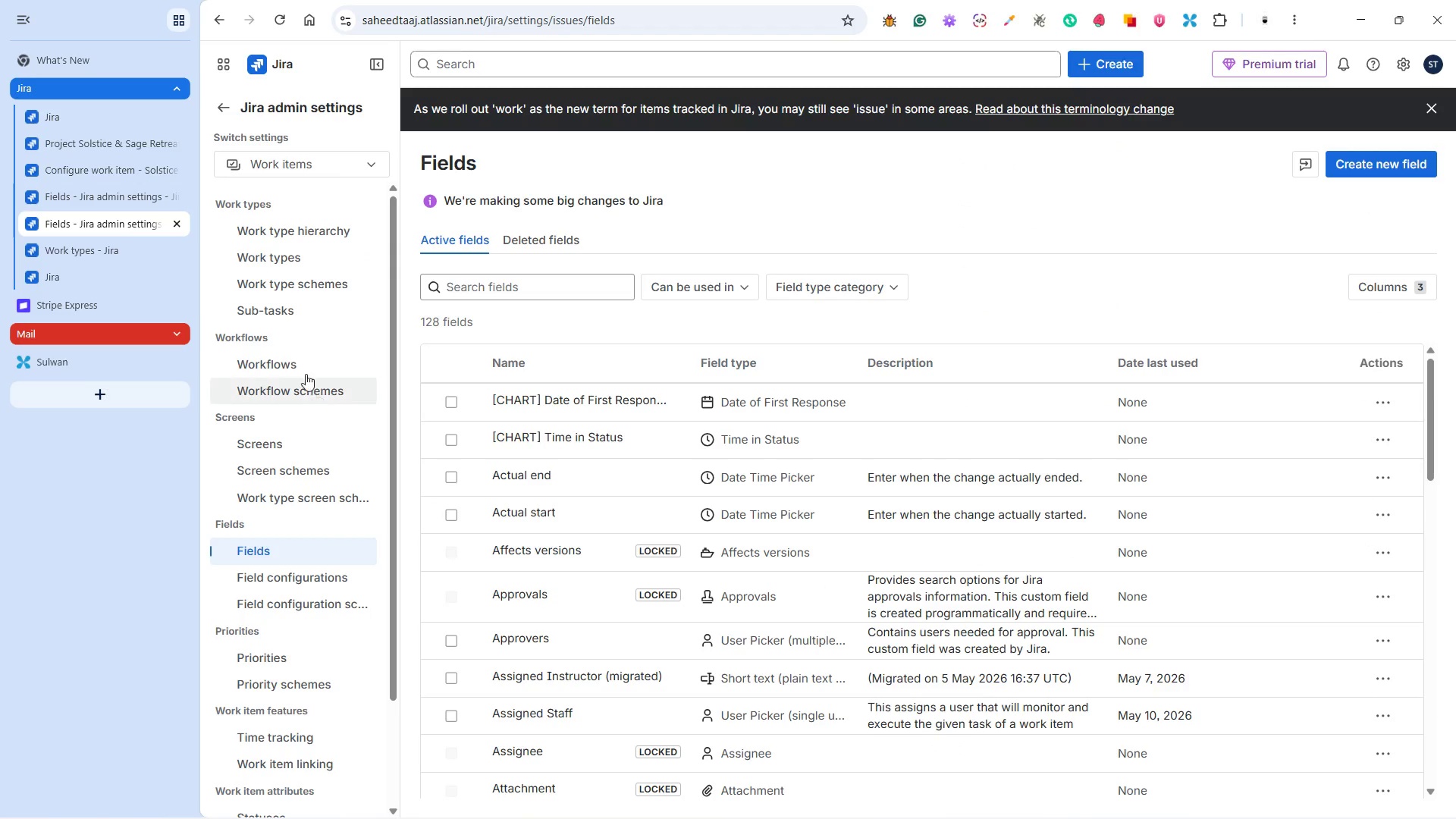 
left_click([294, 353])
 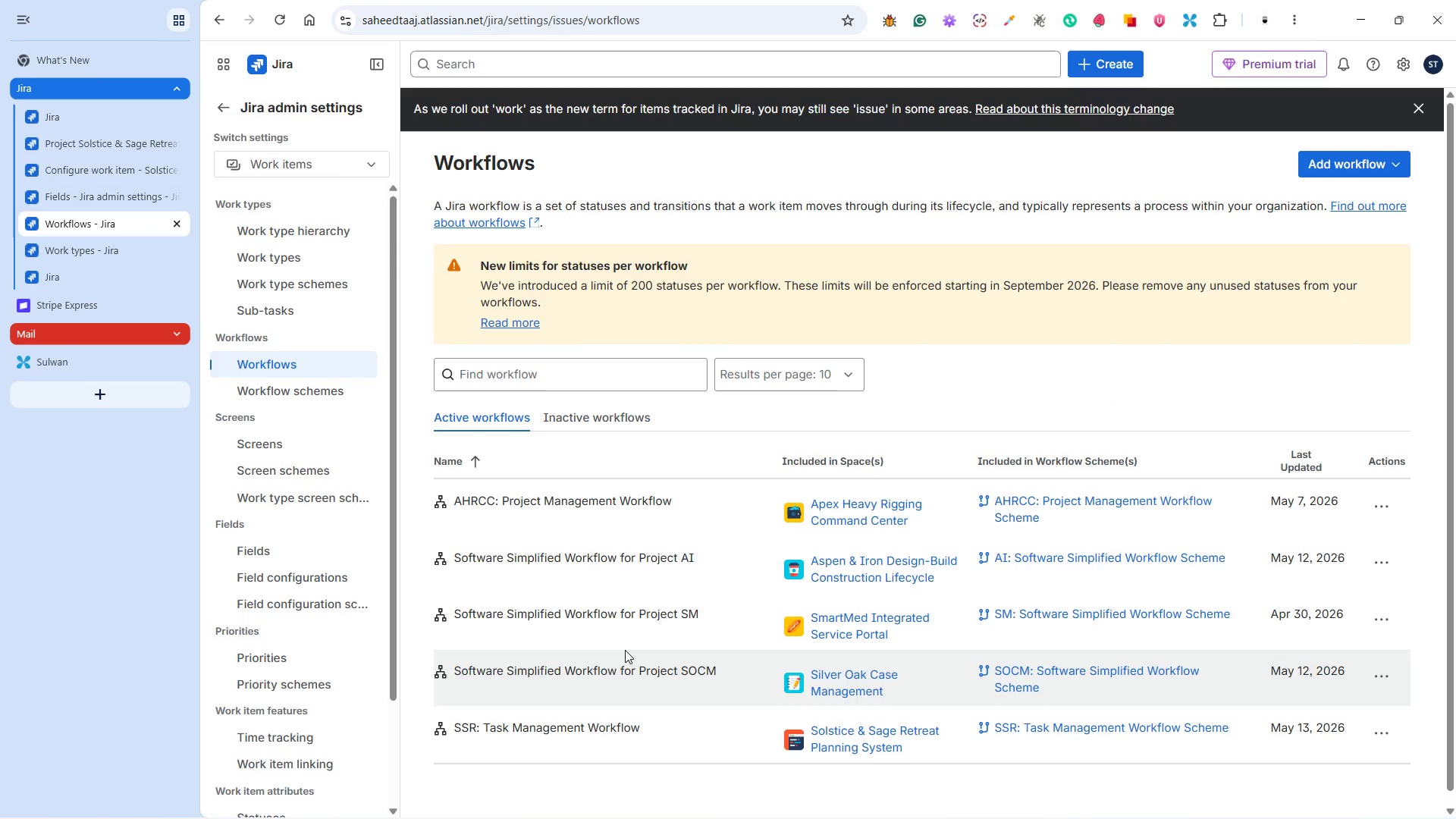 
scroll: coordinate [639, 645], scroll_direction: down, amount: 3.0
 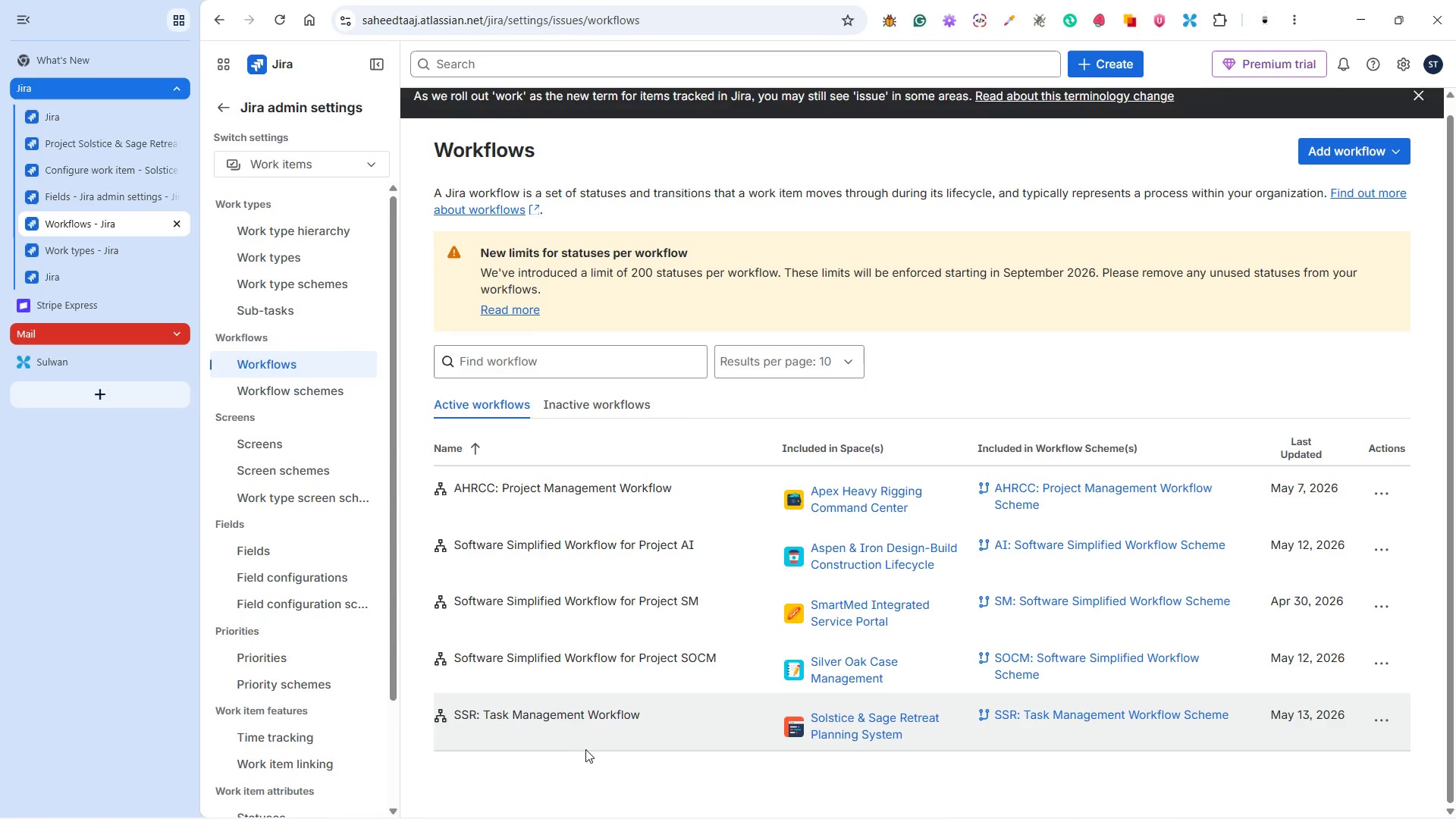 
wait(5.16)
 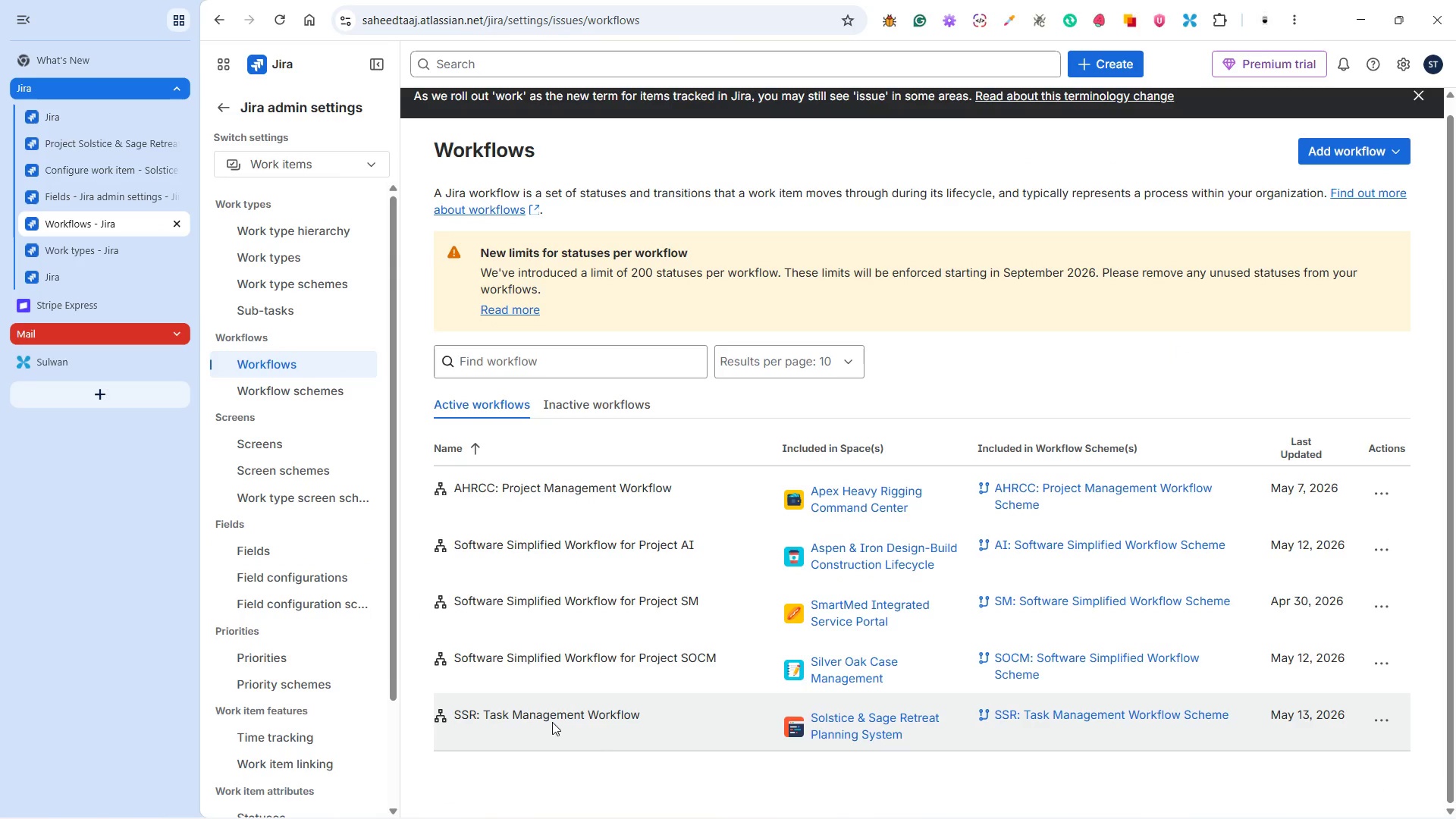 
scroll: coordinate [736, 692], scroll_direction: down, amount: 5.0
 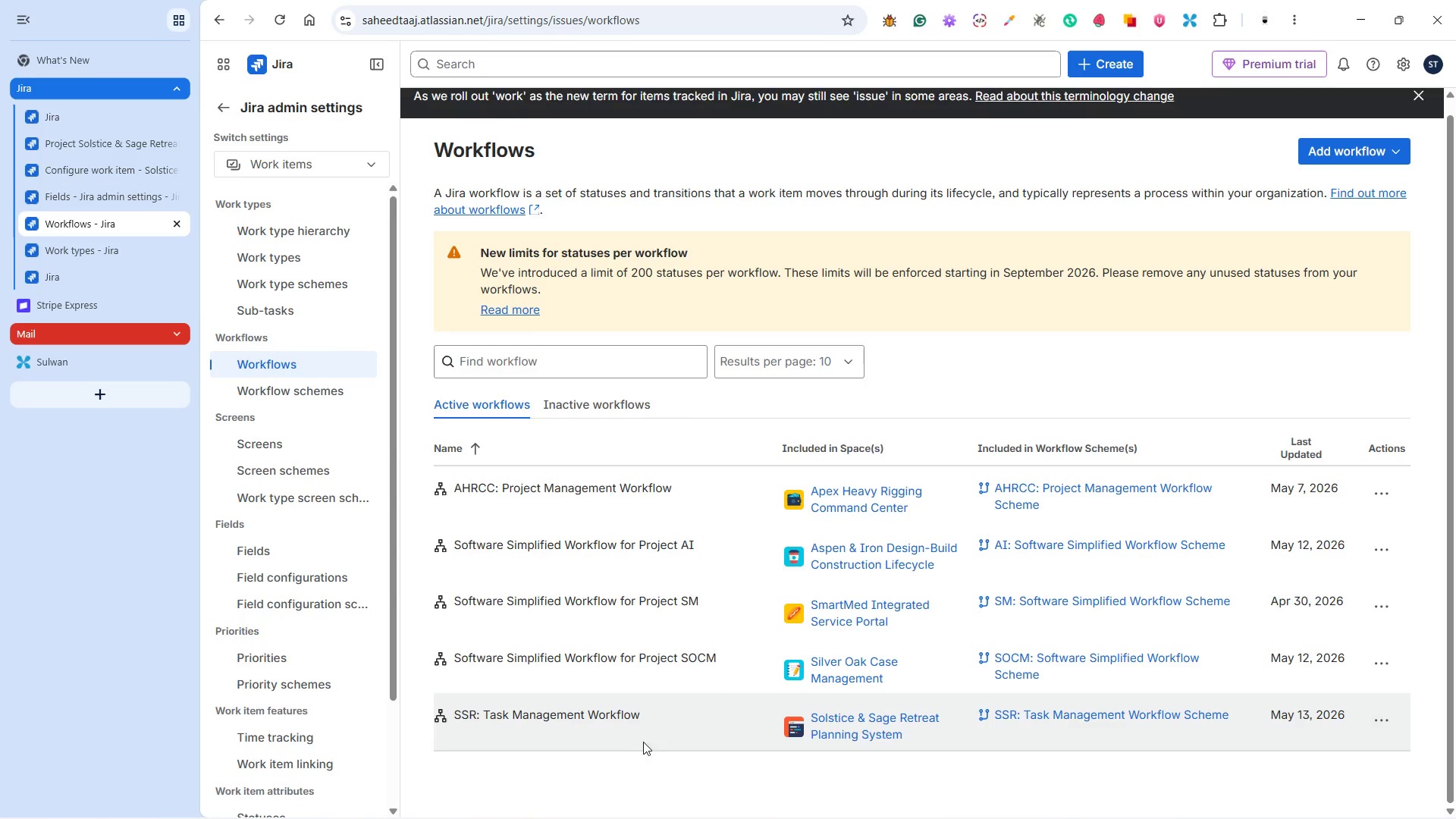 
wait(6.61)
 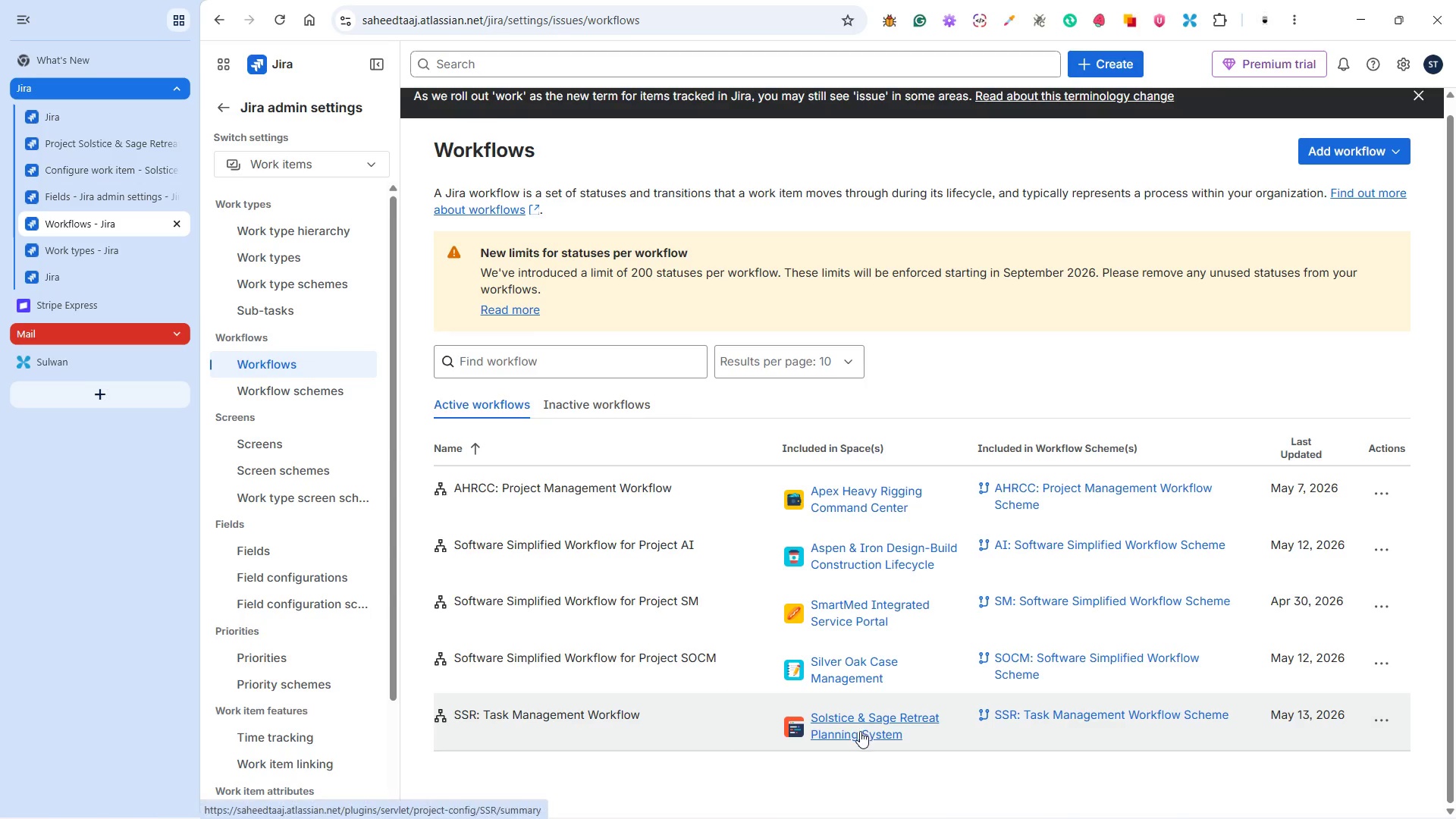 
left_click([1348, 148])
 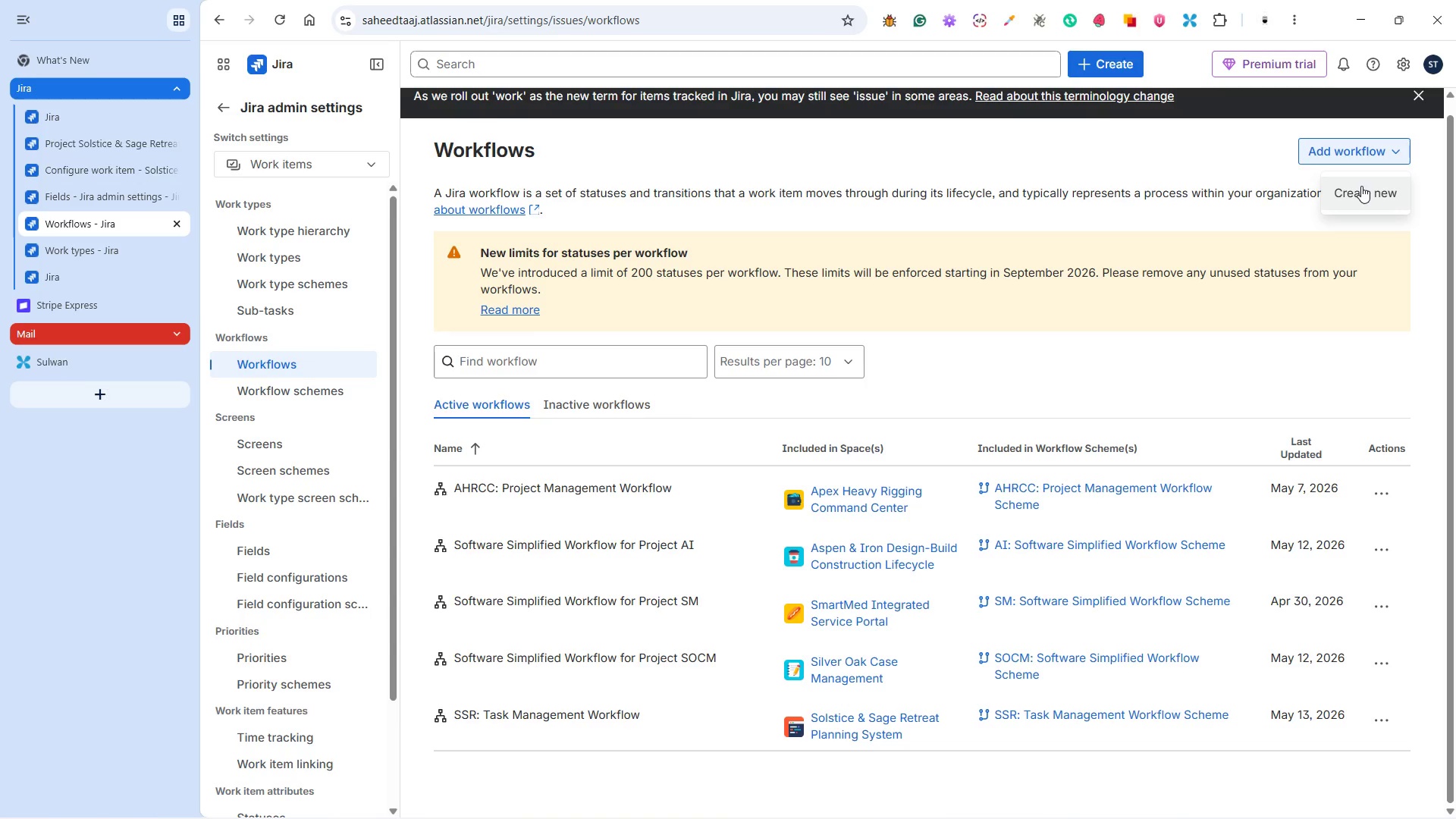 
left_click([1361, 186])
 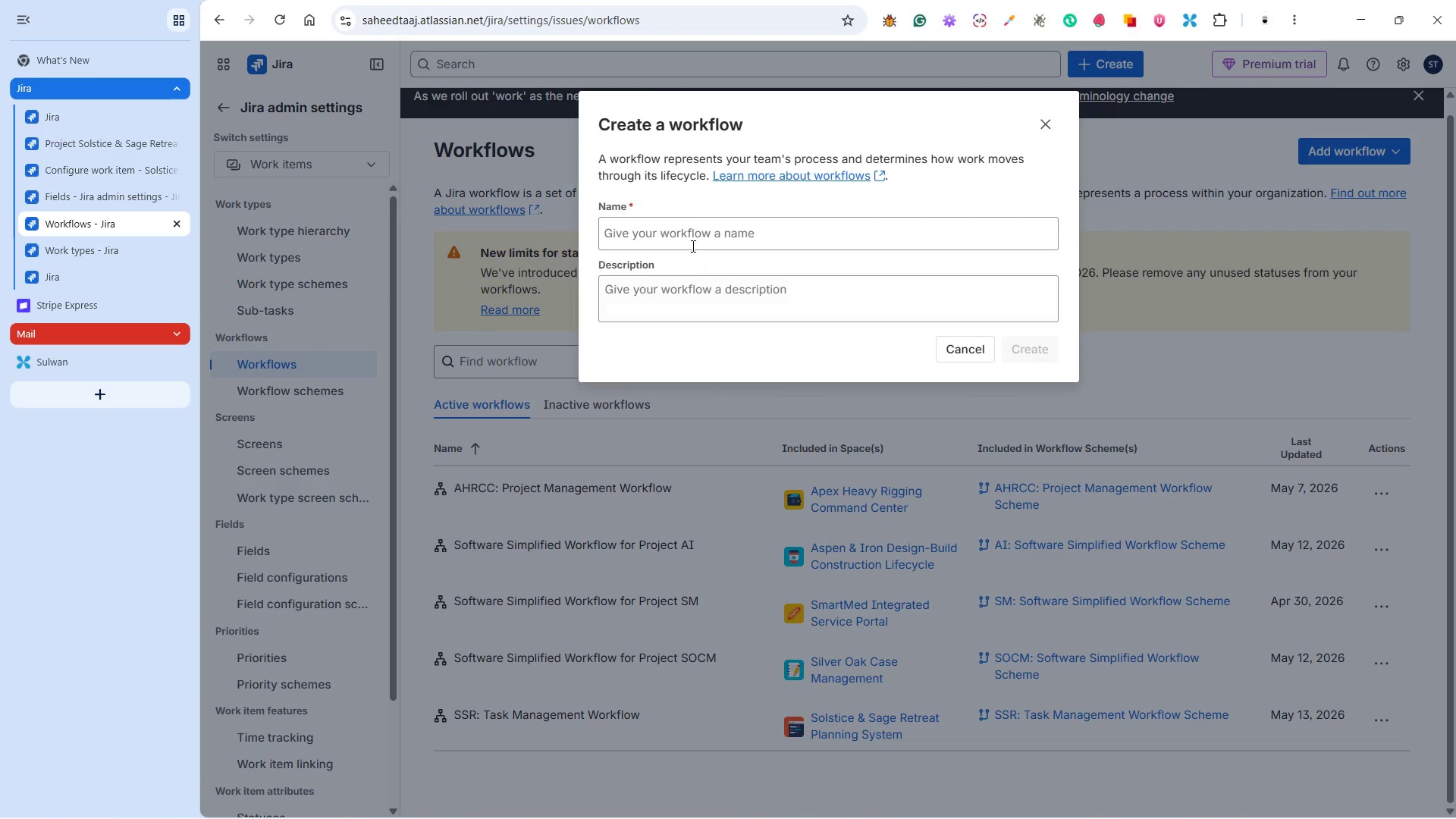 
left_click([692, 243])
 